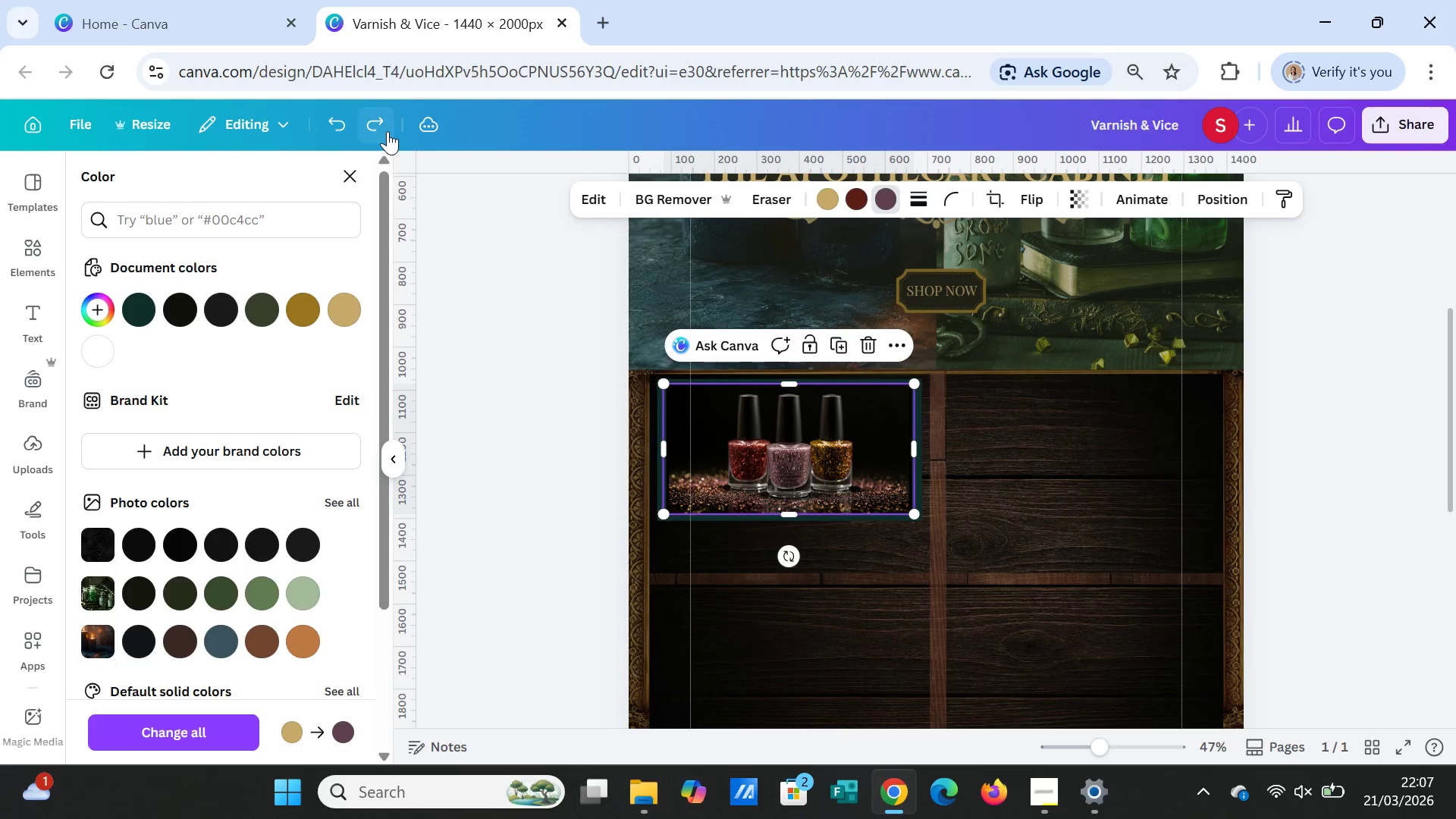 
left_click([384, 124])
 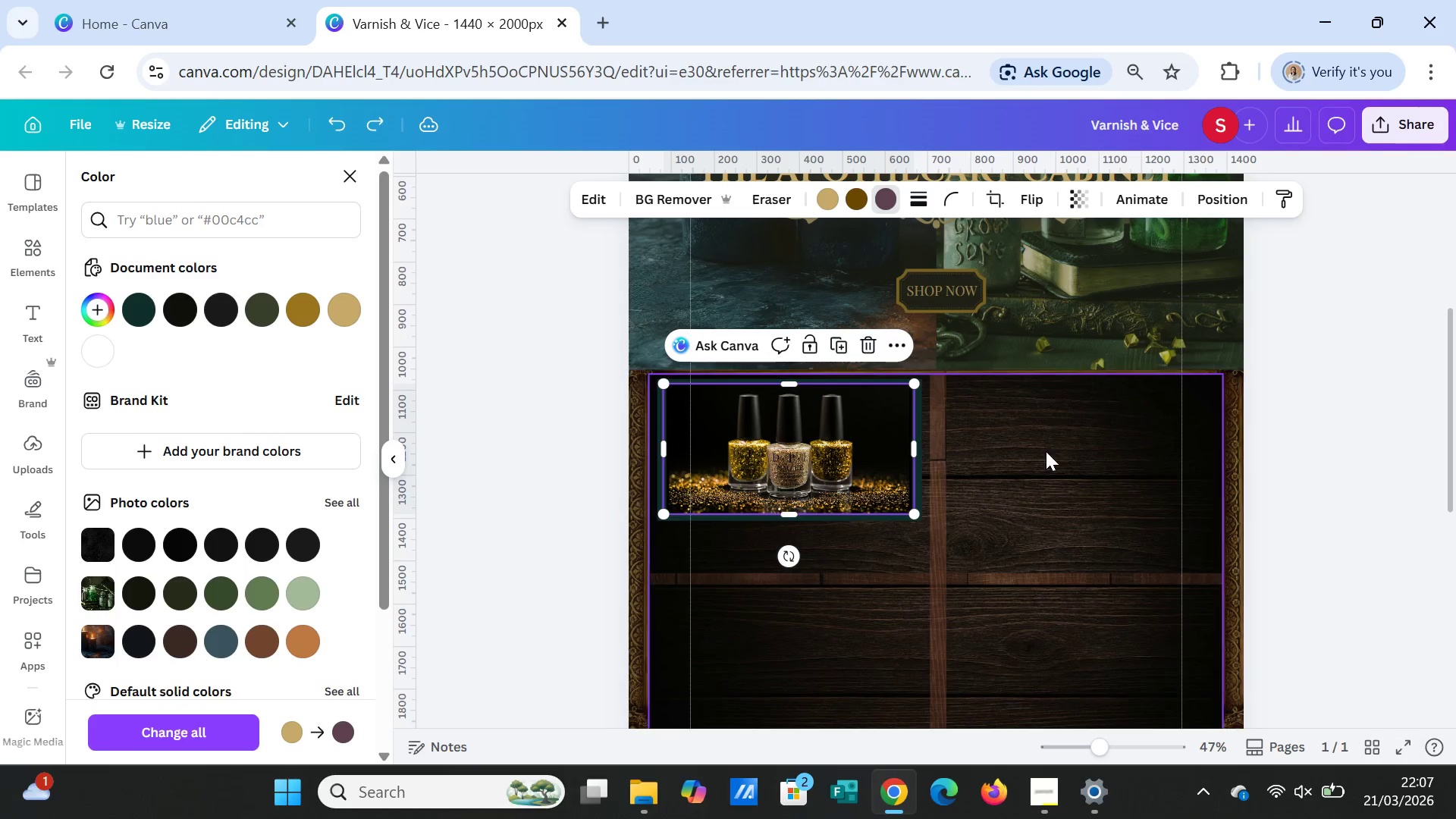 
left_click([1028, 453])
 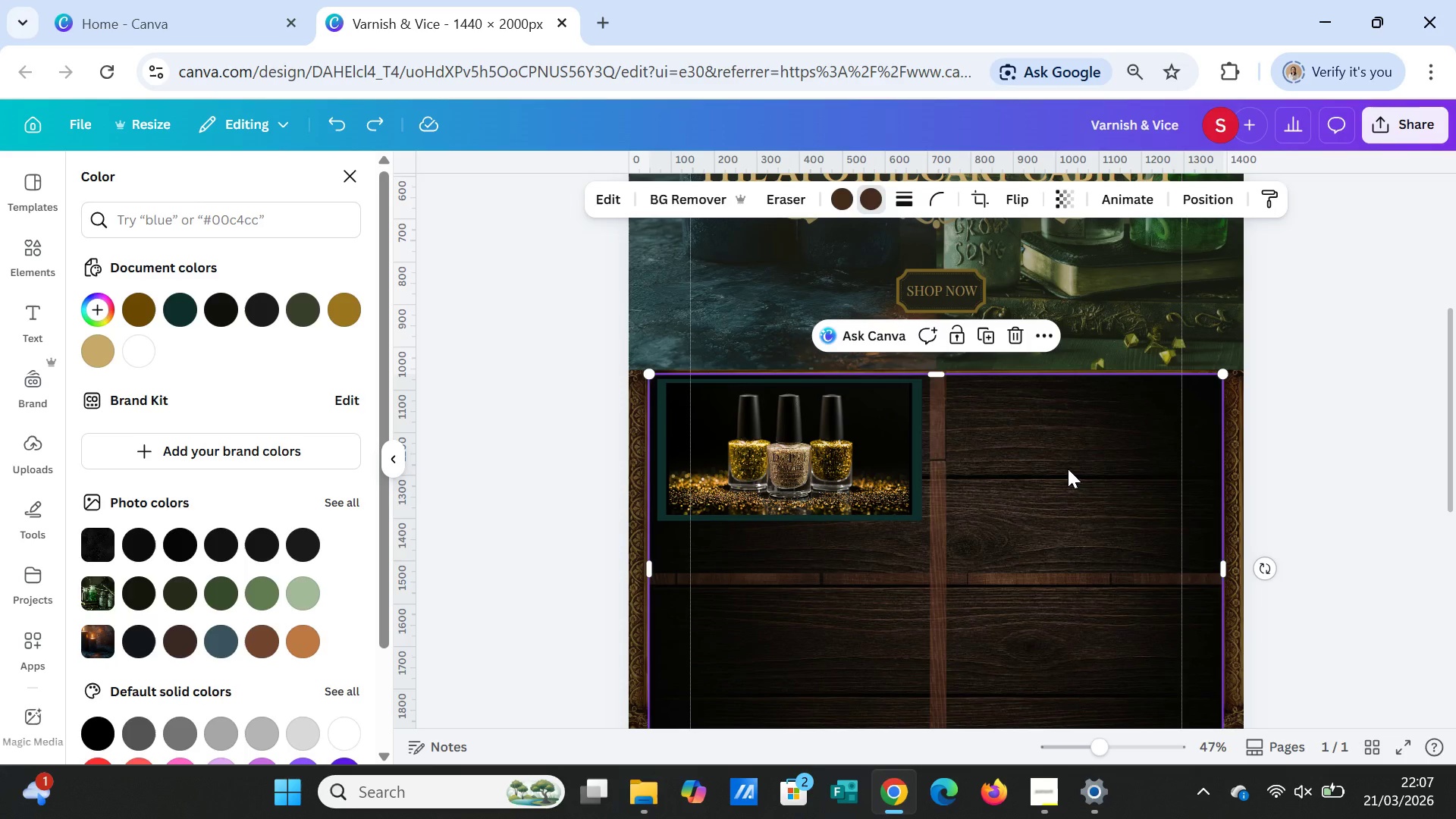 
wait(10.56)
 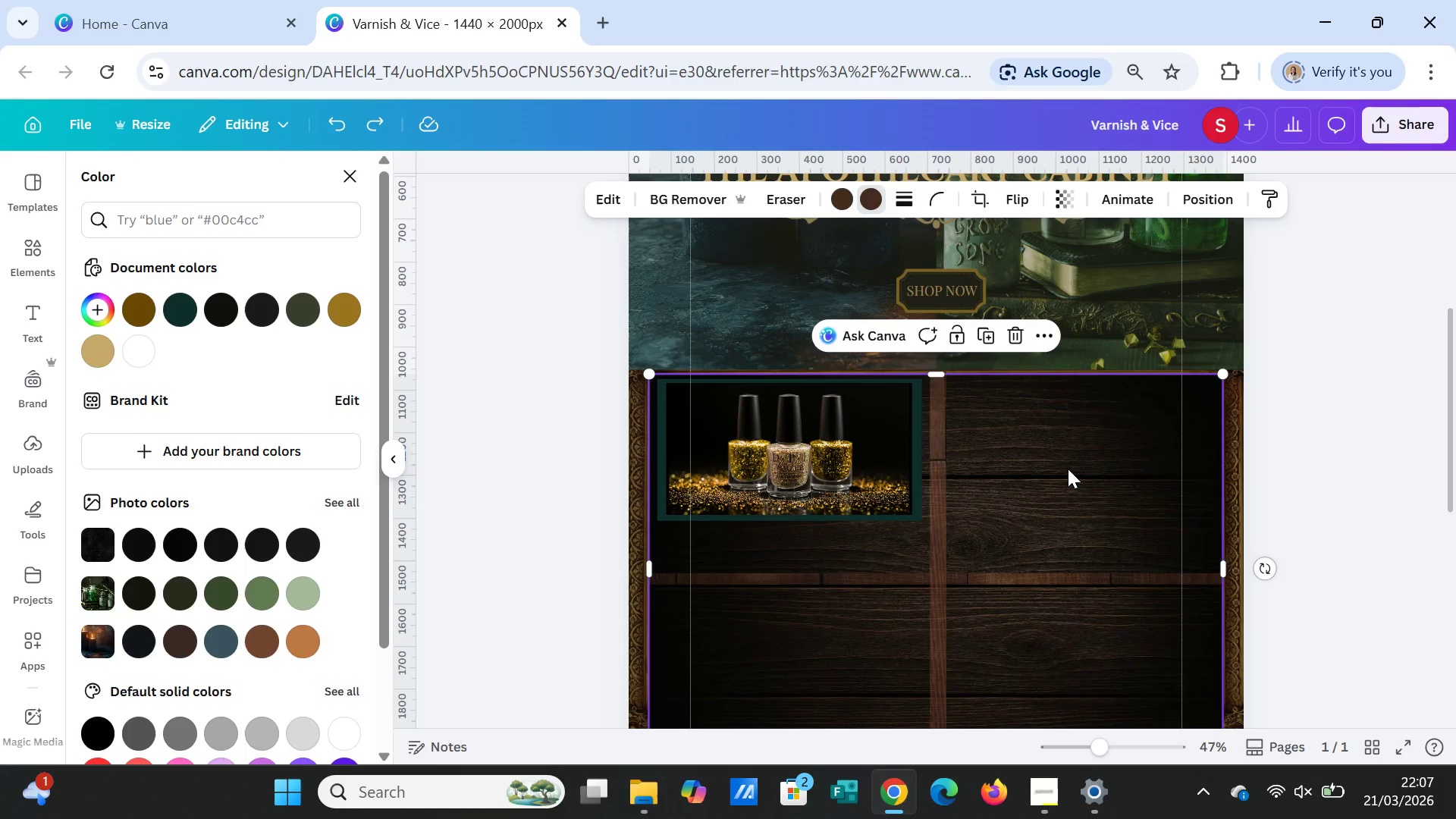 
left_click([878, 463])
 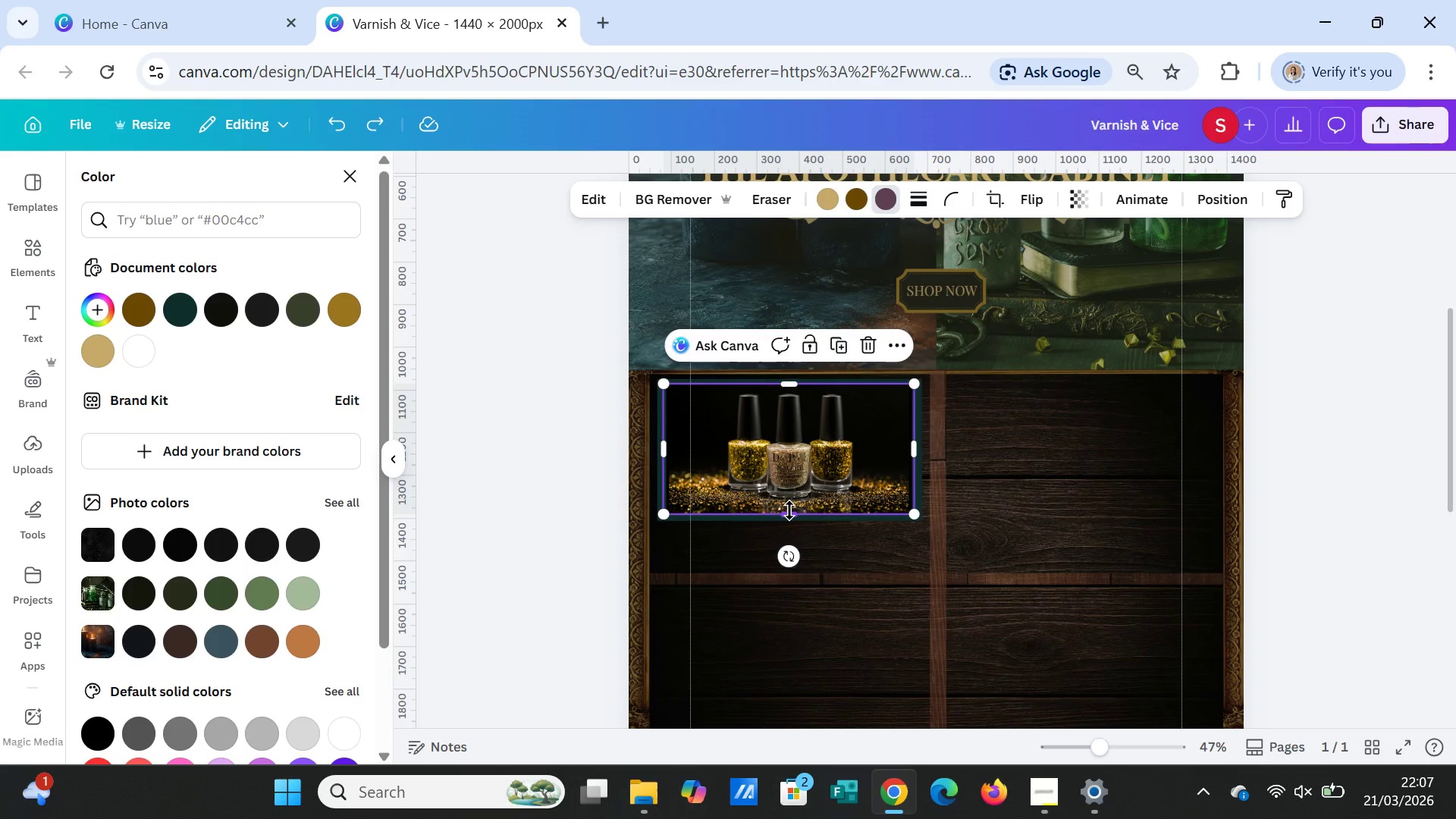 
left_click_drag(start_coordinate=[789, 510], to_coordinate=[789, 515])
 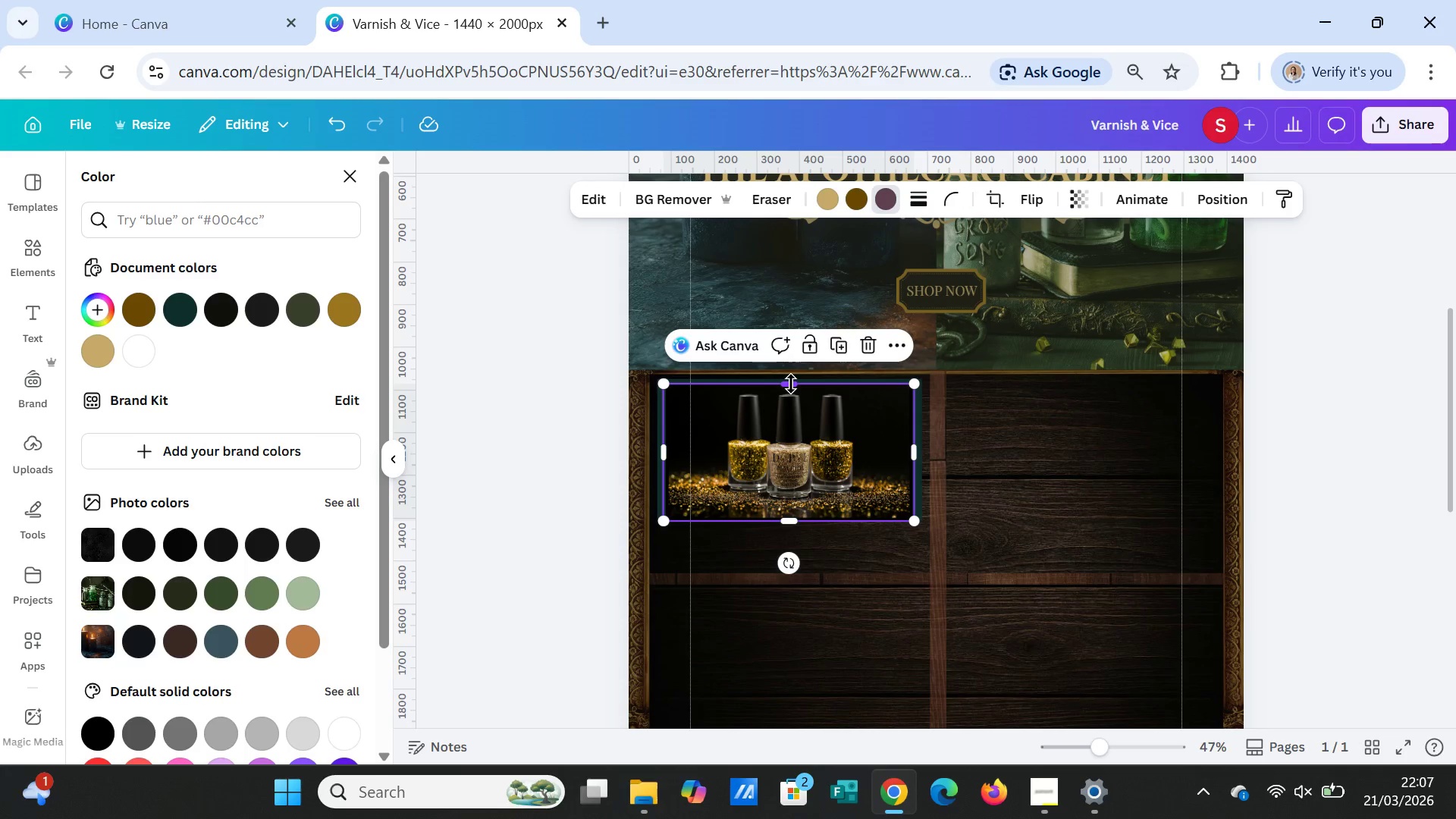 
left_click_drag(start_coordinate=[791, 384], to_coordinate=[791, 379])
 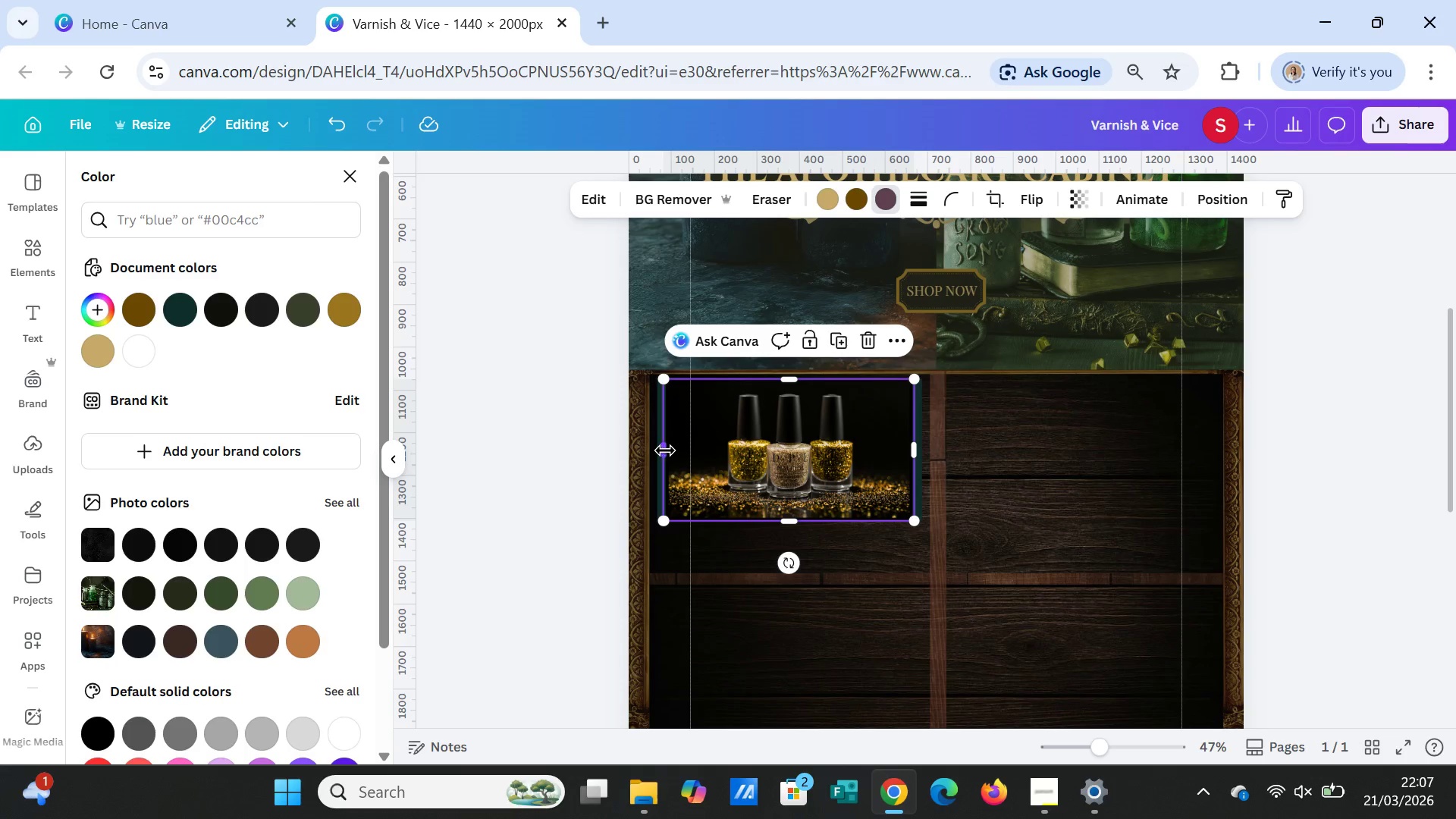 
left_click_drag(start_coordinate=[665, 450], to_coordinate=[660, 450])
 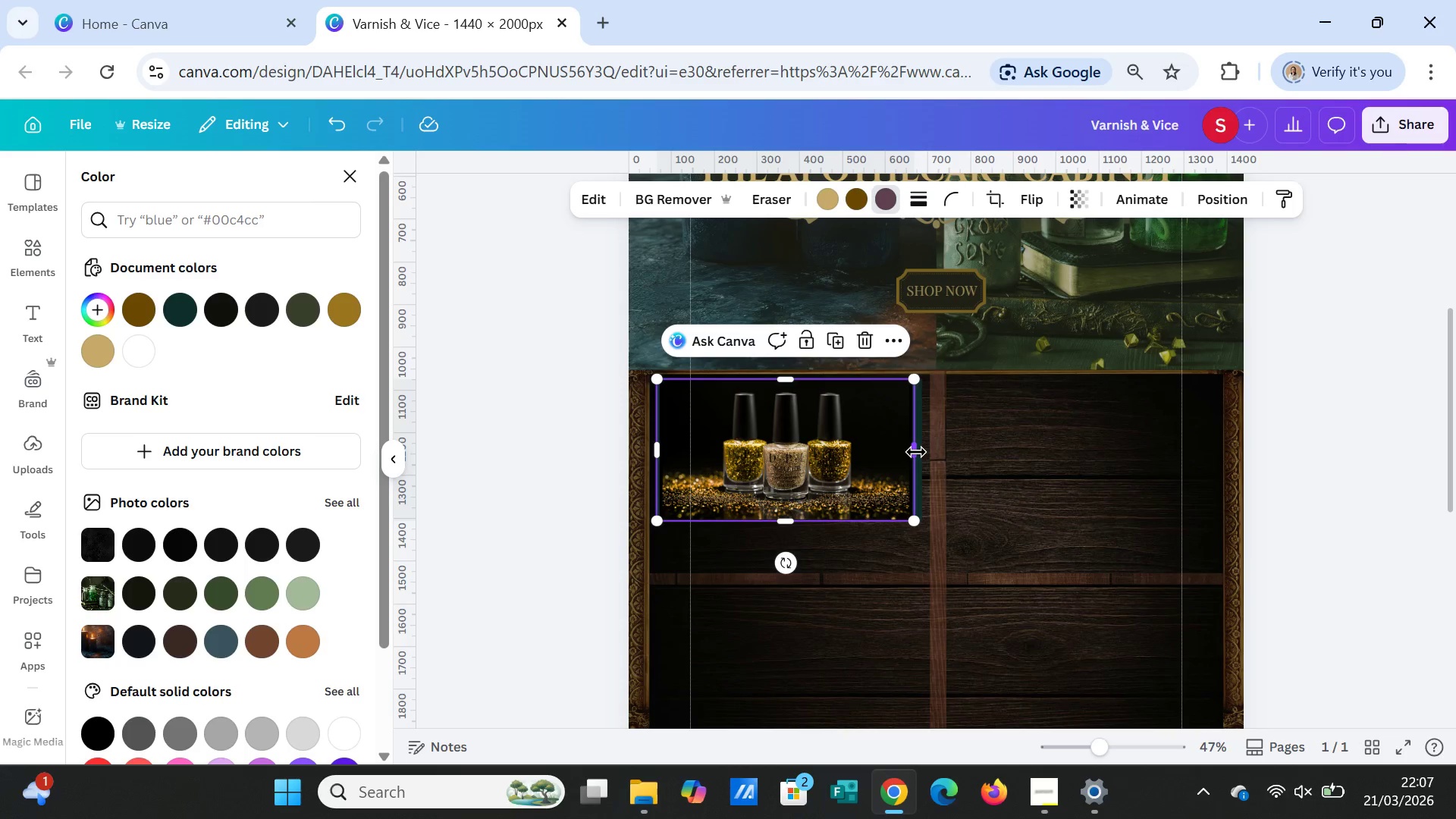 
left_click_drag(start_coordinate=[916, 452], to_coordinate=[922, 452])
 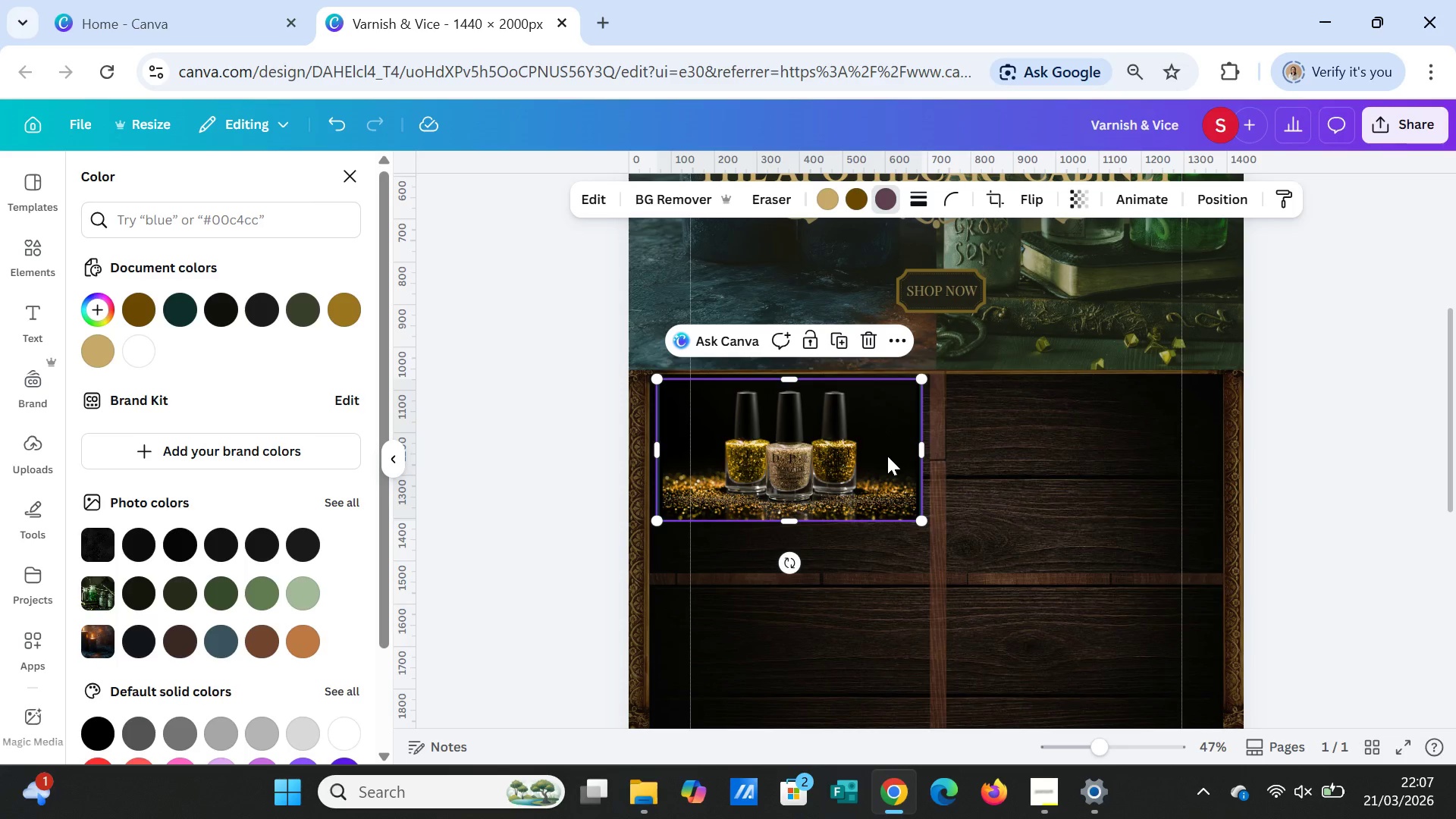 
left_click([890, 458])
 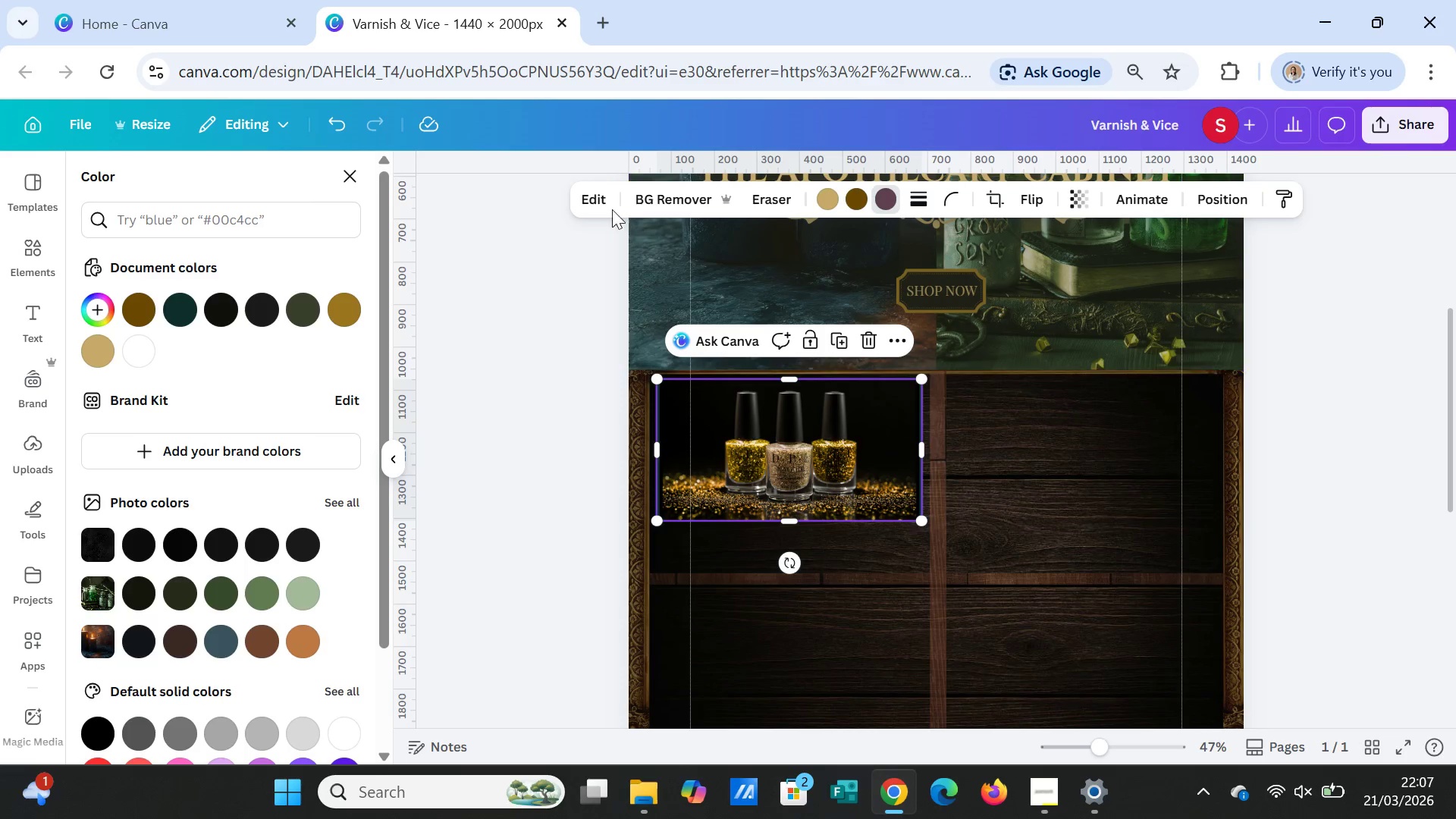 
left_click([598, 203])
 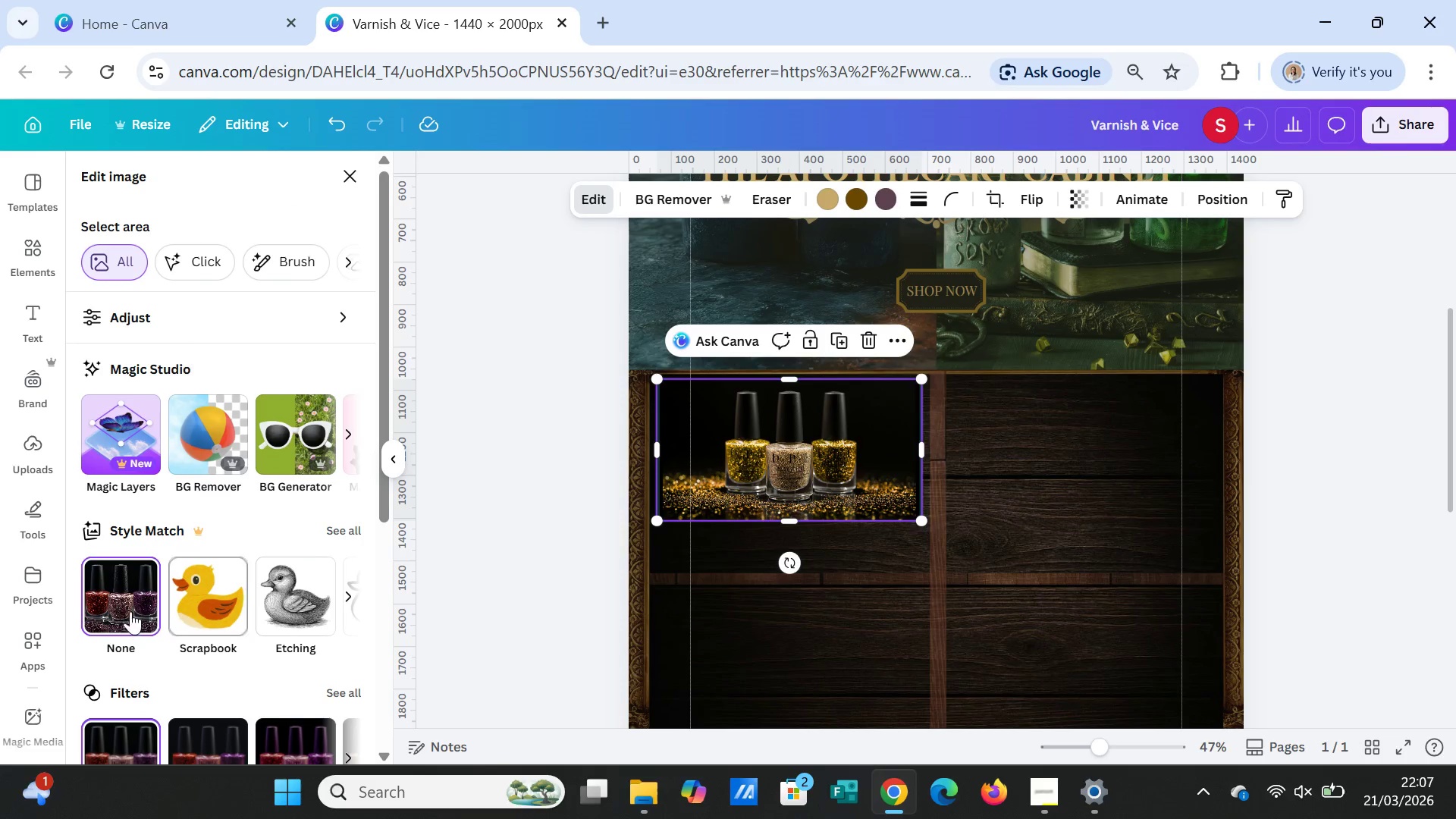 
scroll: coordinate [162, 631], scroll_direction: down, amount: 3.0
 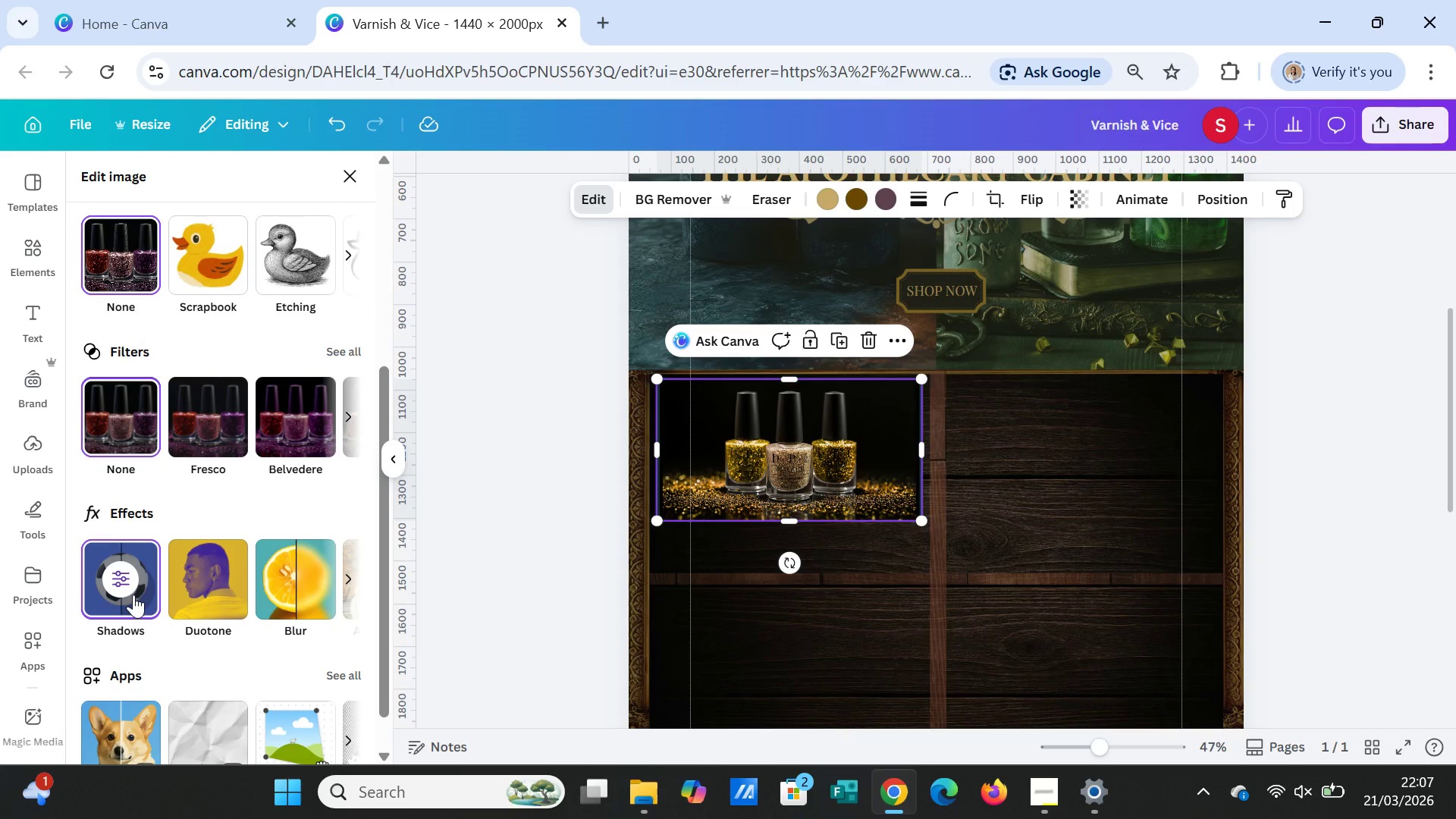 
left_click([133, 595])
 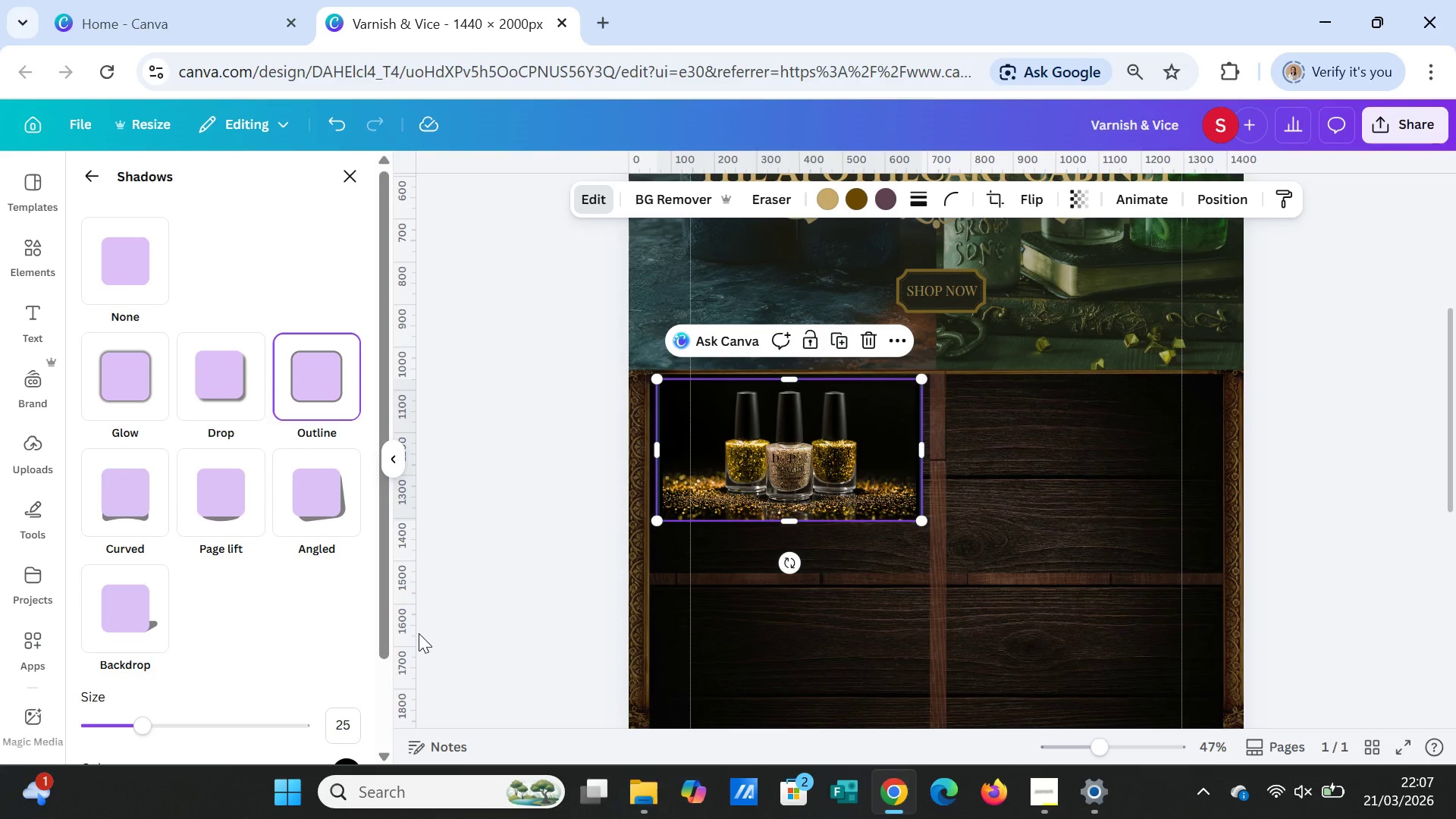 
wait(25.45)
 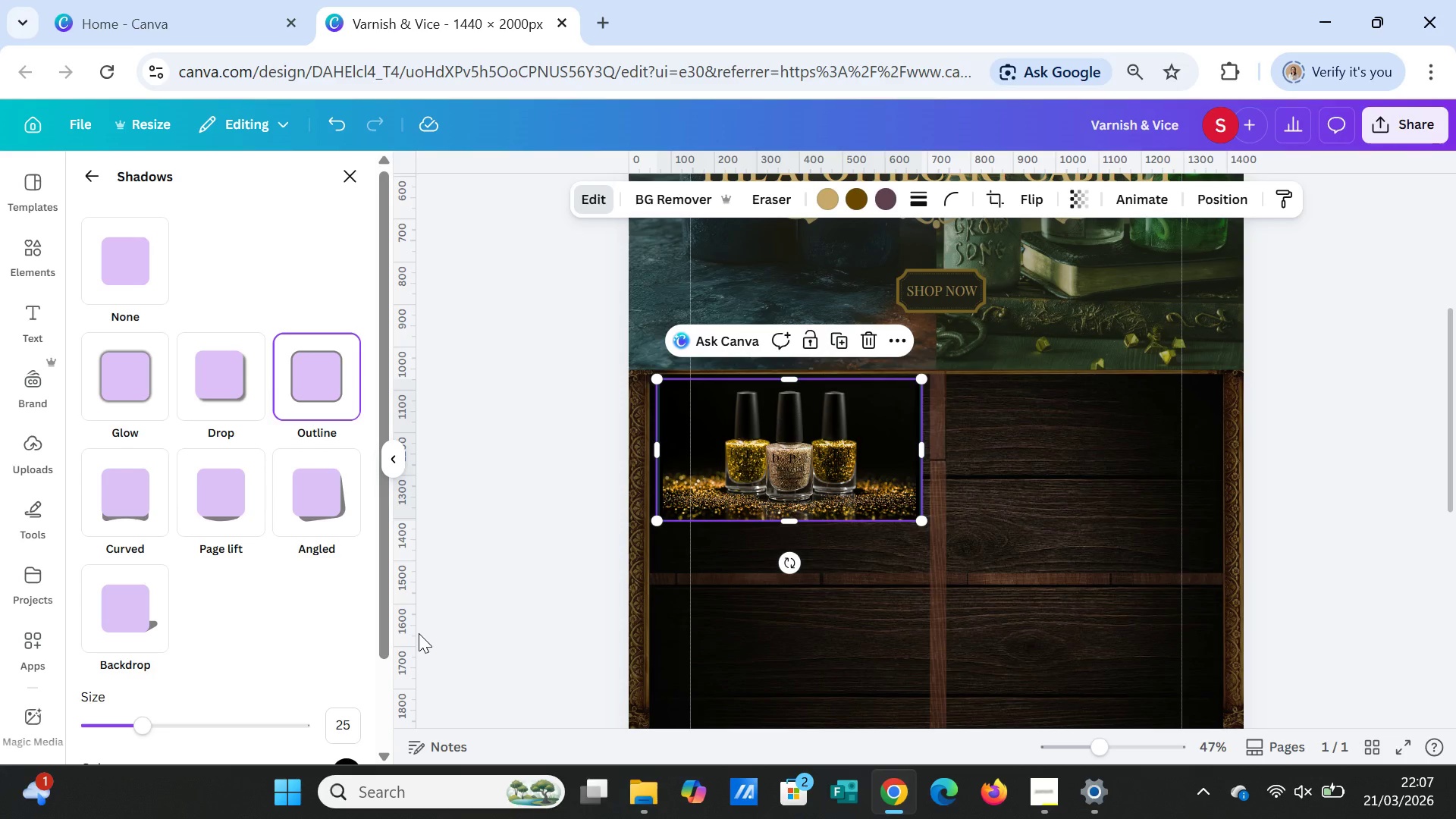 
left_click([1004, 519])
 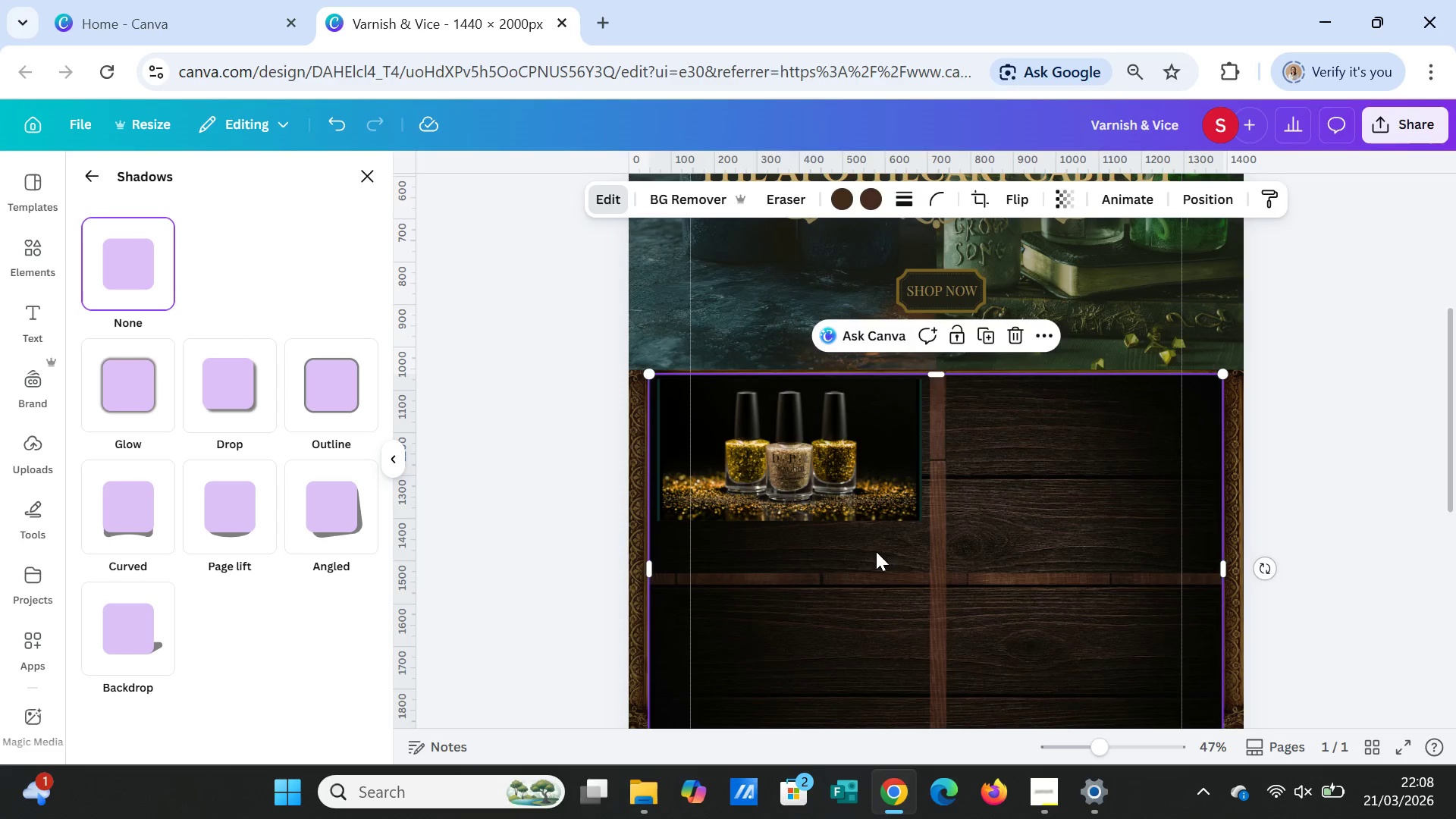 
wait(11.39)
 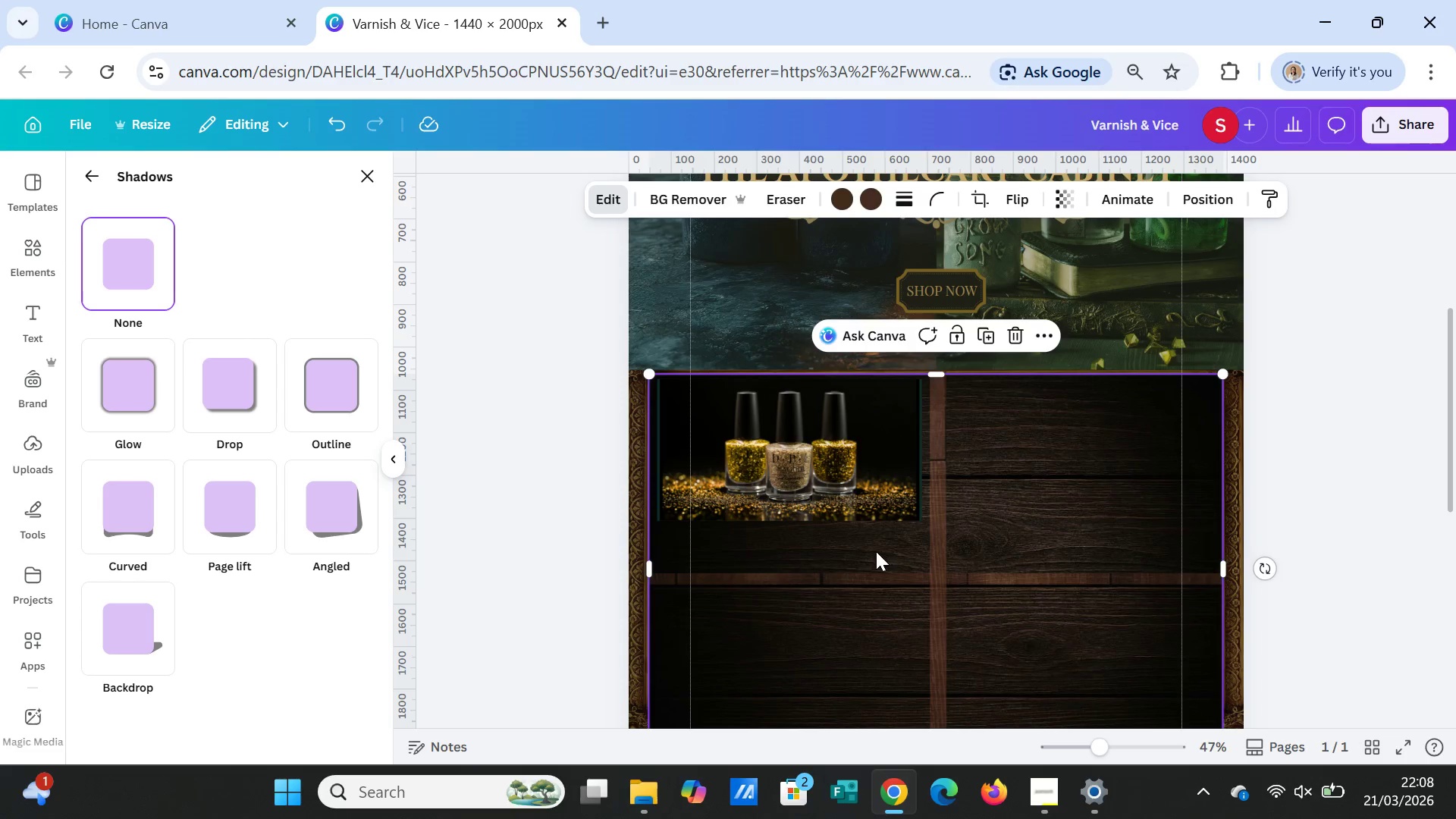 
left_click([882, 515])
 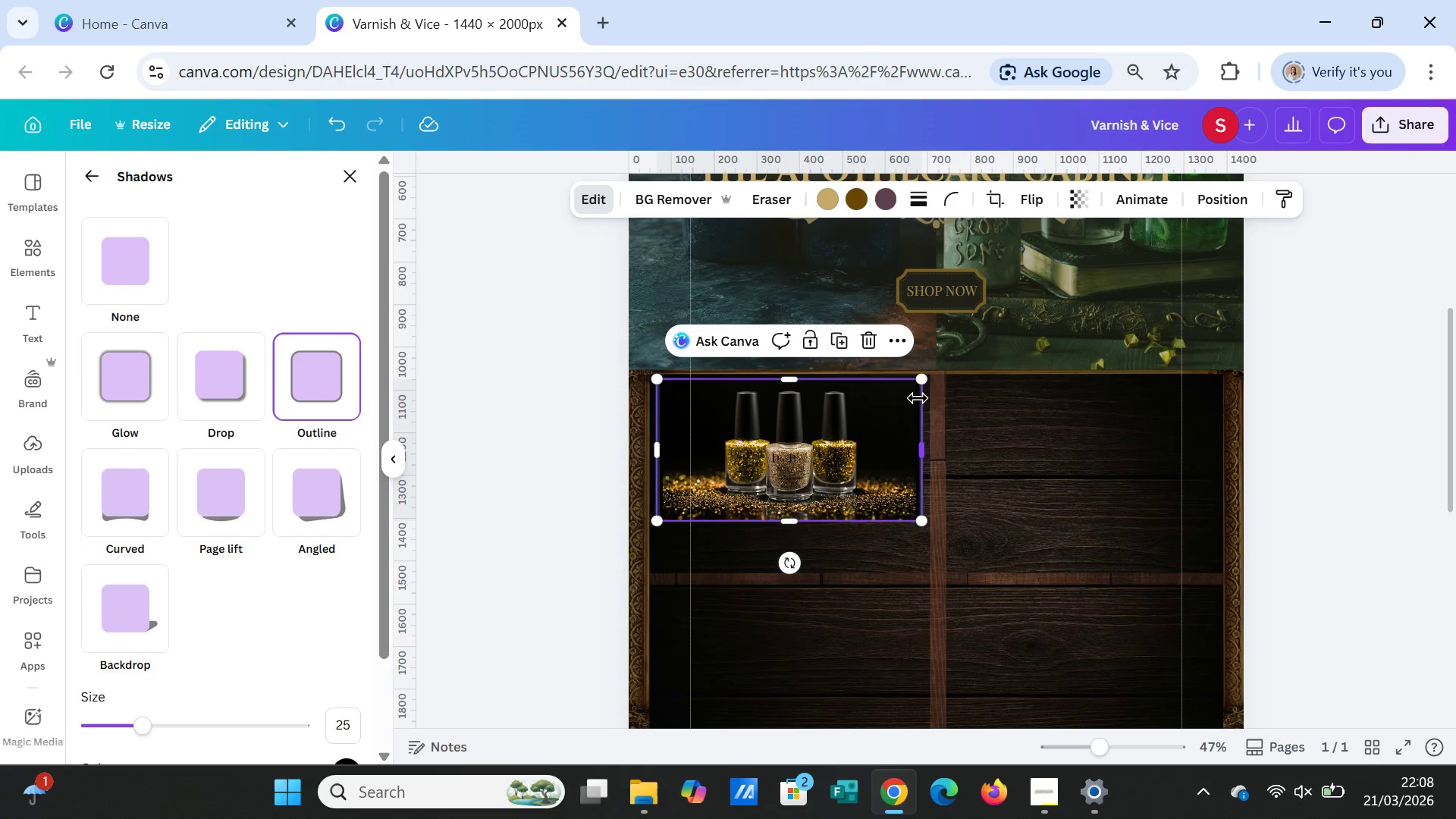 
left_click_drag(start_coordinate=[919, 384], to_coordinate=[917, 391])
 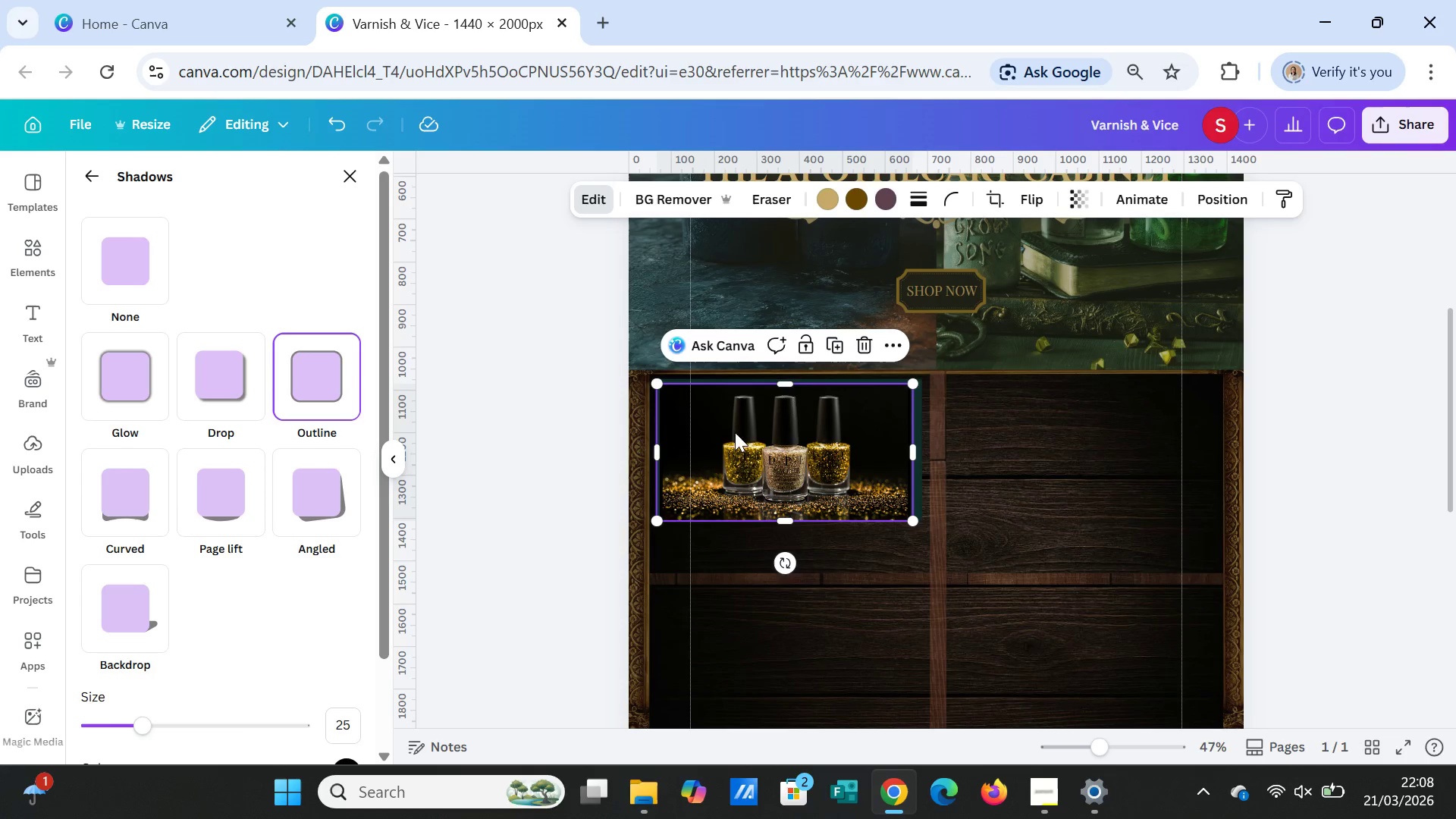 
left_click_drag(start_coordinate=[738, 434], to_coordinate=[744, 431])
 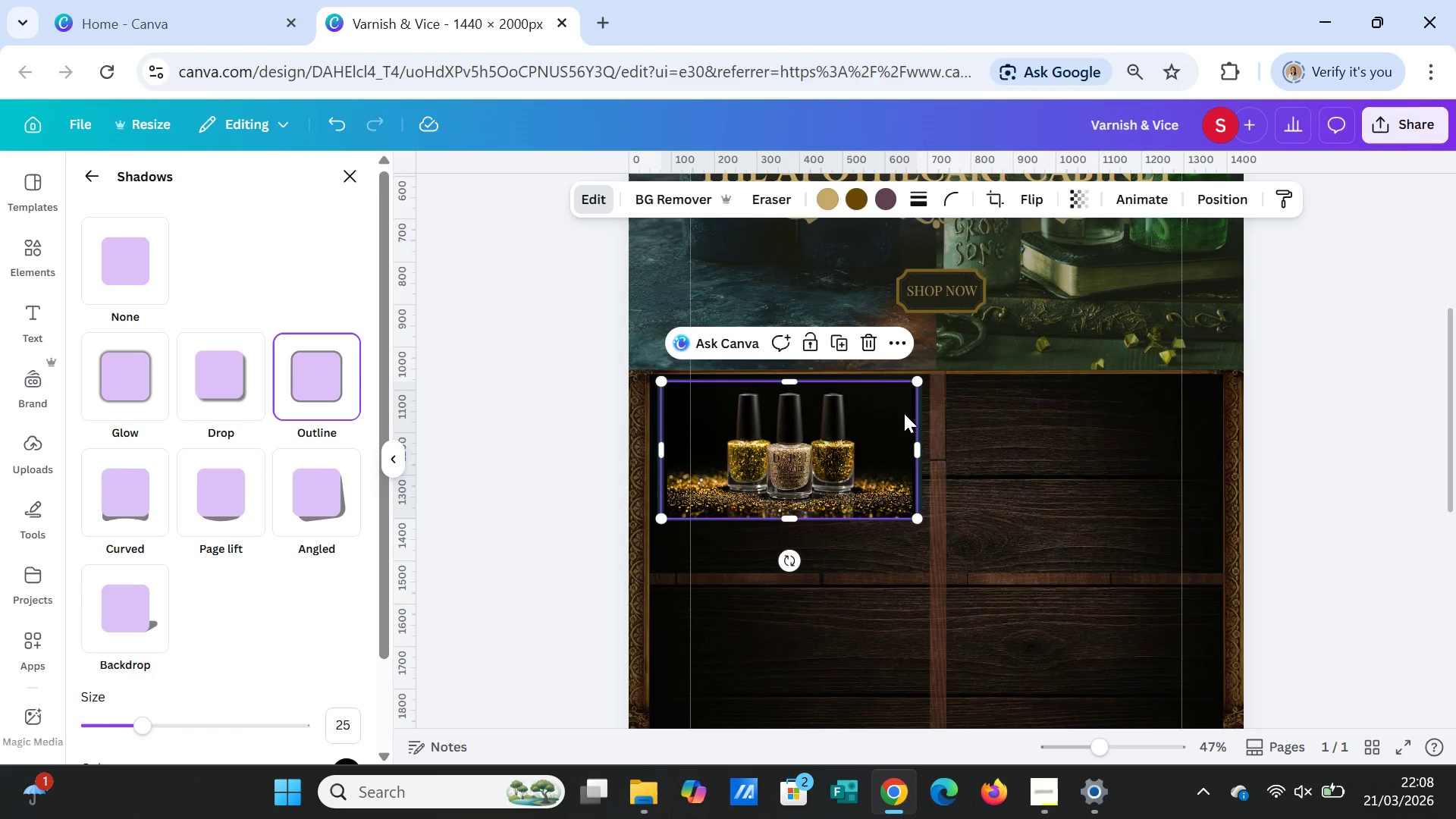 
left_click_drag(start_coordinate=[915, 382], to_coordinate=[911, 388])
 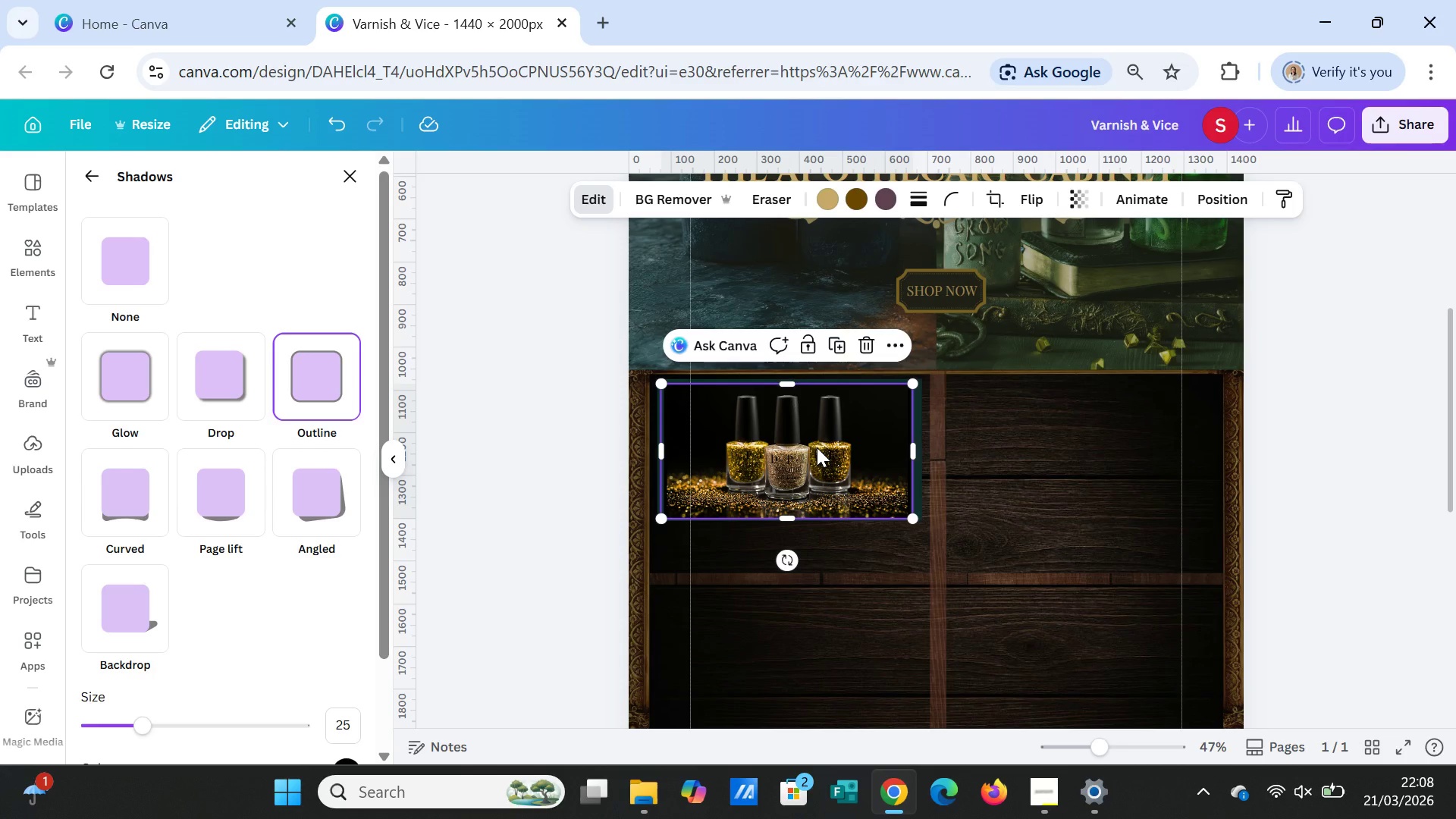 
left_click_drag(start_coordinate=[817, 447], to_coordinate=[821, 446])
 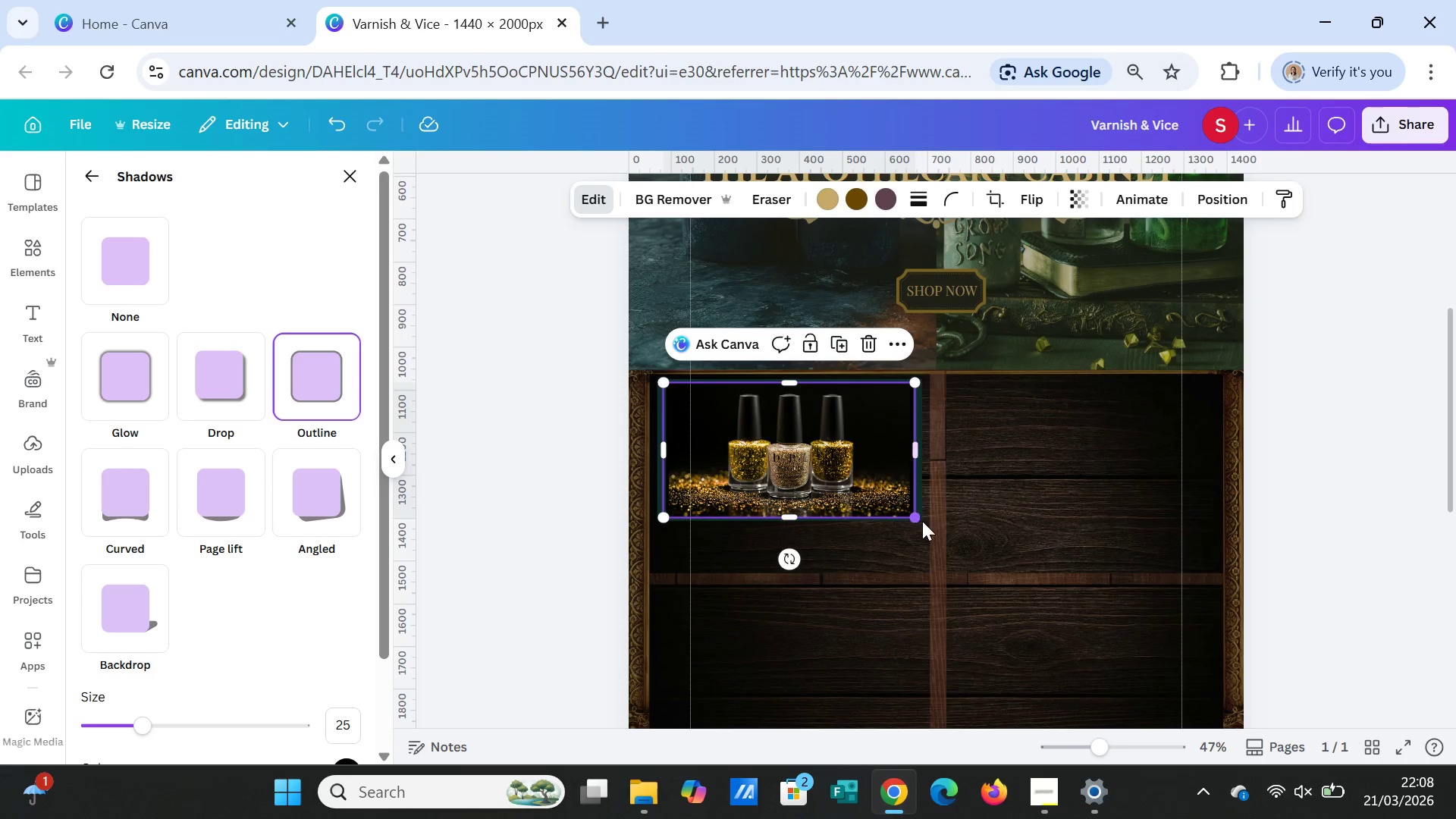 
left_click([918, 538])
 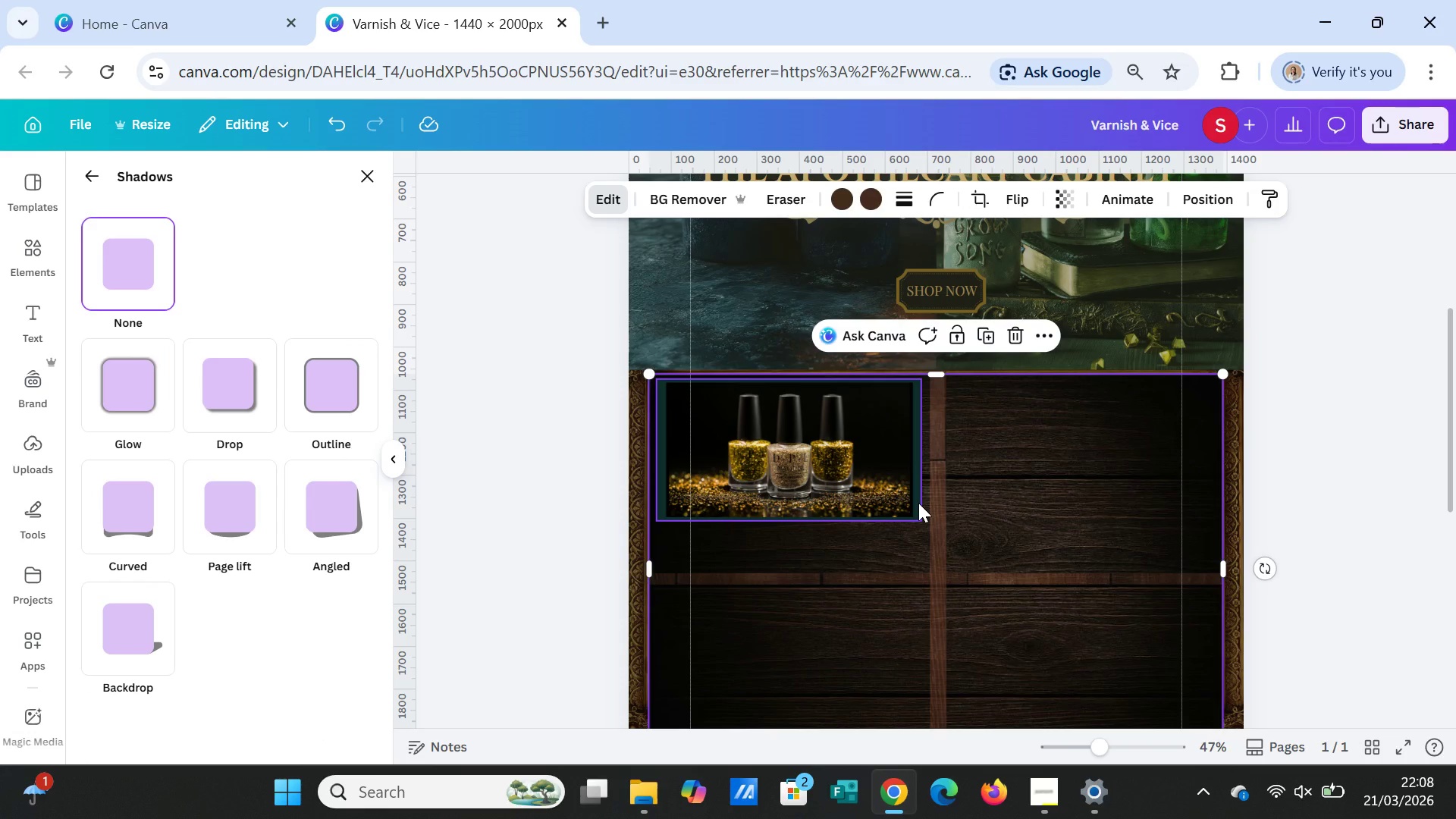 
left_click([918, 503])
 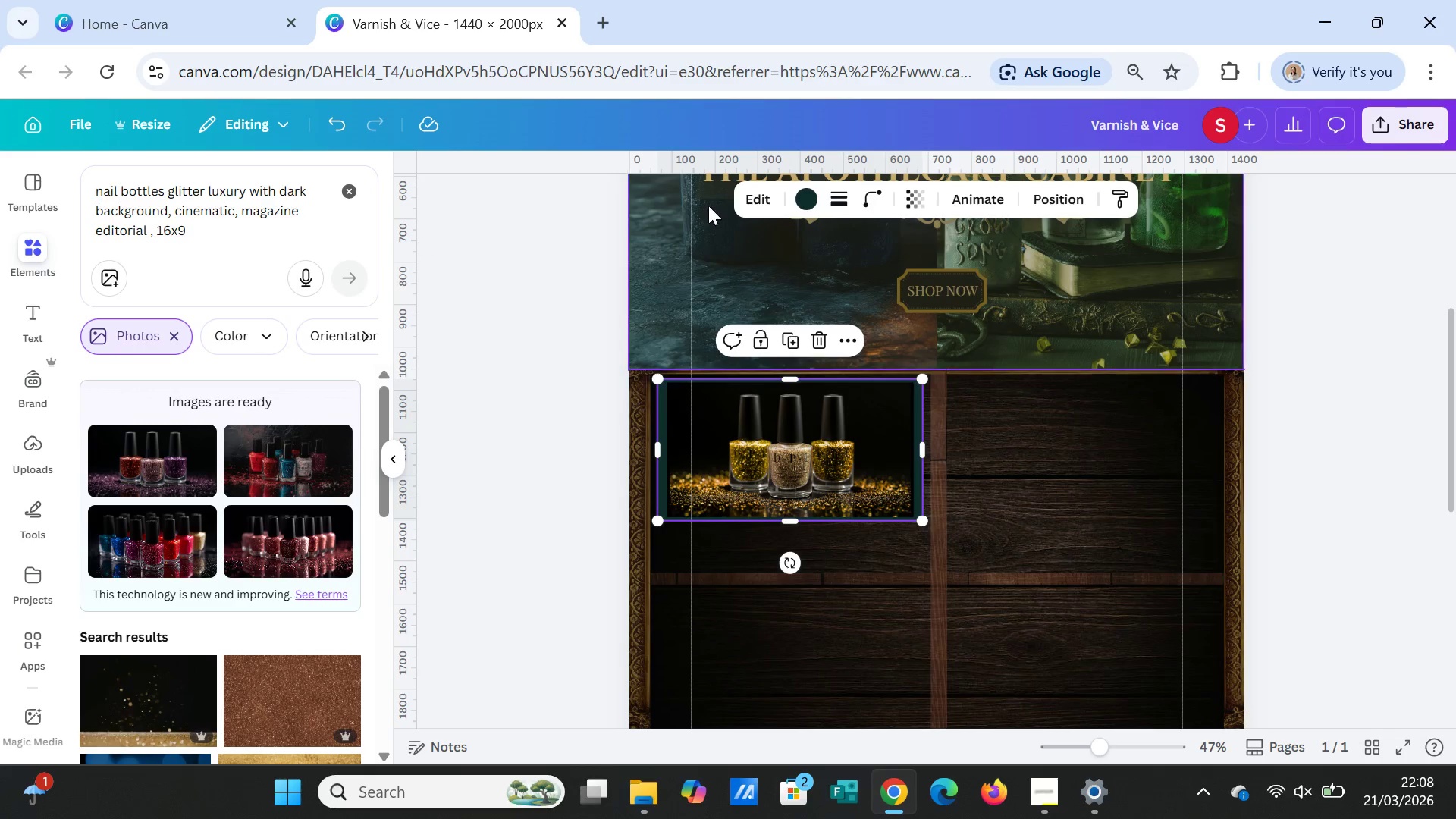 
left_click([756, 201])
 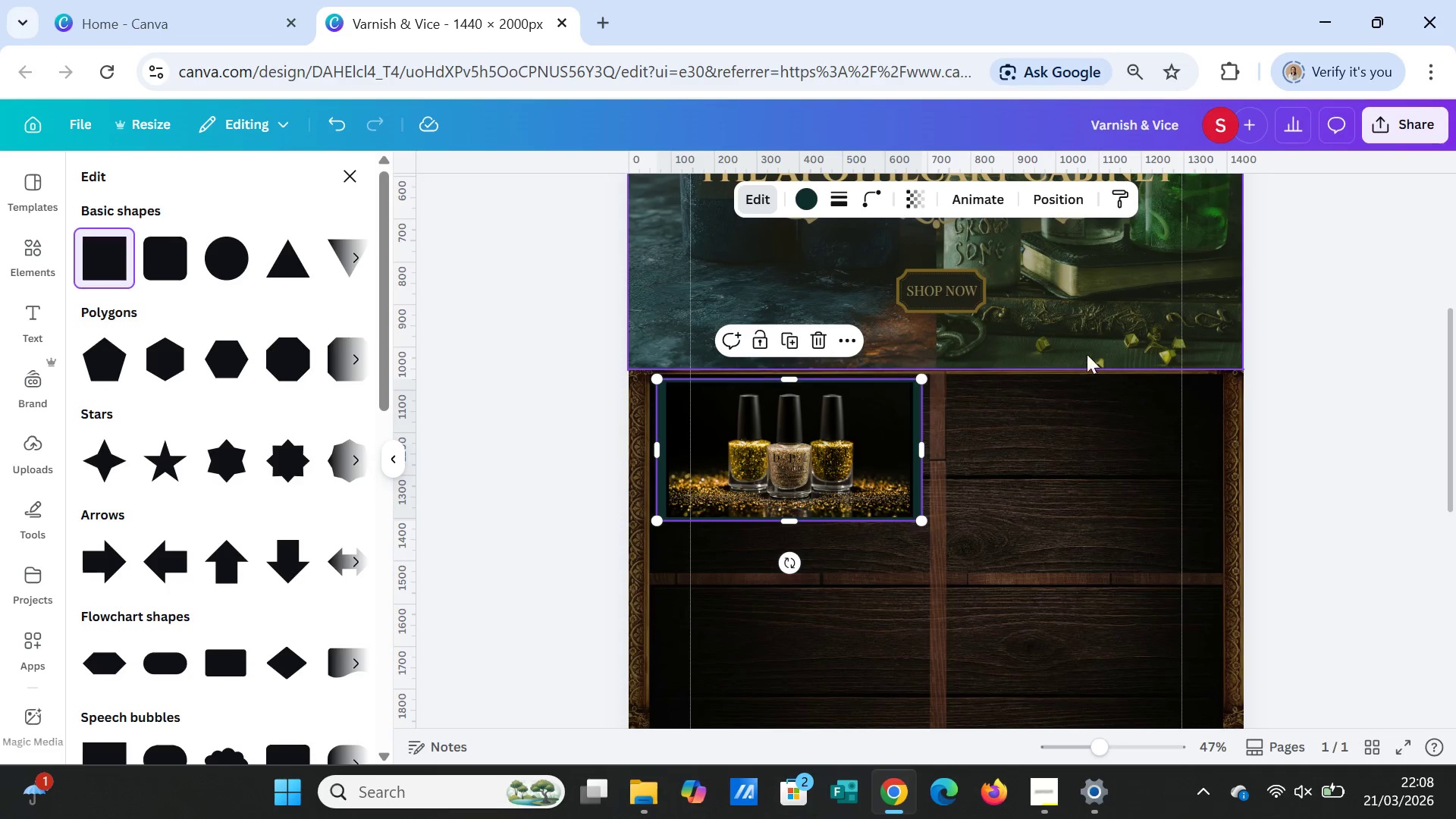 
left_click([1050, 441])
 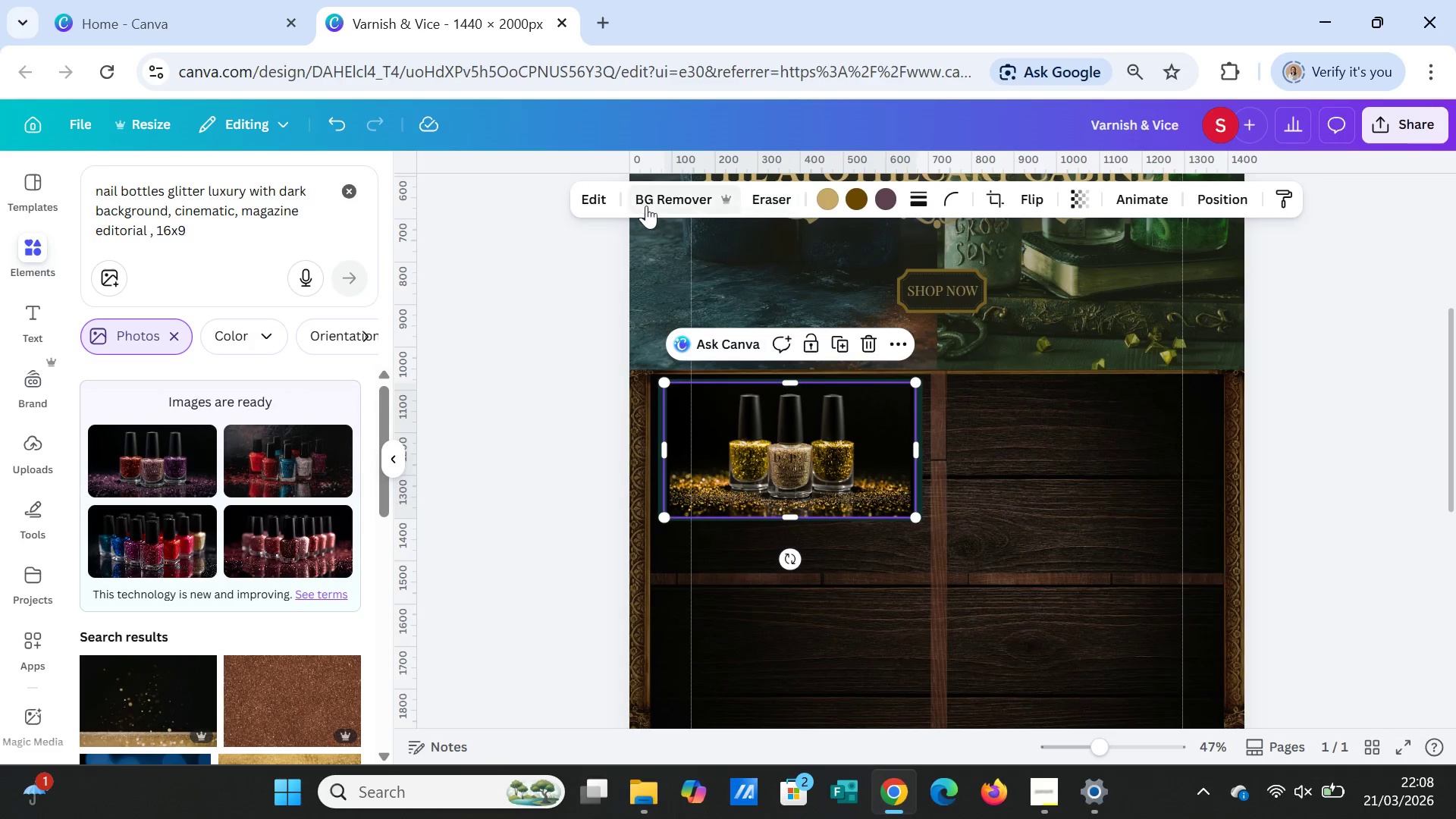 
left_click([594, 188])
 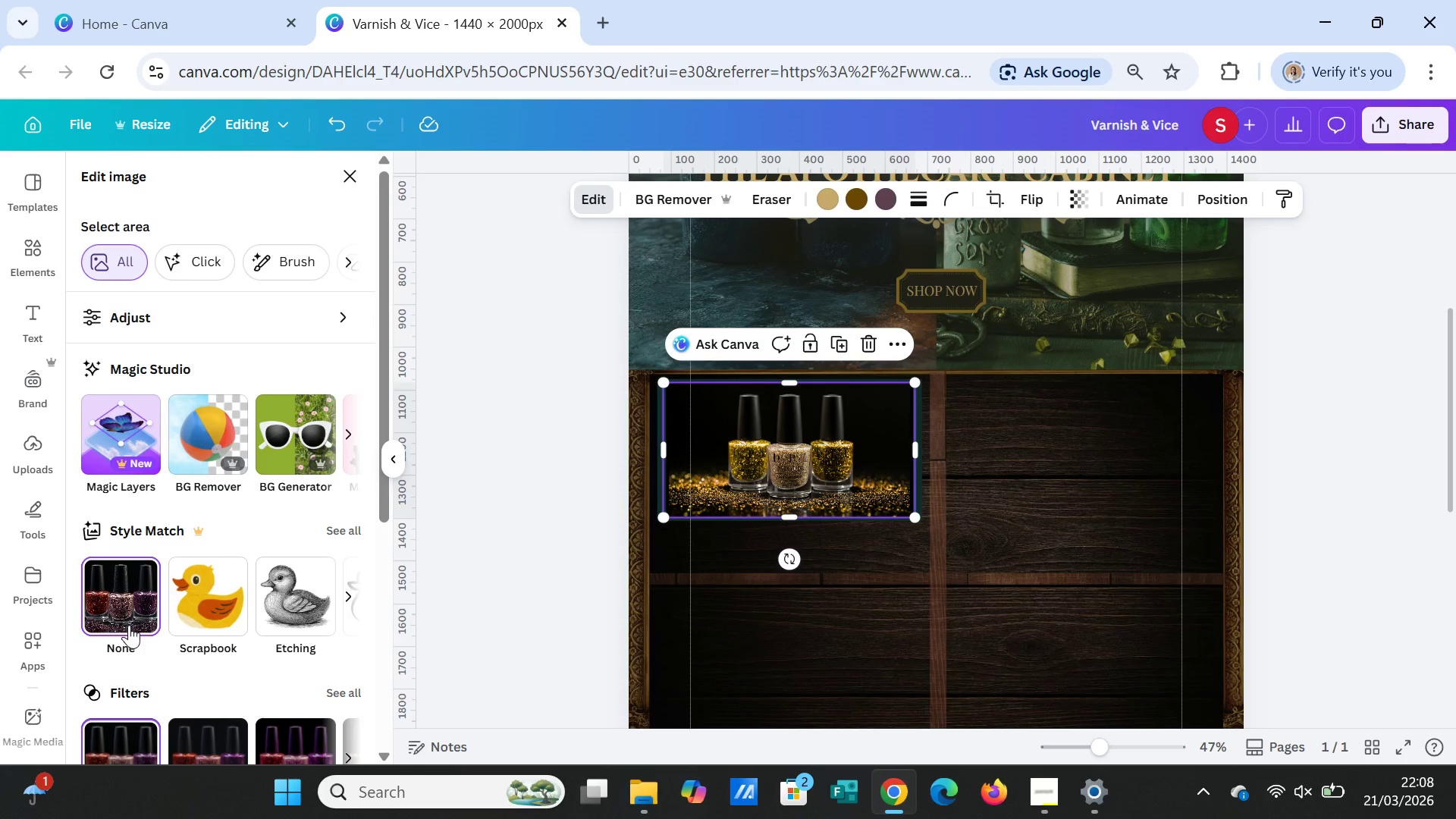 
scroll: coordinate [129, 631], scroll_direction: down, amount: 3.0
 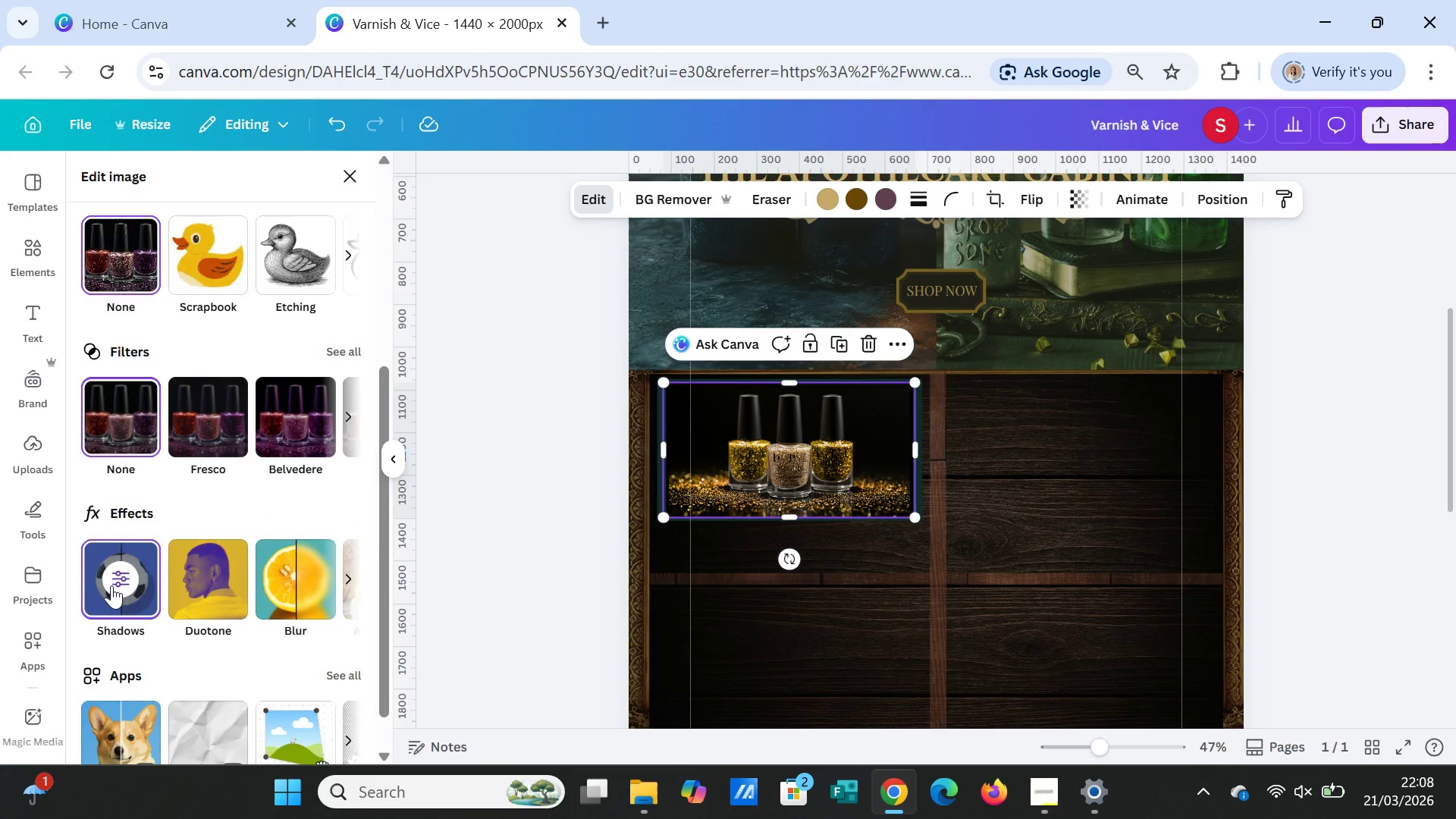 
left_click([111, 585])
 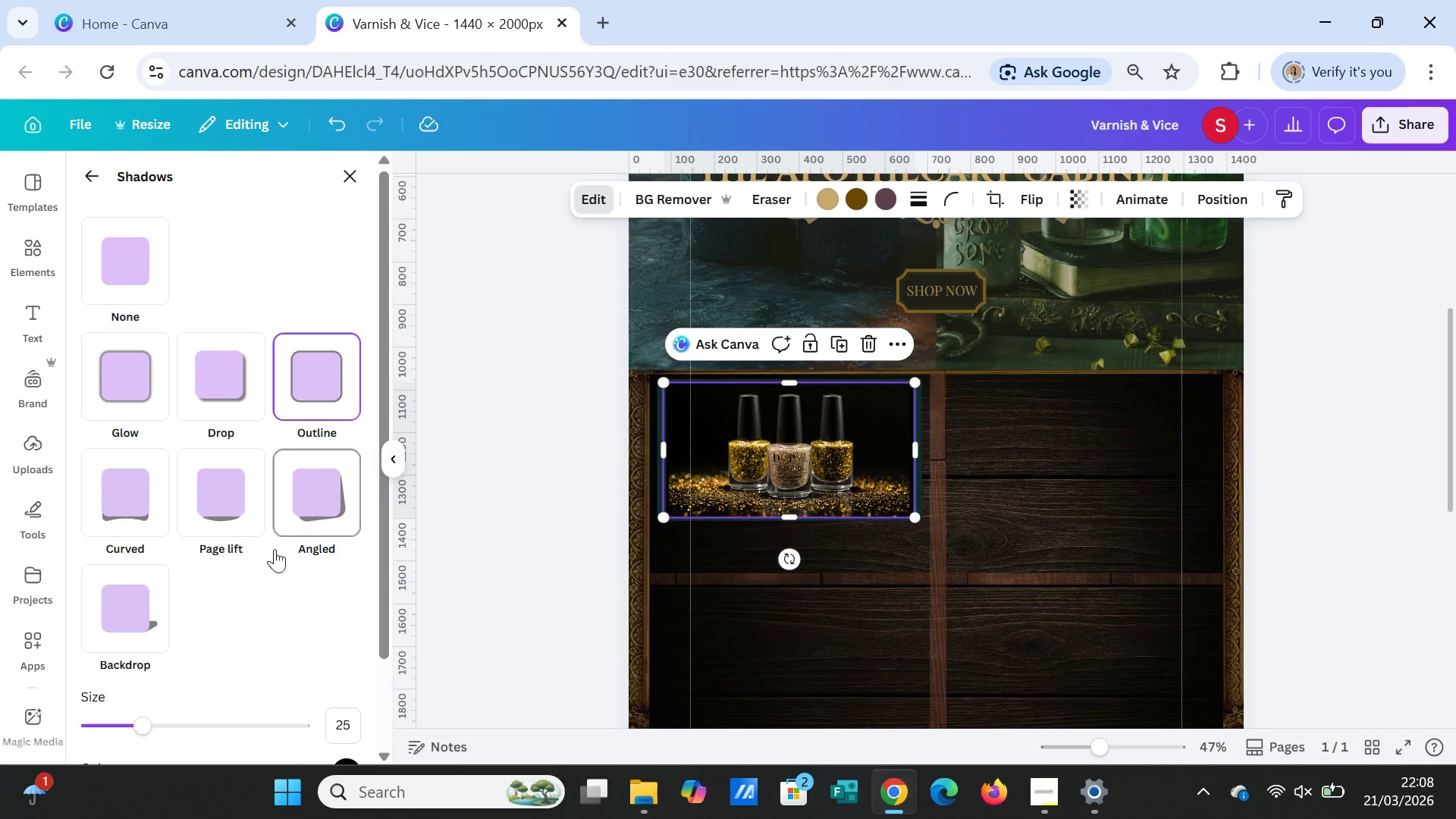 
left_click([124, 377])
 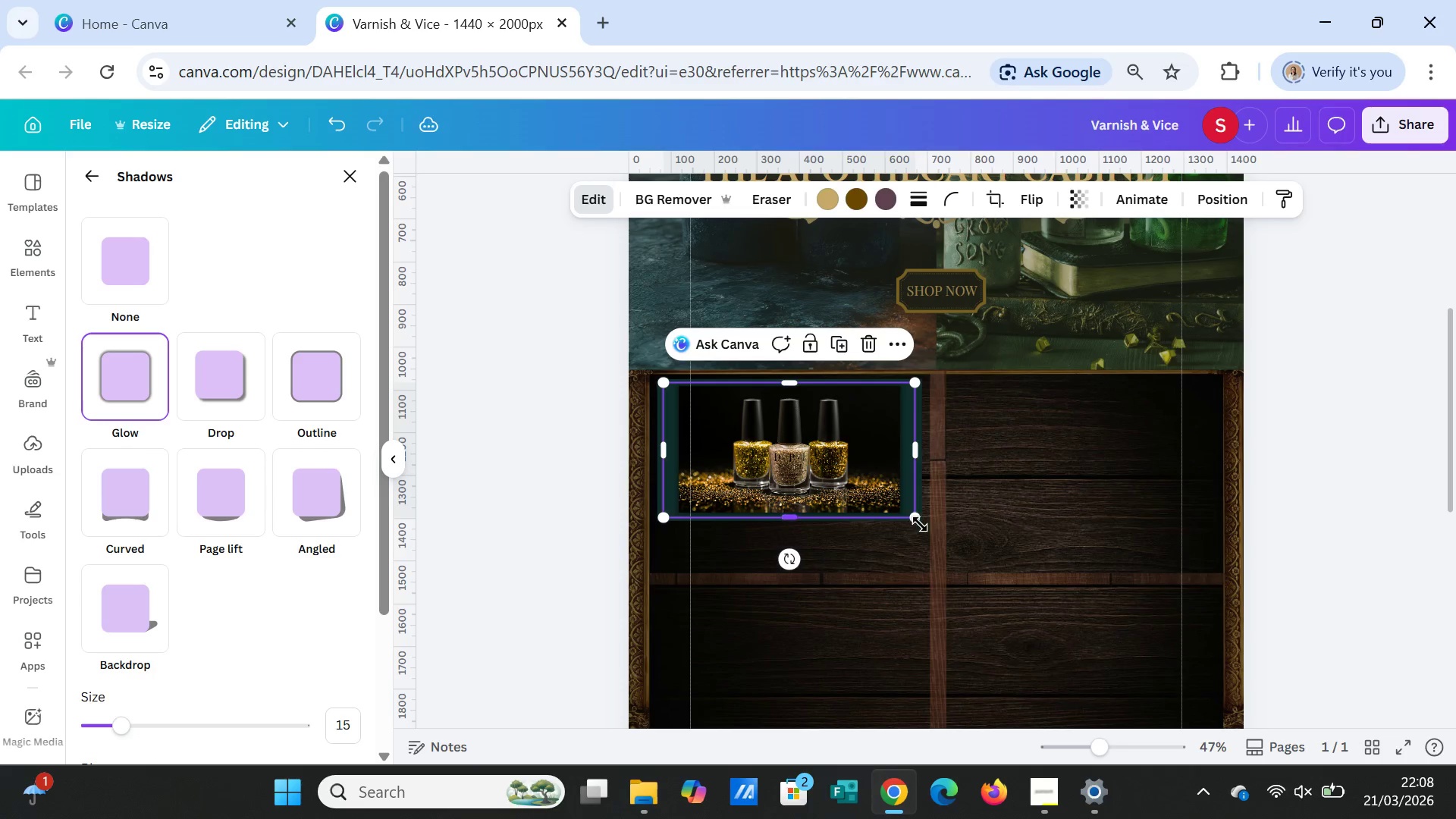 
left_click([1012, 509])
 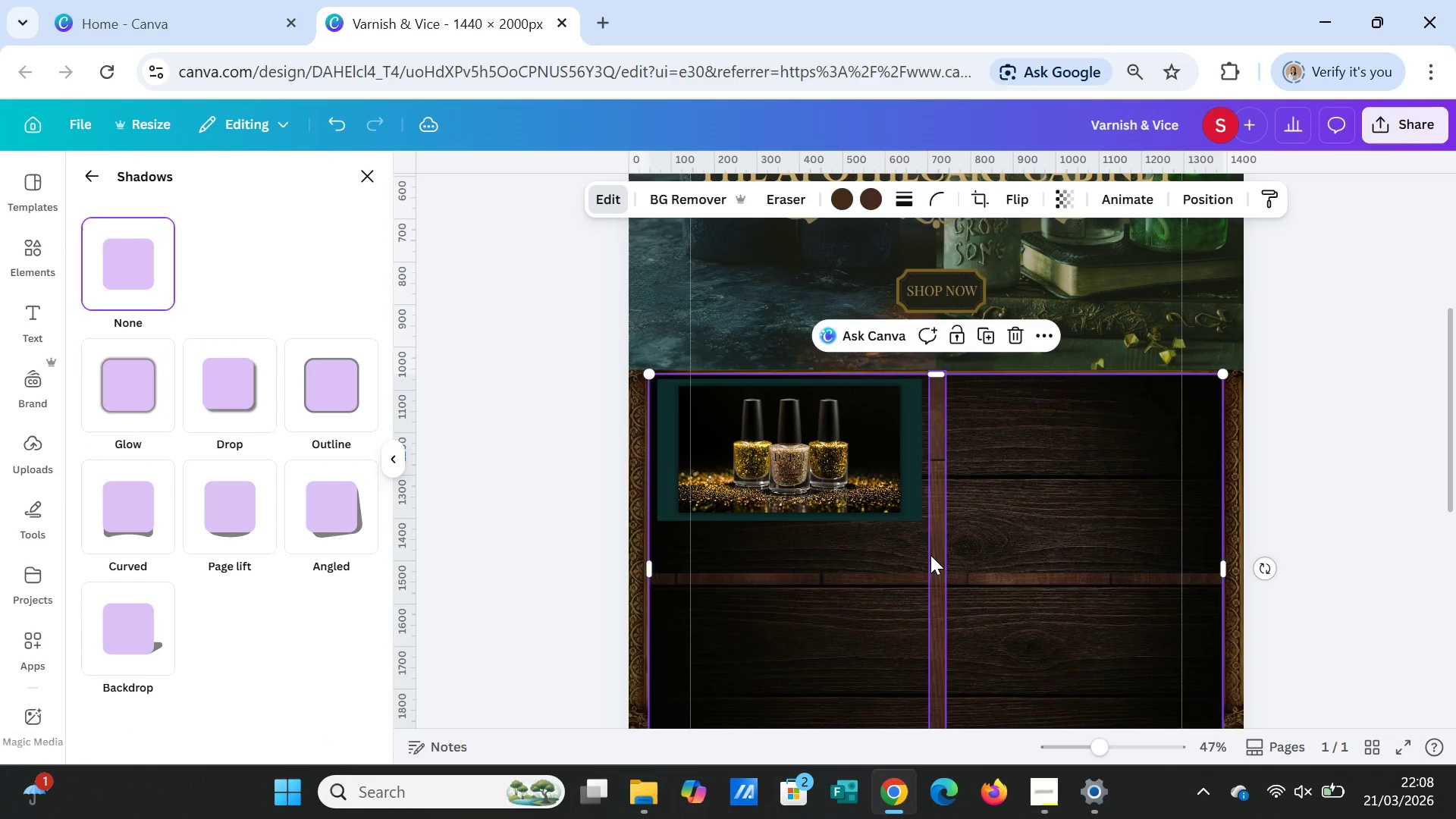 
left_click([916, 520])
 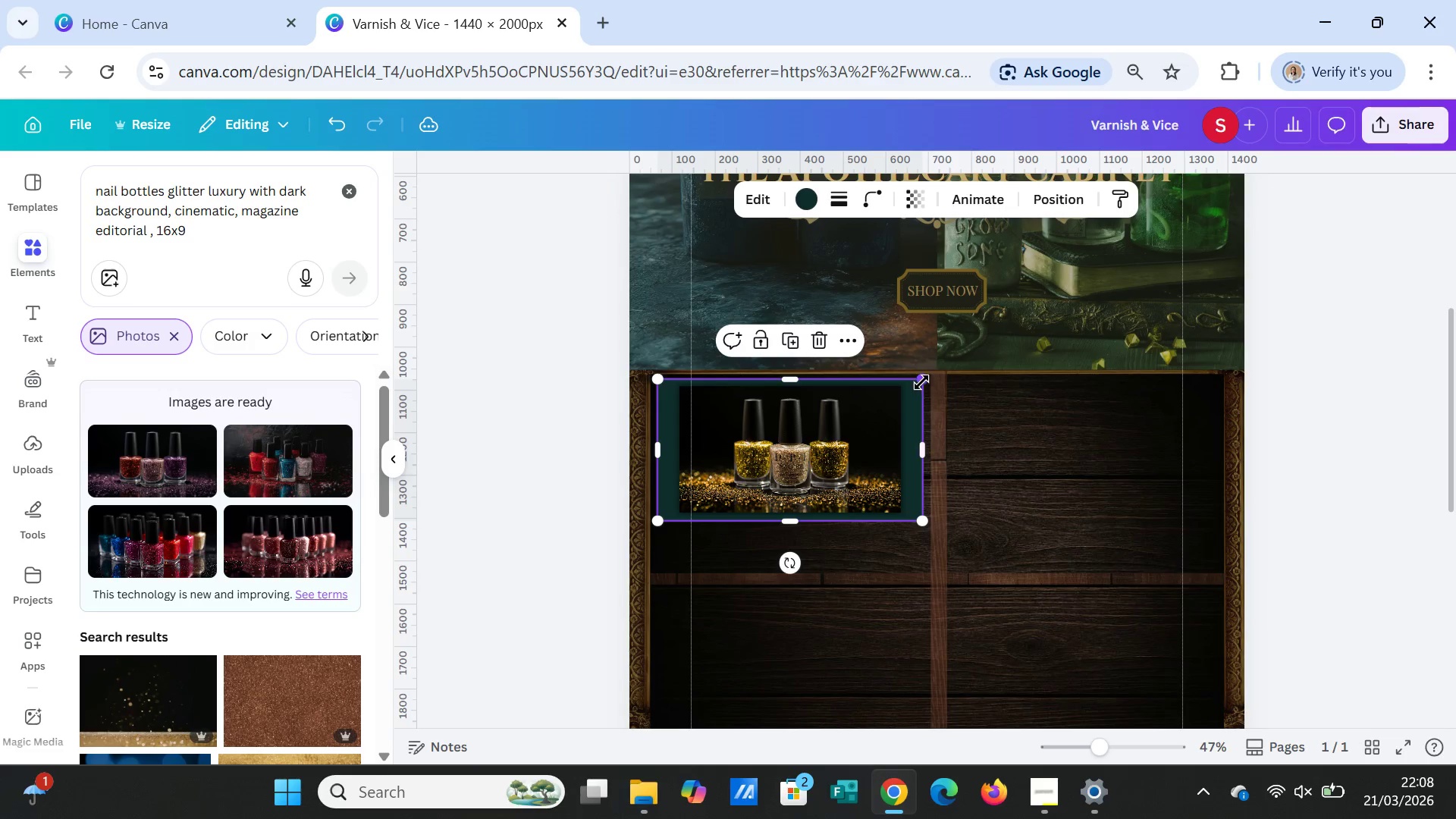 
left_click_drag(start_coordinate=[921, 382], to_coordinate=[902, 384])
 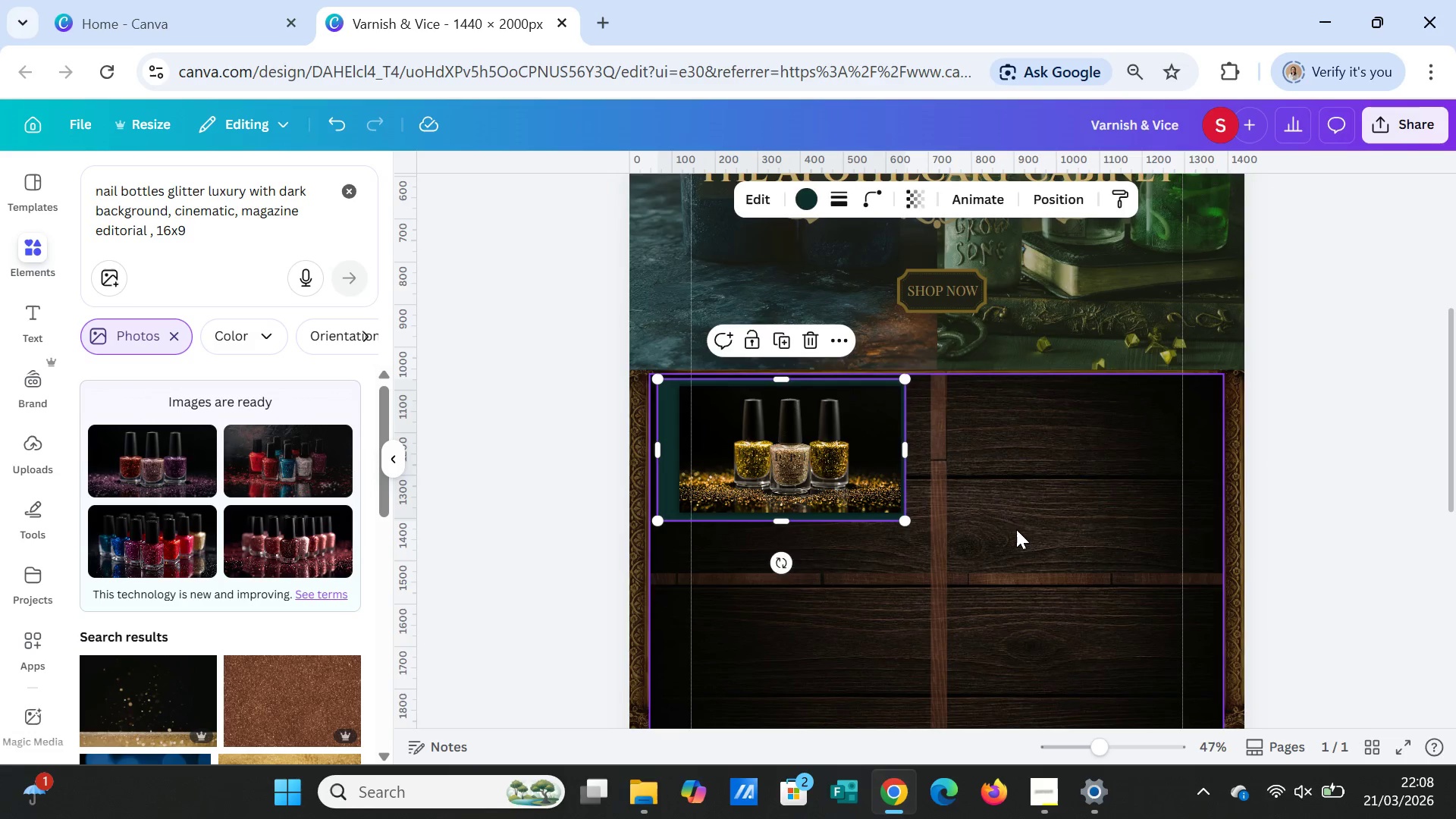 
left_click([1019, 530])
 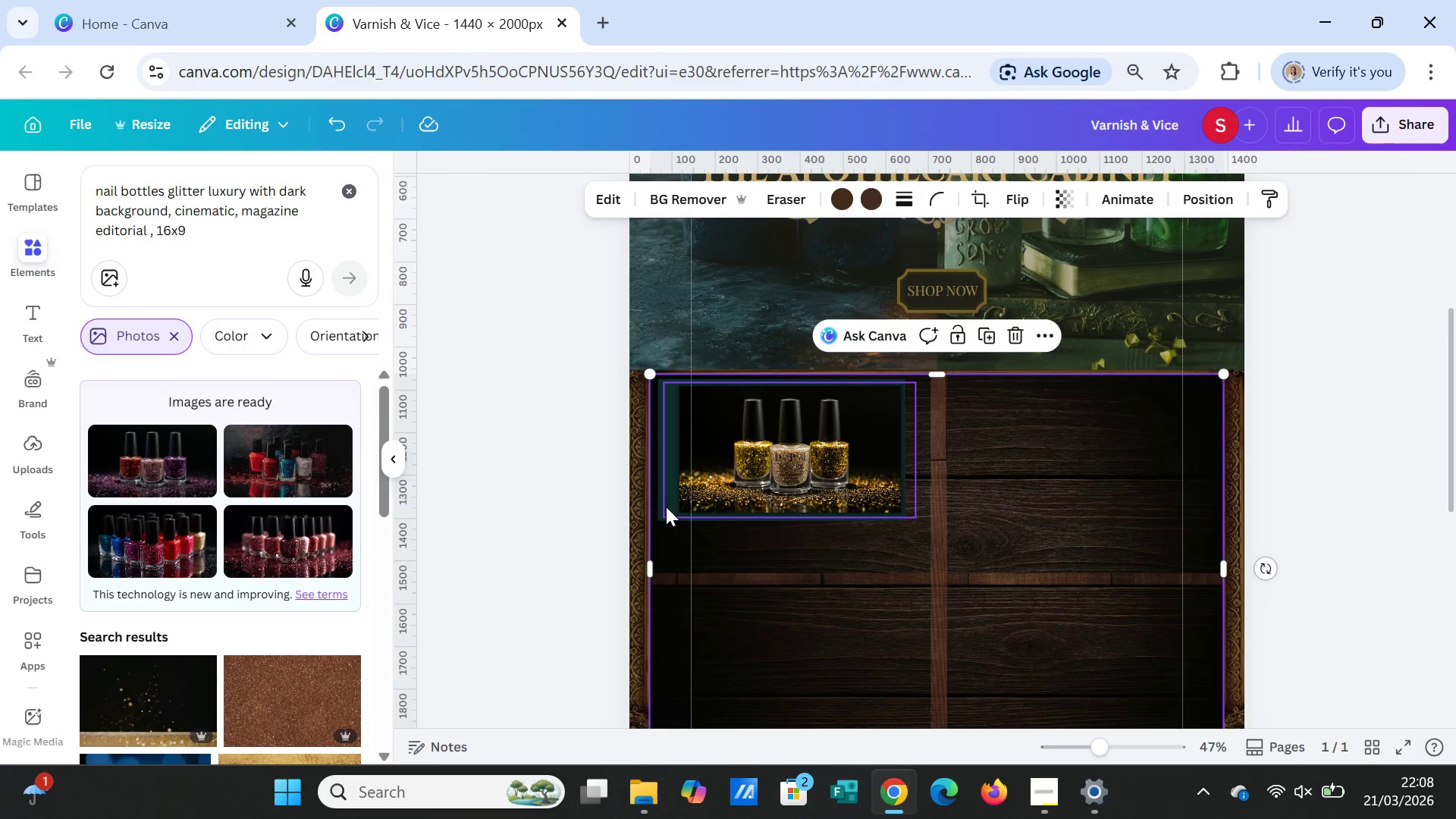 
left_click([661, 511])
 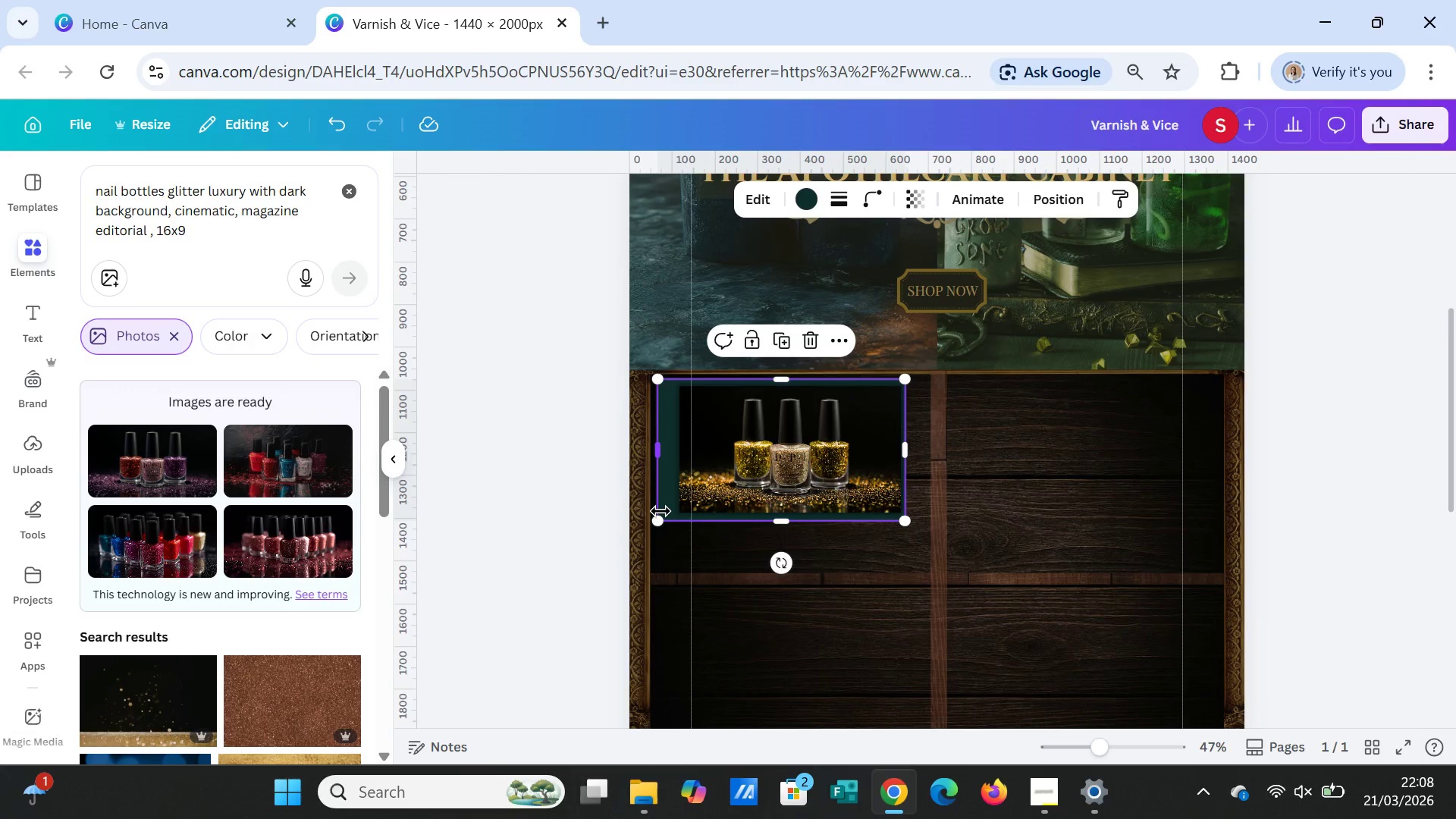 
key(Delete)
 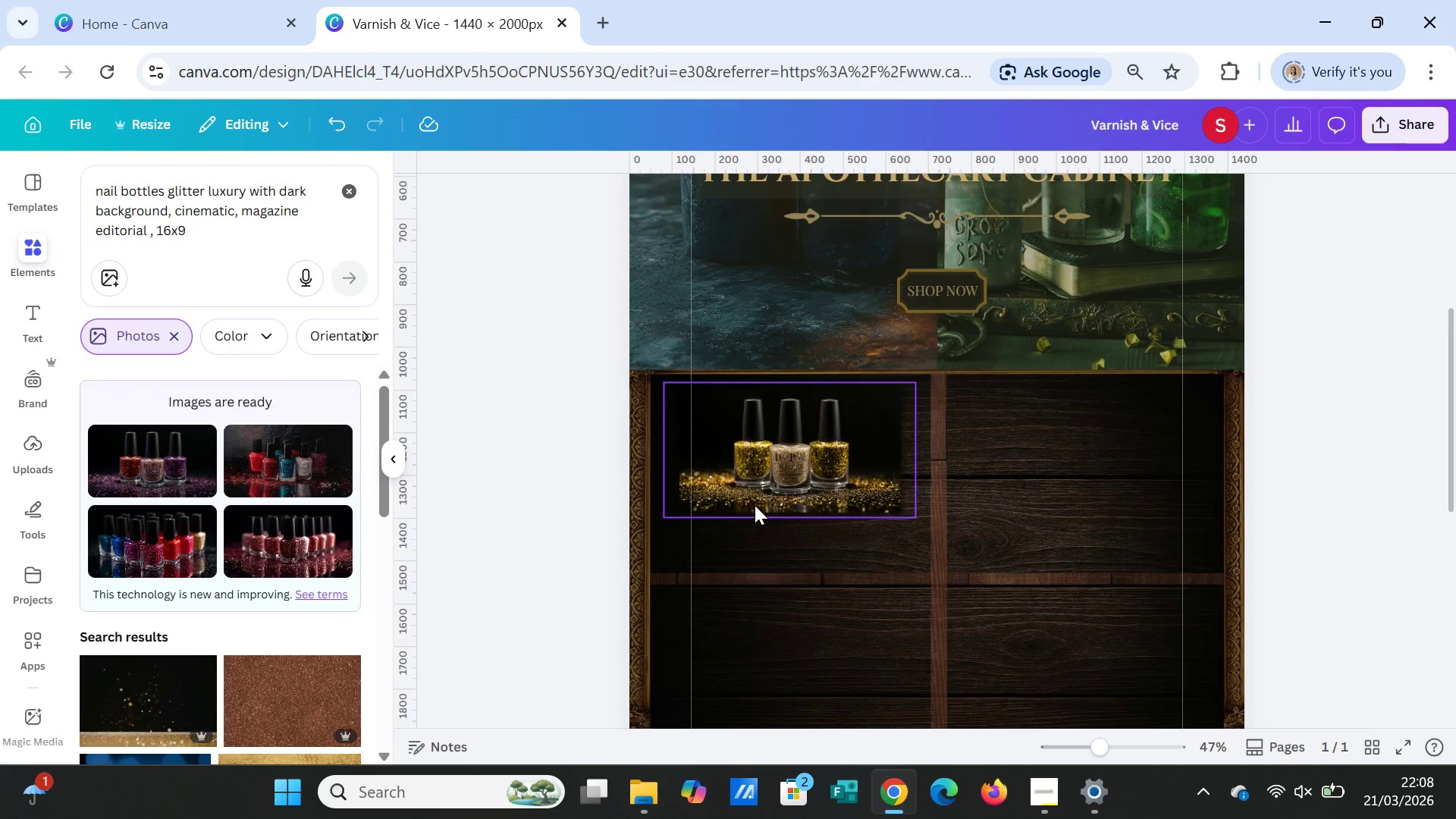 
left_click([755, 505])
 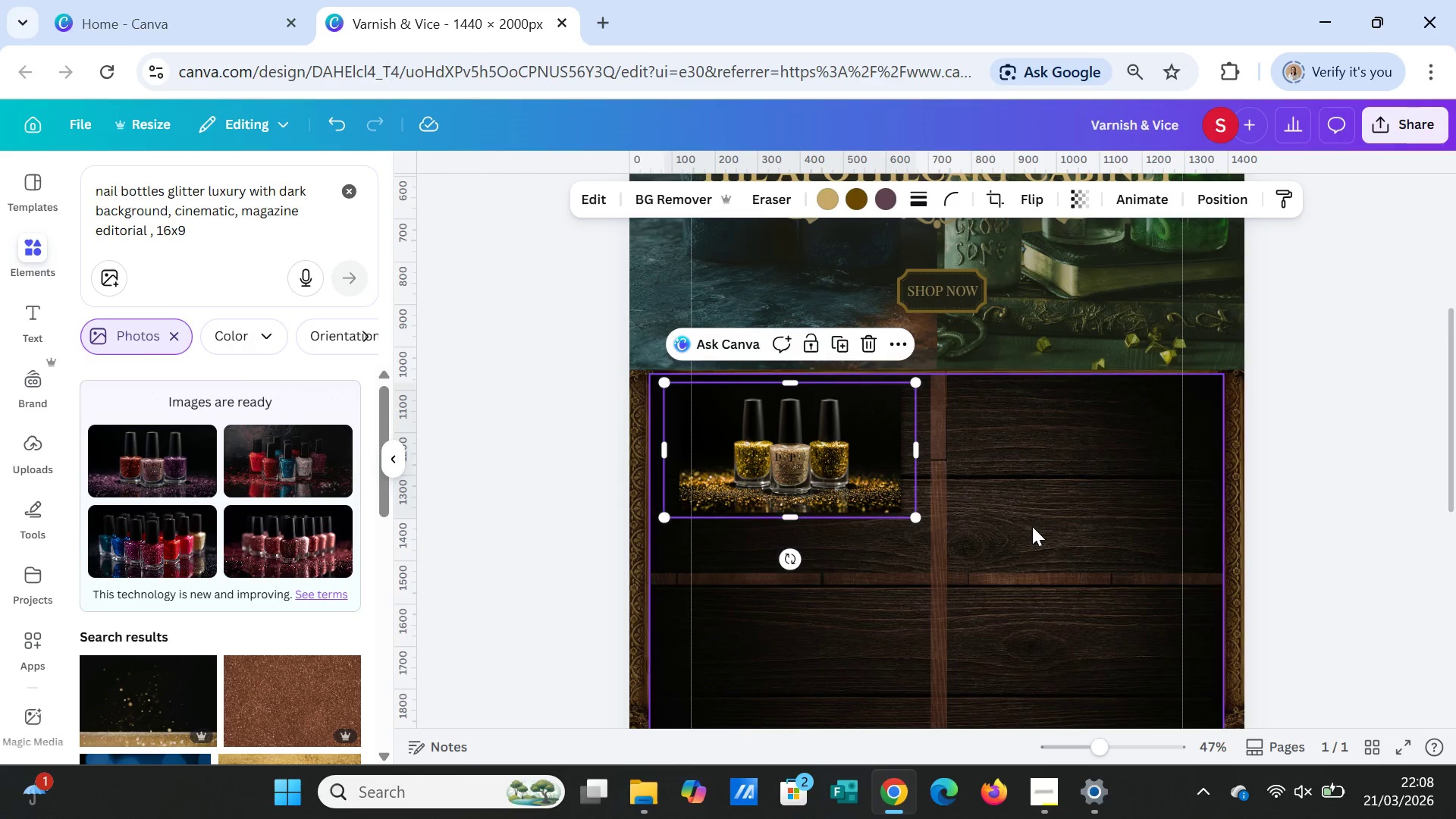 
left_click([1033, 526])
 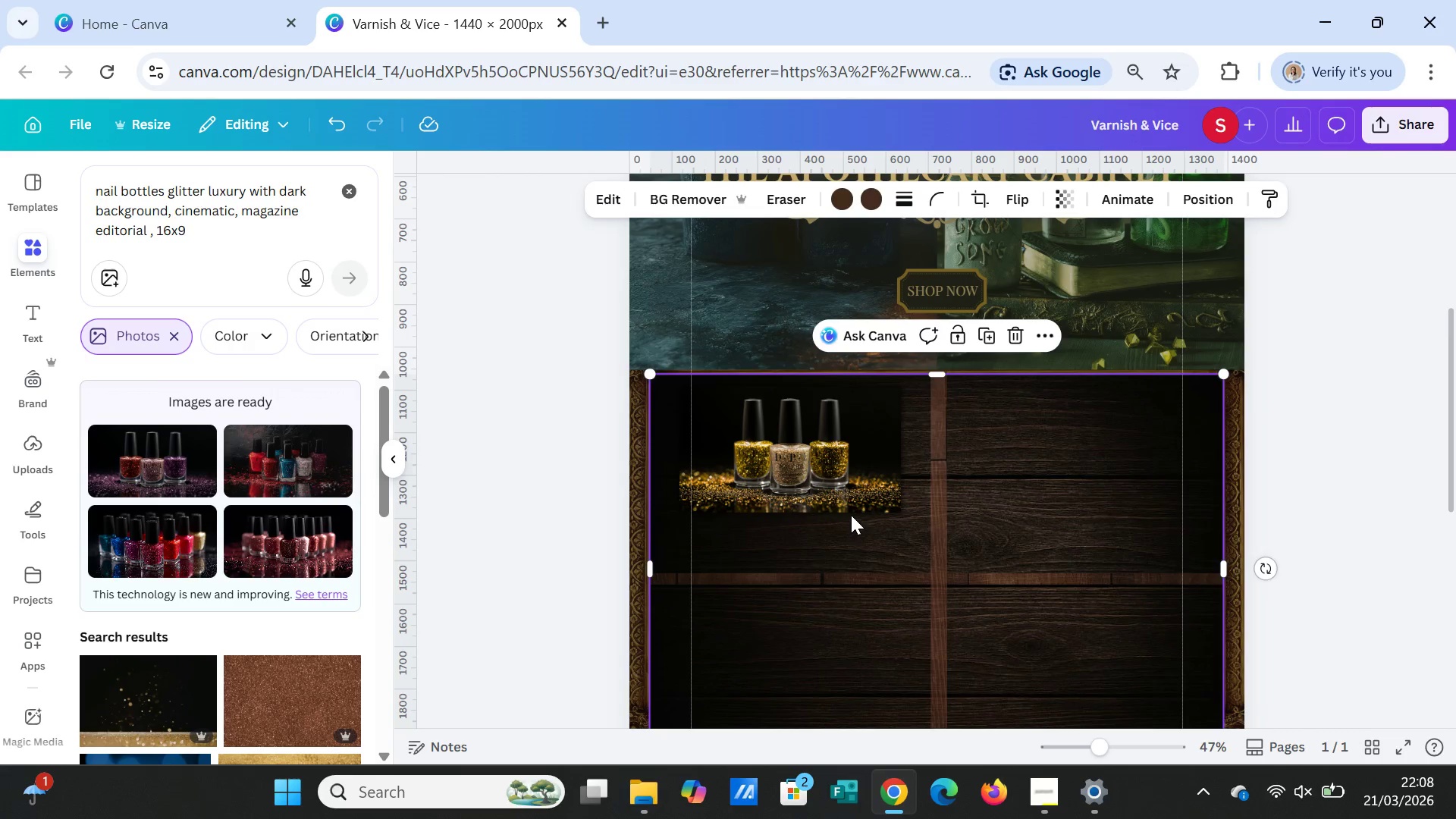 
left_click([988, 494])
 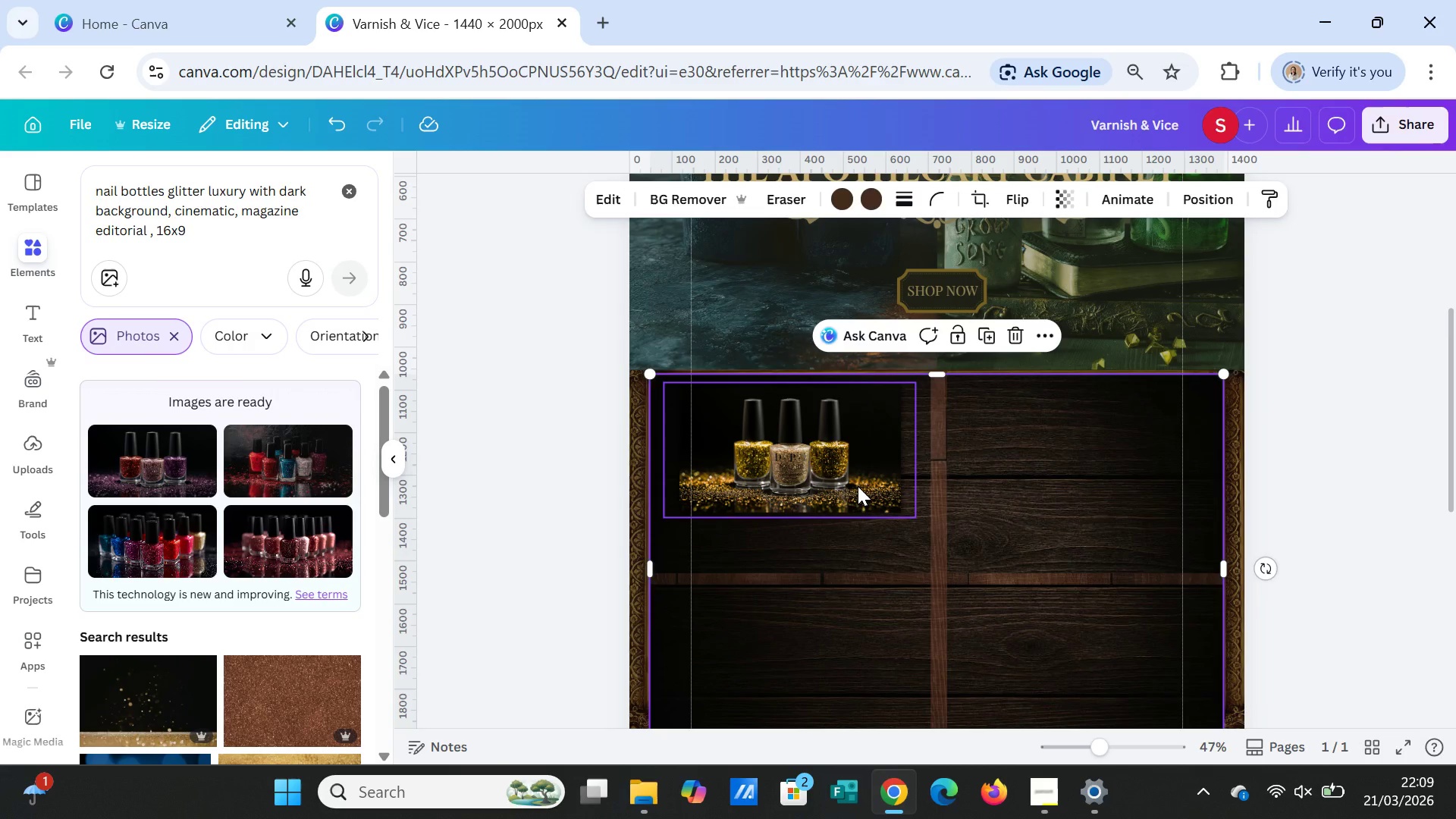 
left_click([858, 486])
 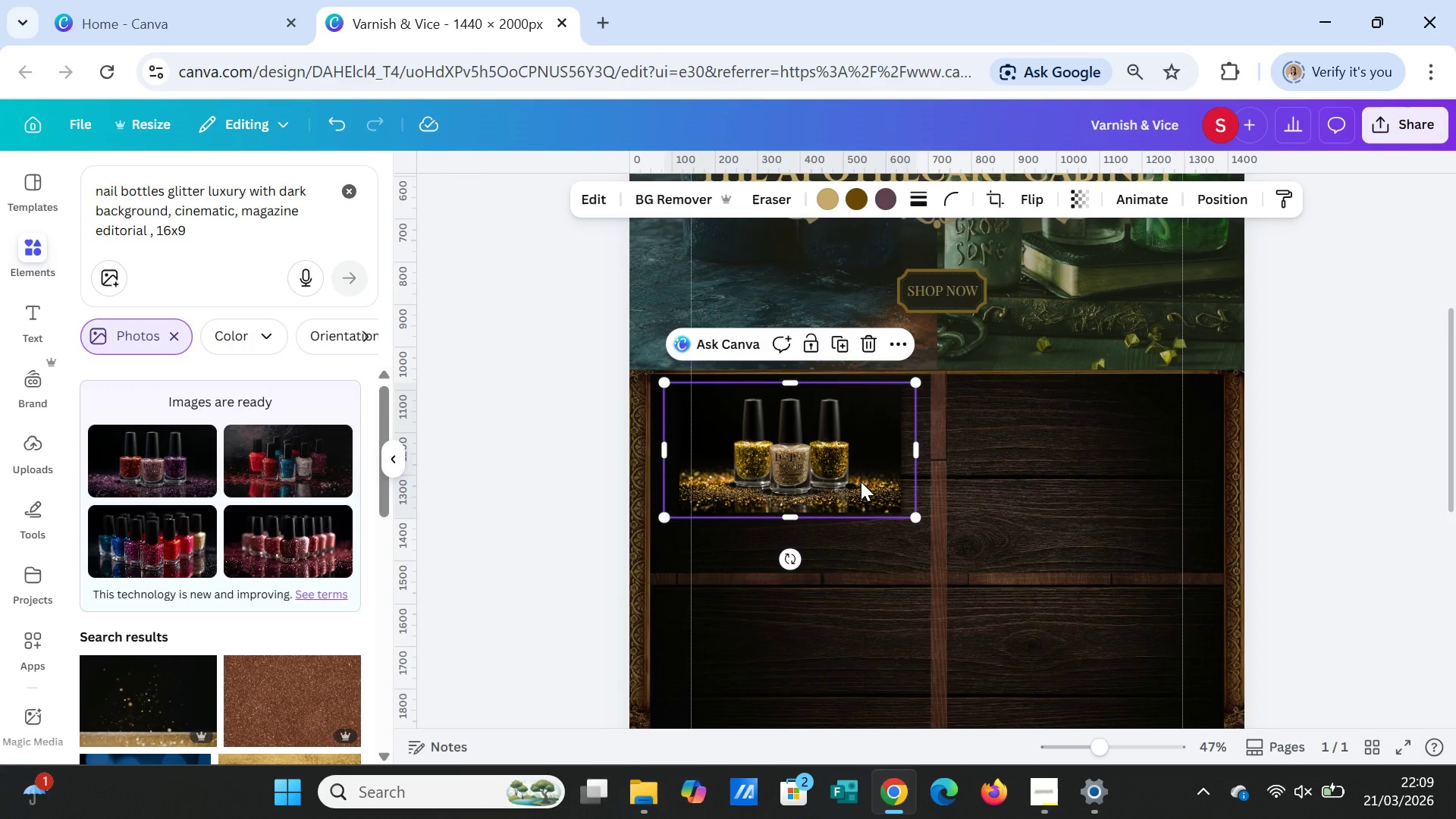 
left_click_drag(start_coordinate=[861, 482], to_coordinate=[867, 563])
 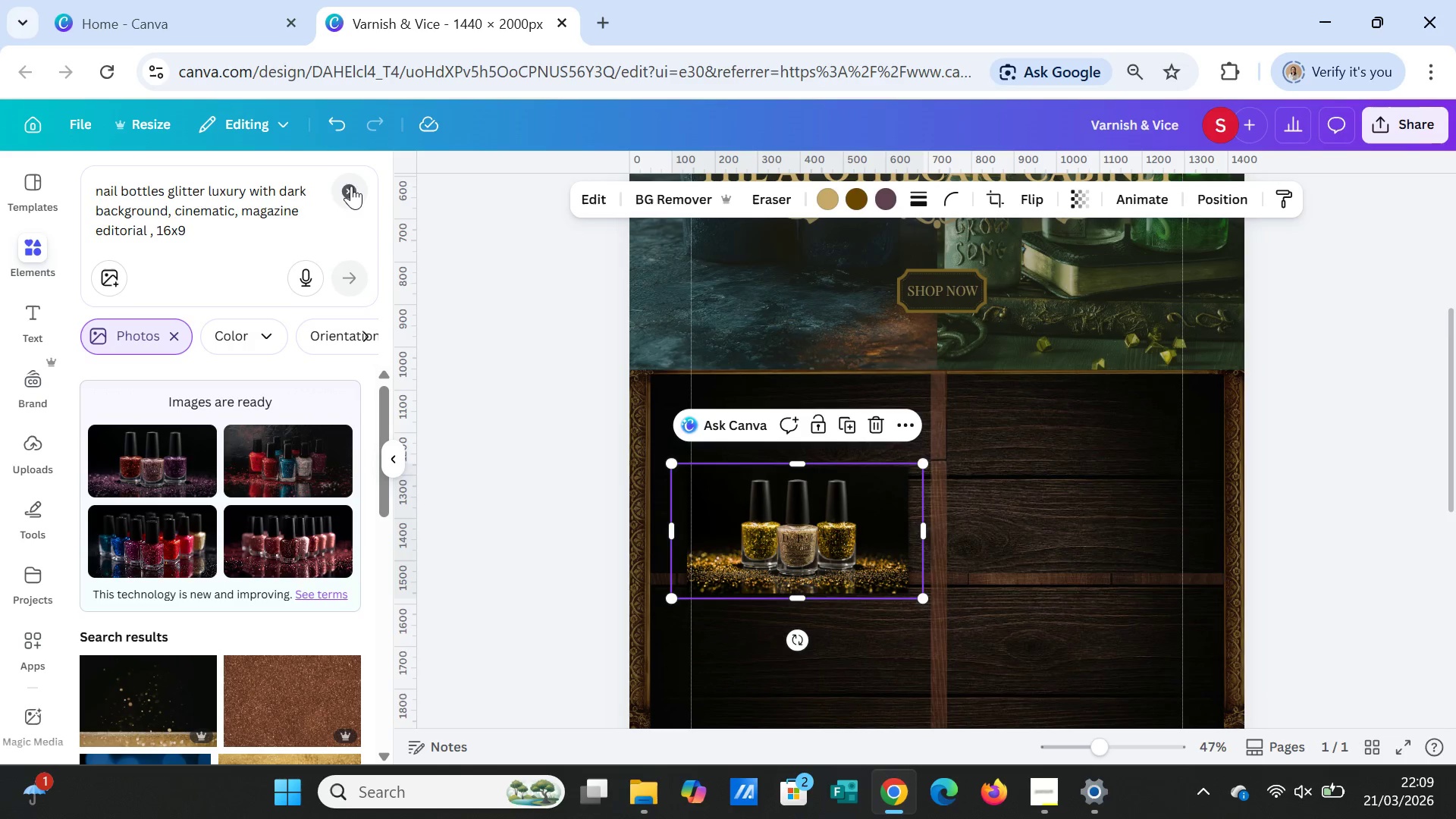 
left_click([349, 185])
 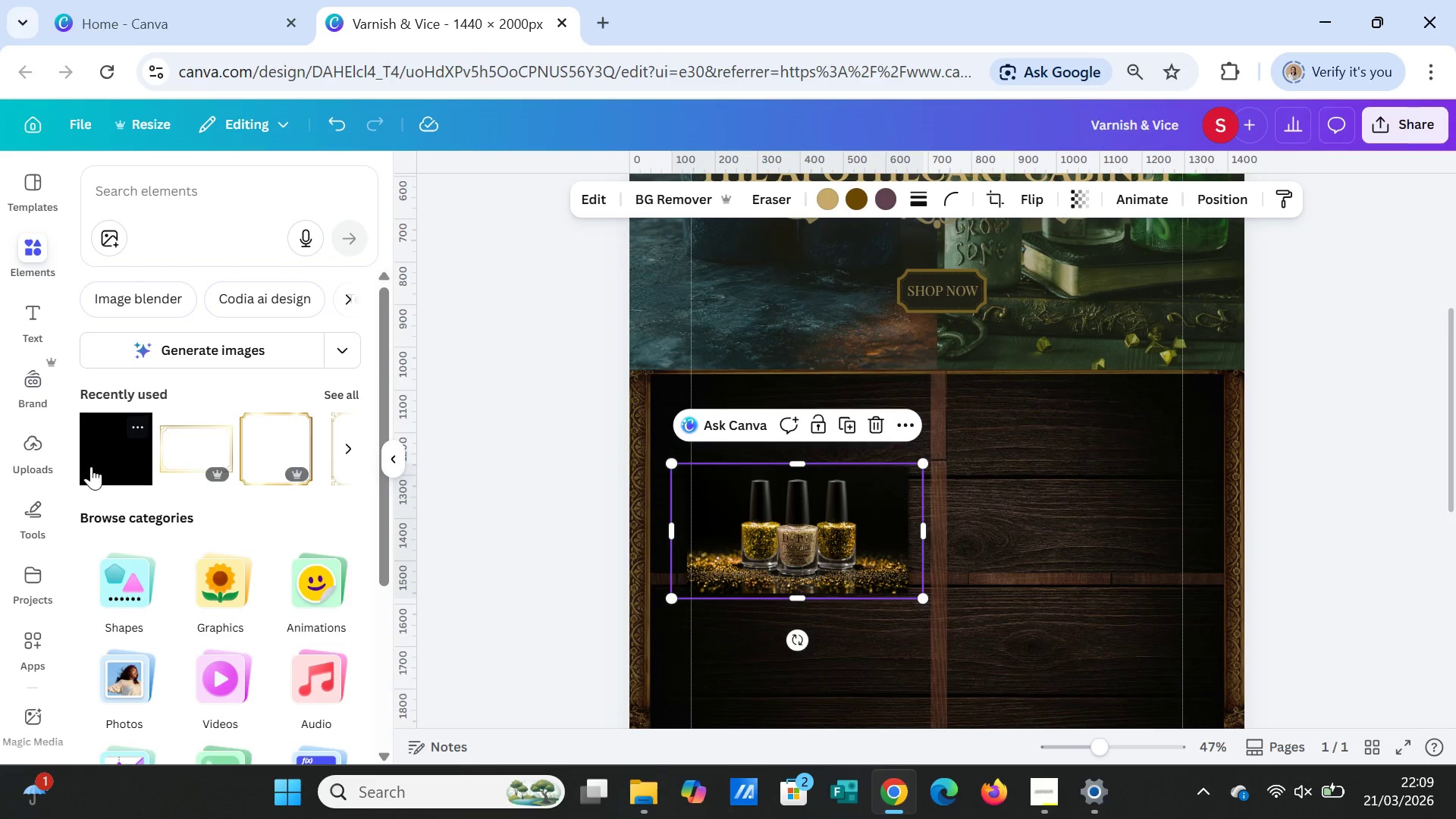 
left_click([105, 461])
 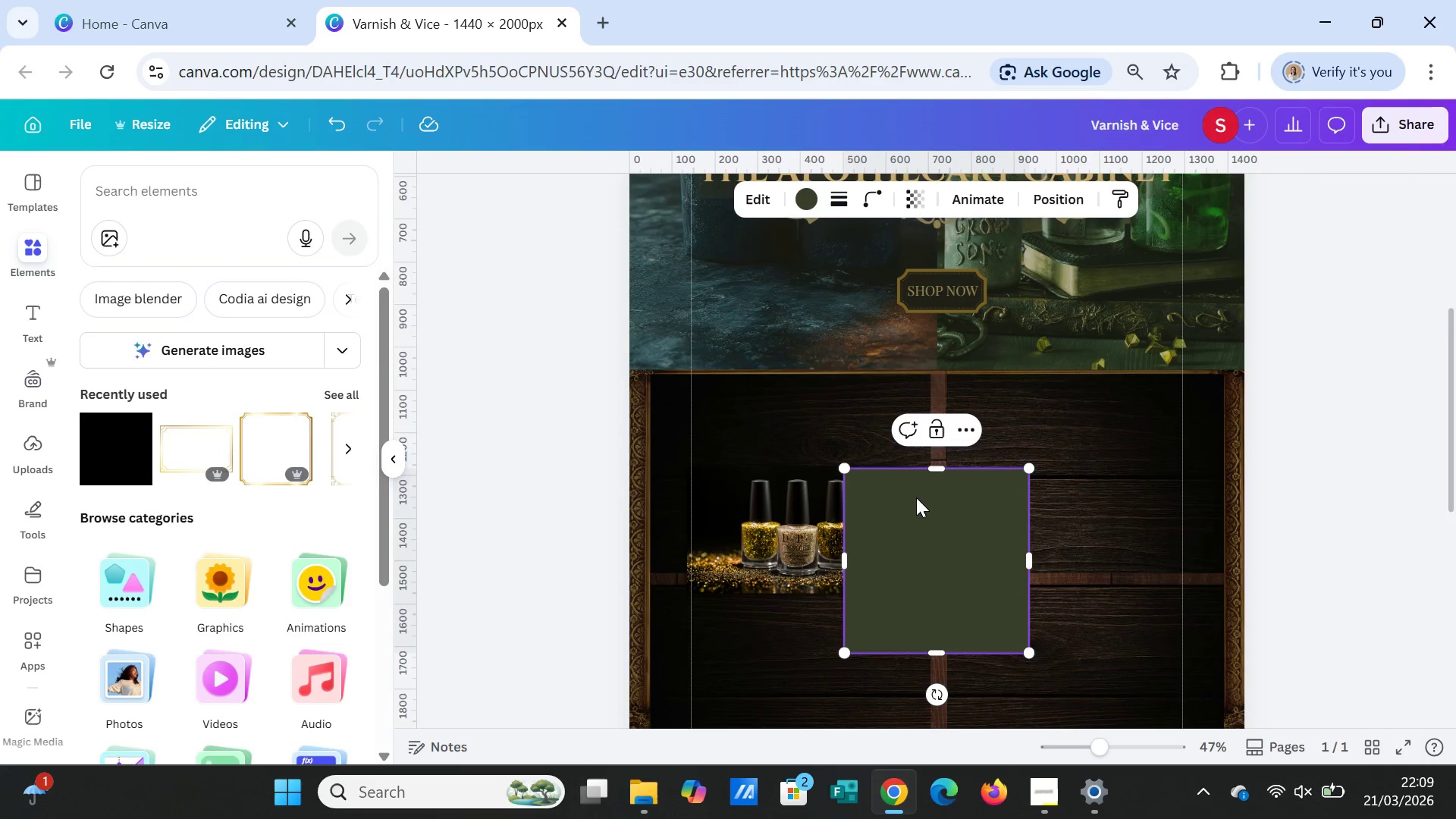 
left_click_drag(start_coordinate=[938, 511], to_coordinate=[768, 425])
 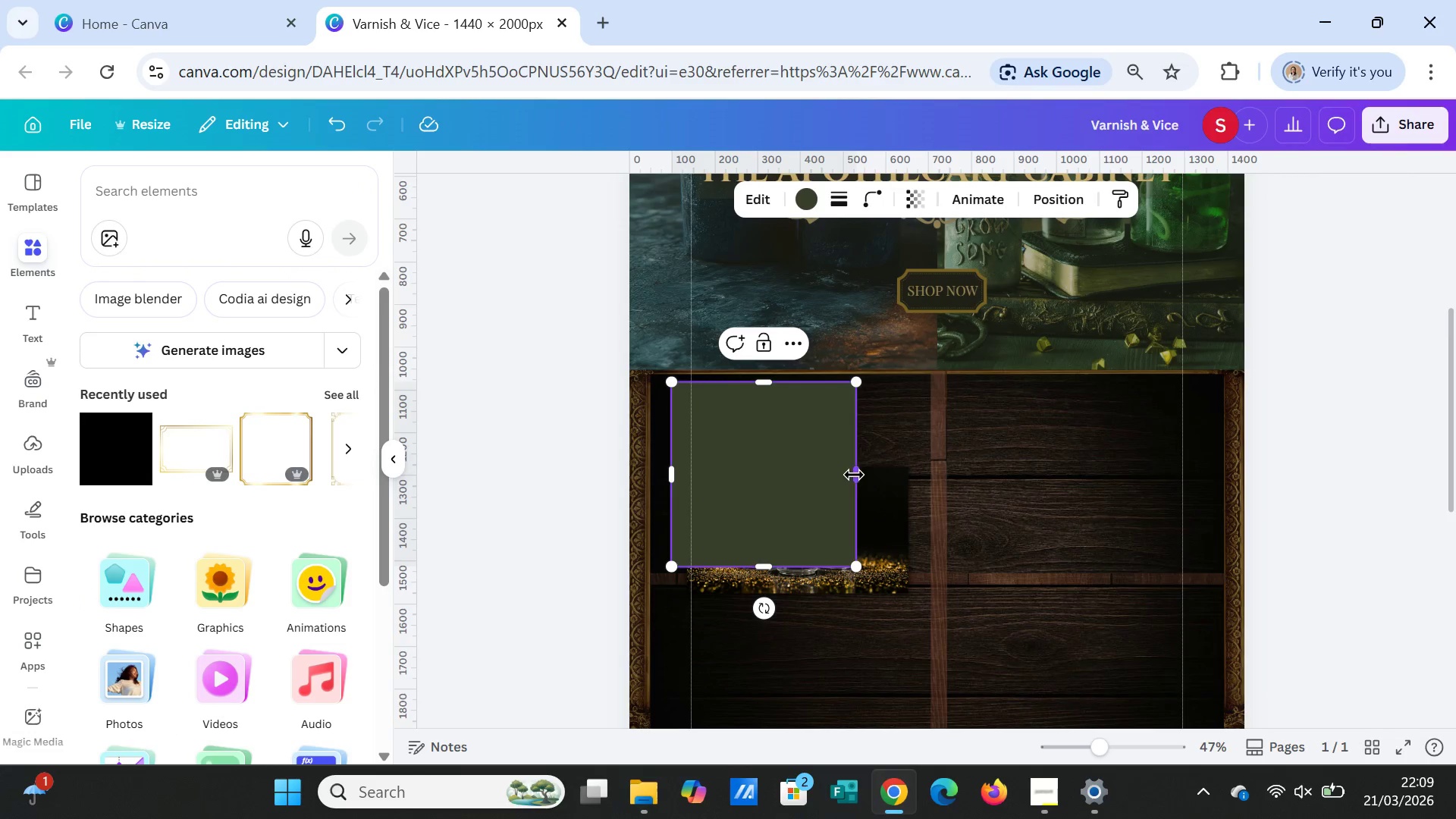 
left_click_drag(start_coordinate=[854, 475], to_coordinate=[914, 472])
 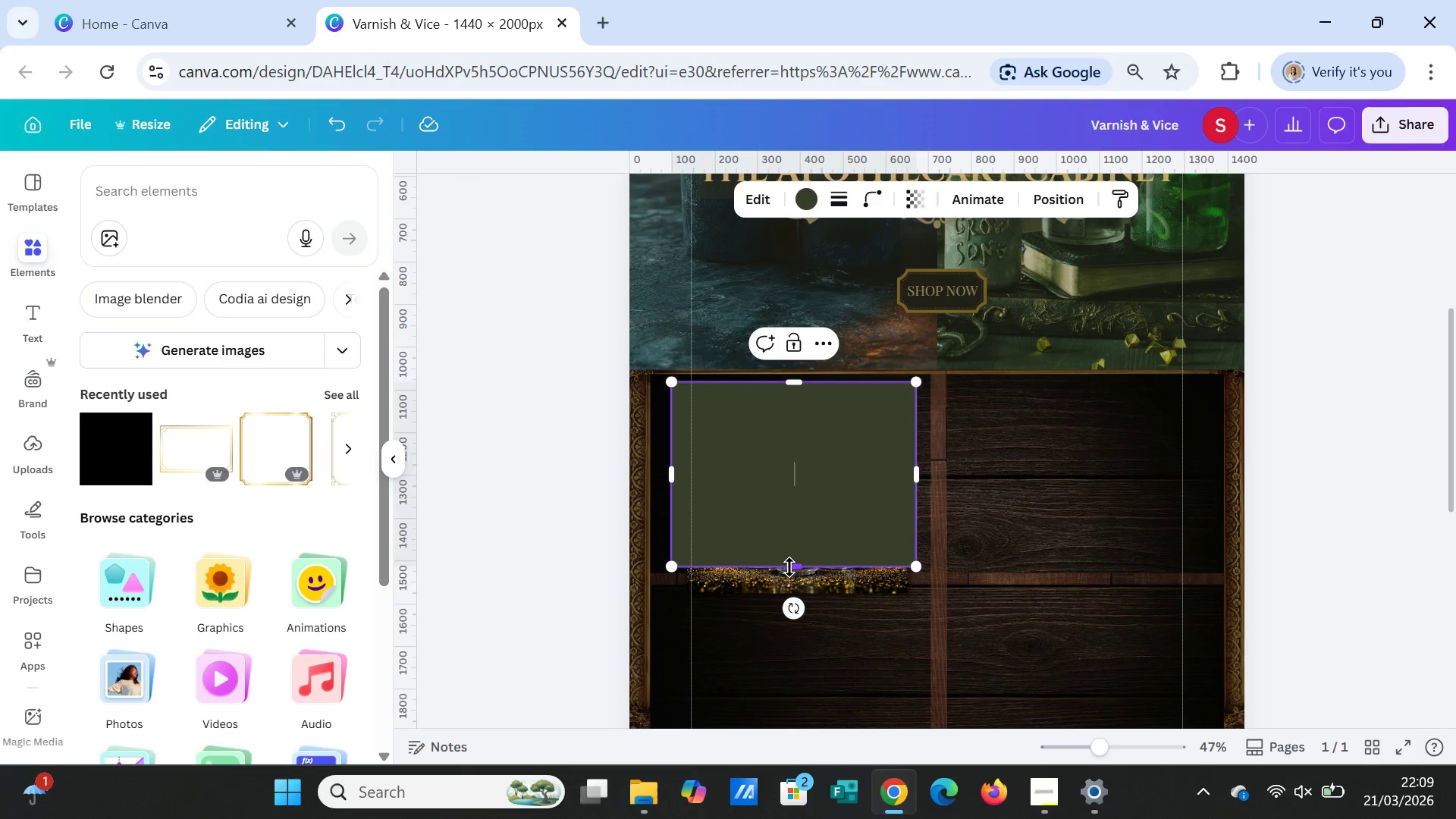 
left_click_drag(start_coordinate=[789, 567], to_coordinate=[784, 530])
 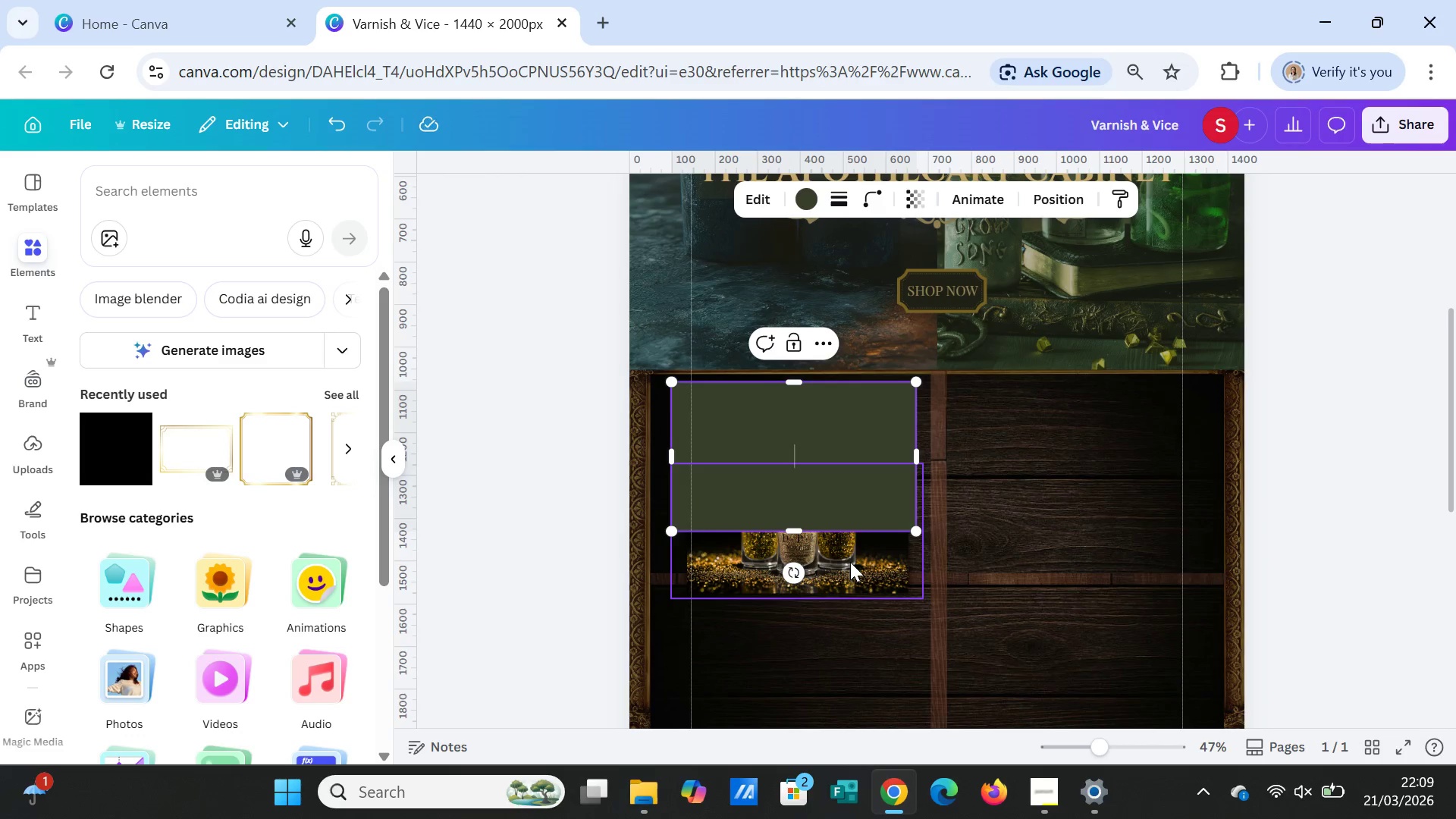 
left_click([850, 562])
 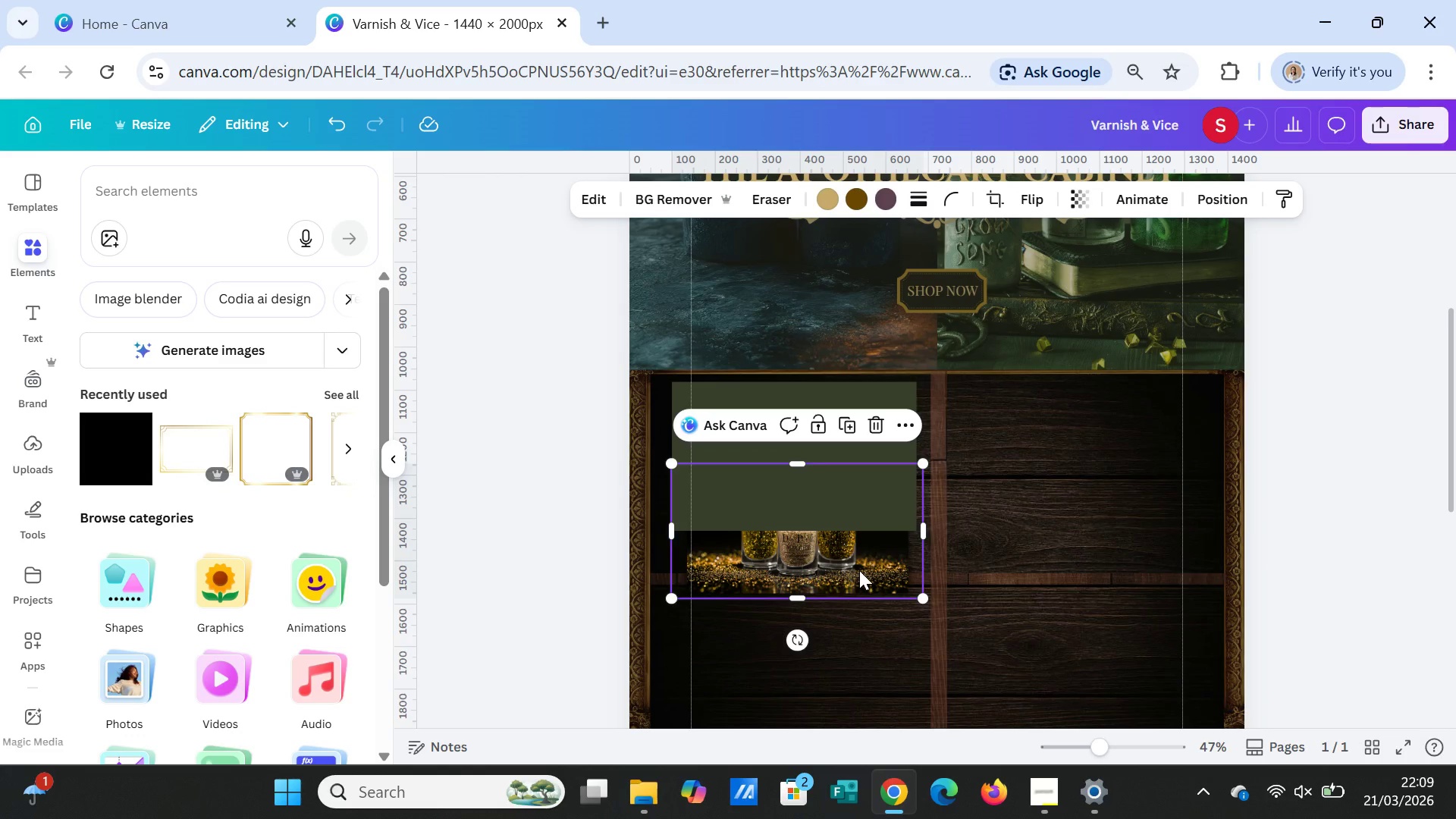 
left_click_drag(start_coordinate=[859, 570], to_coordinate=[860, 488])
 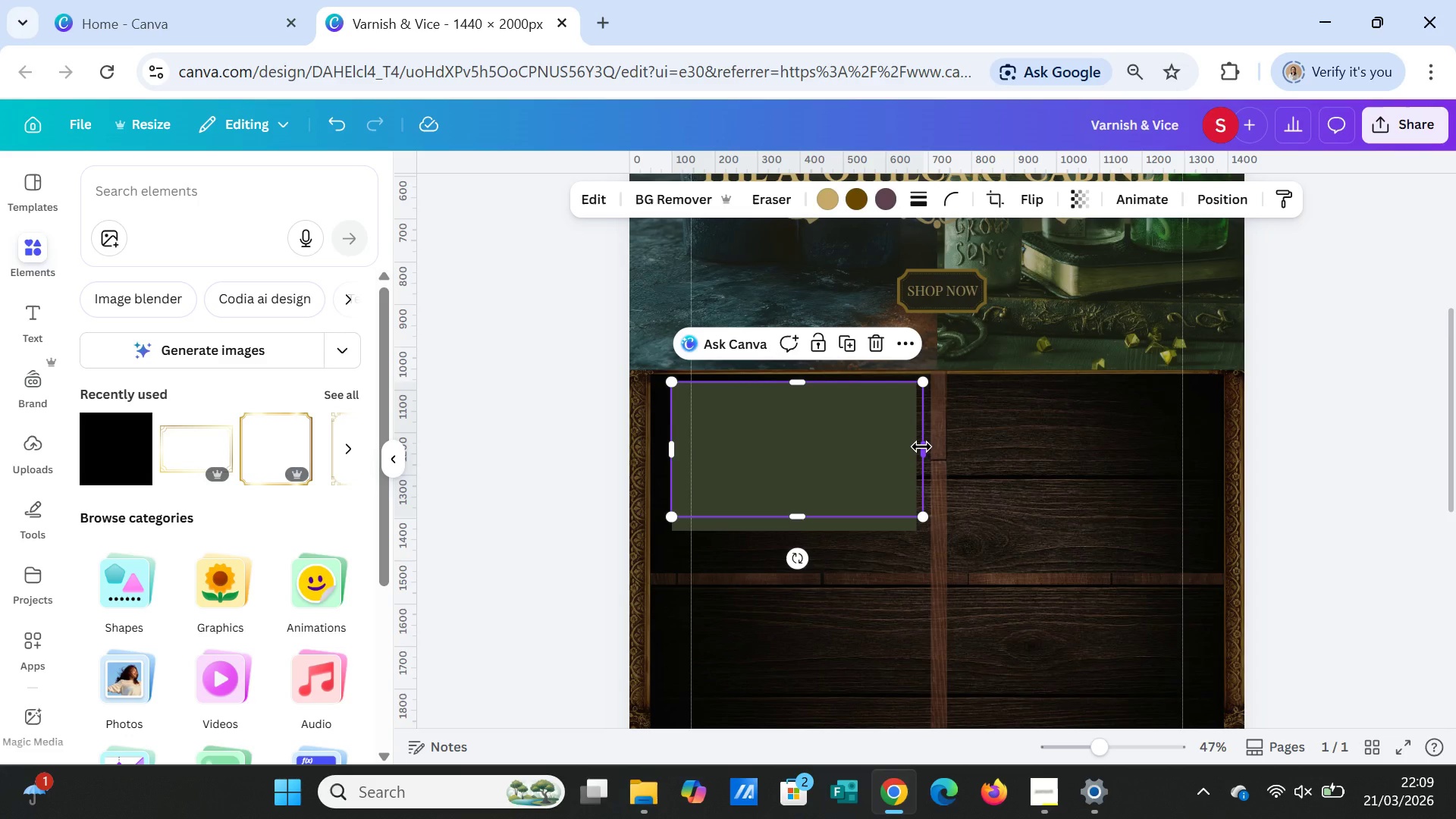 
left_click_drag(start_coordinate=[921, 447], to_coordinate=[908, 450])
 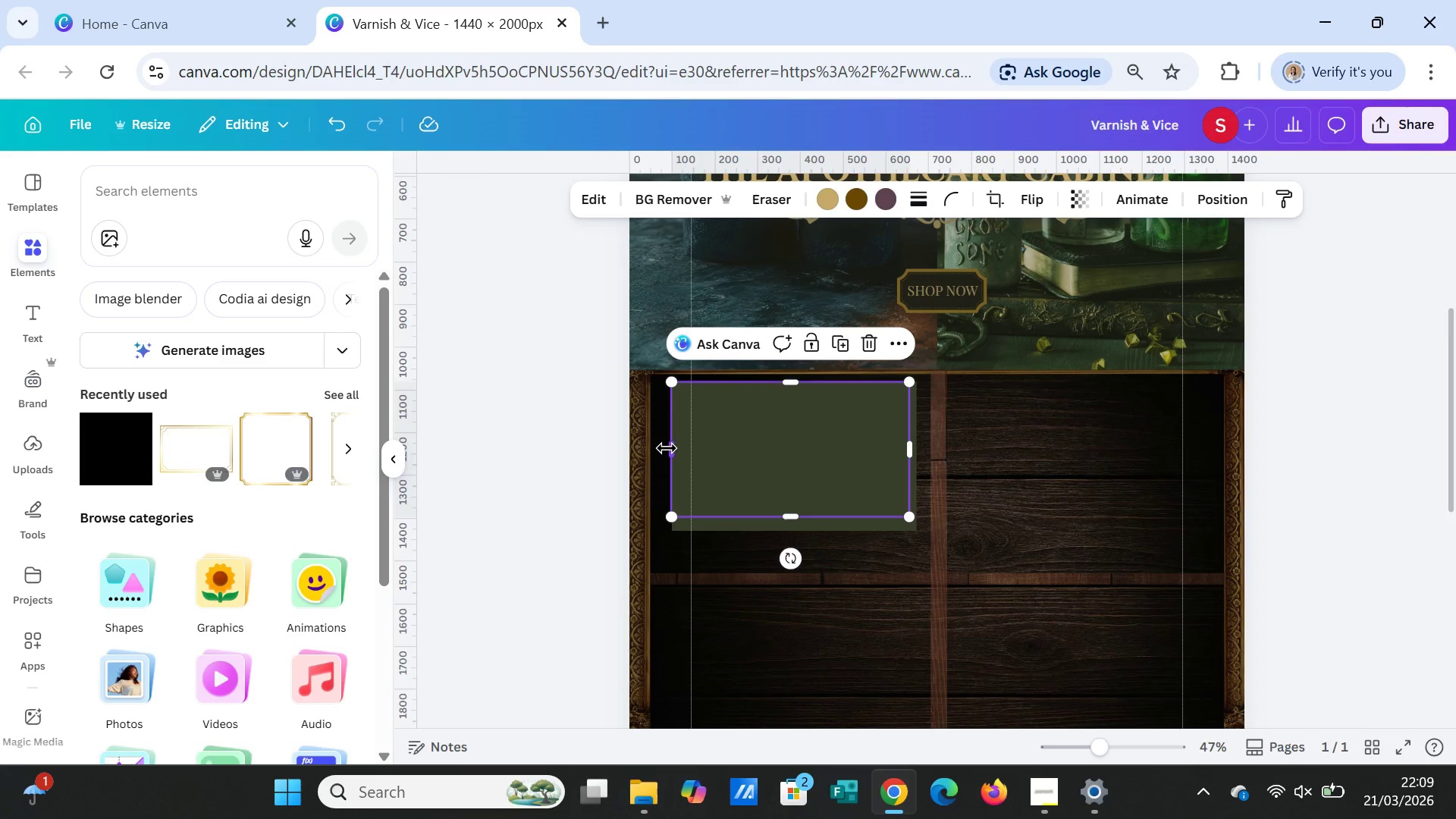 
left_click_drag(start_coordinate=[670, 448], to_coordinate=[679, 450])
 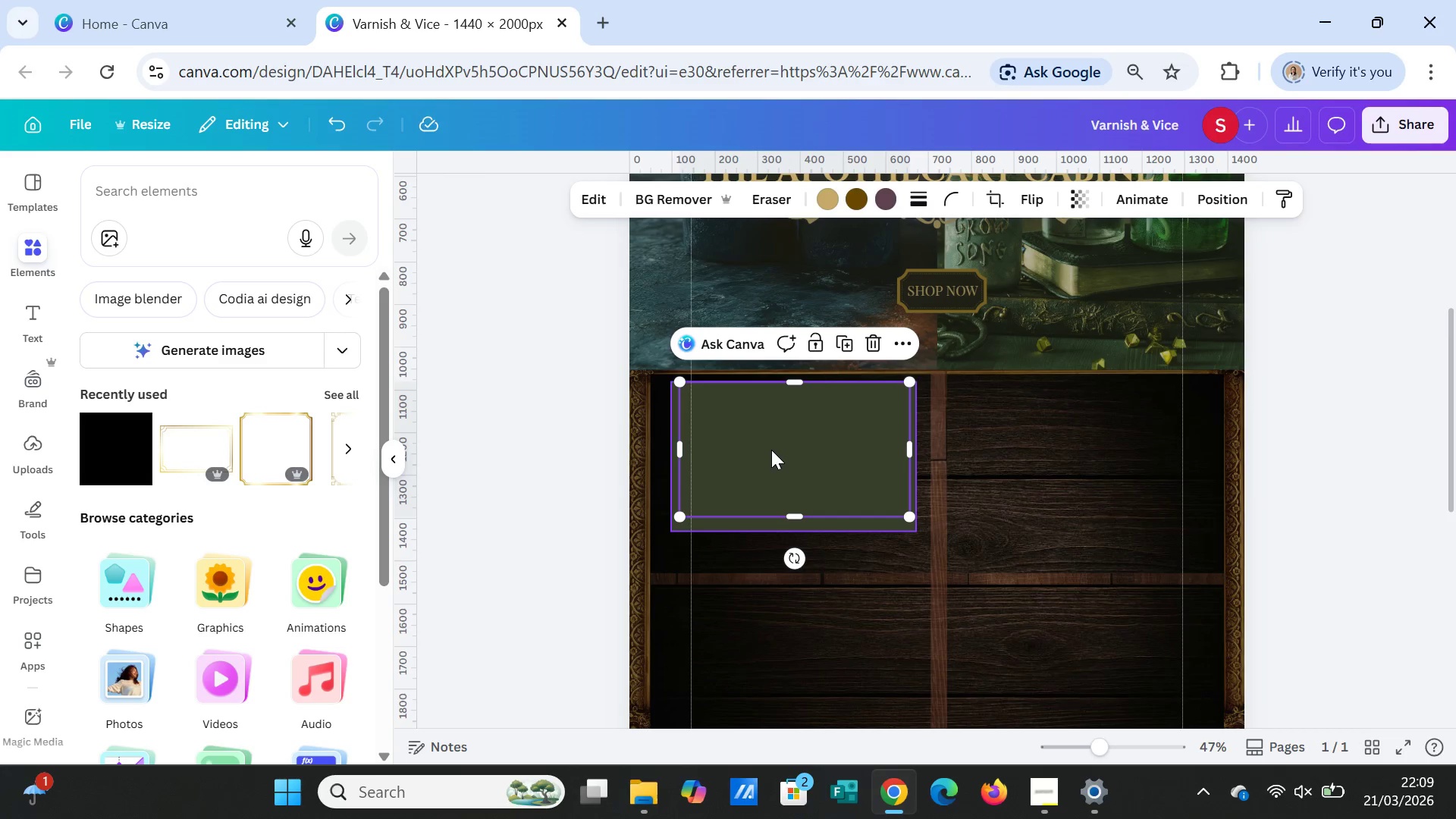 
left_click_drag(start_coordinate=[771, 450], to_coordinate=[769, 457])
 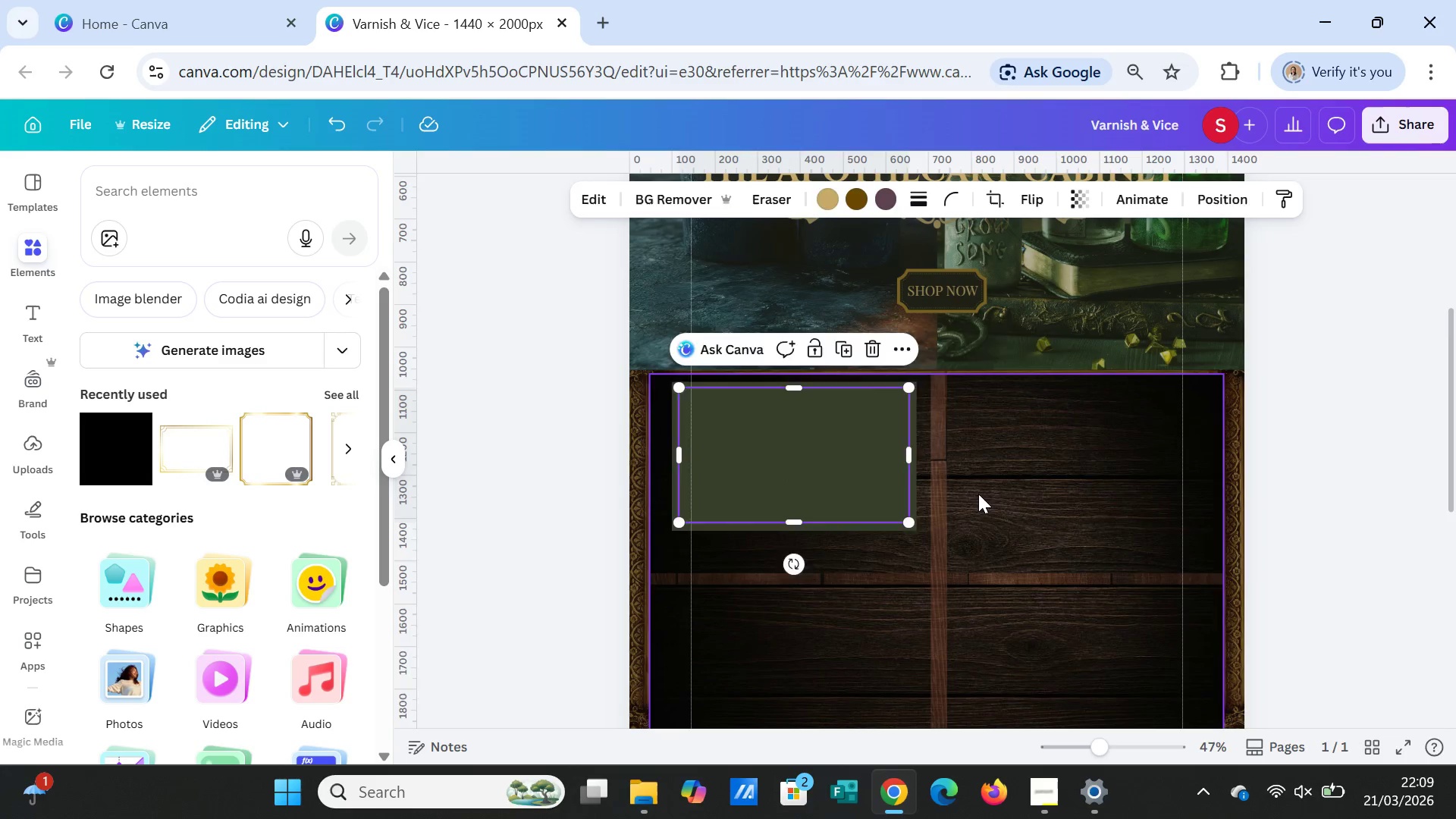 
left_click([978, 494])
 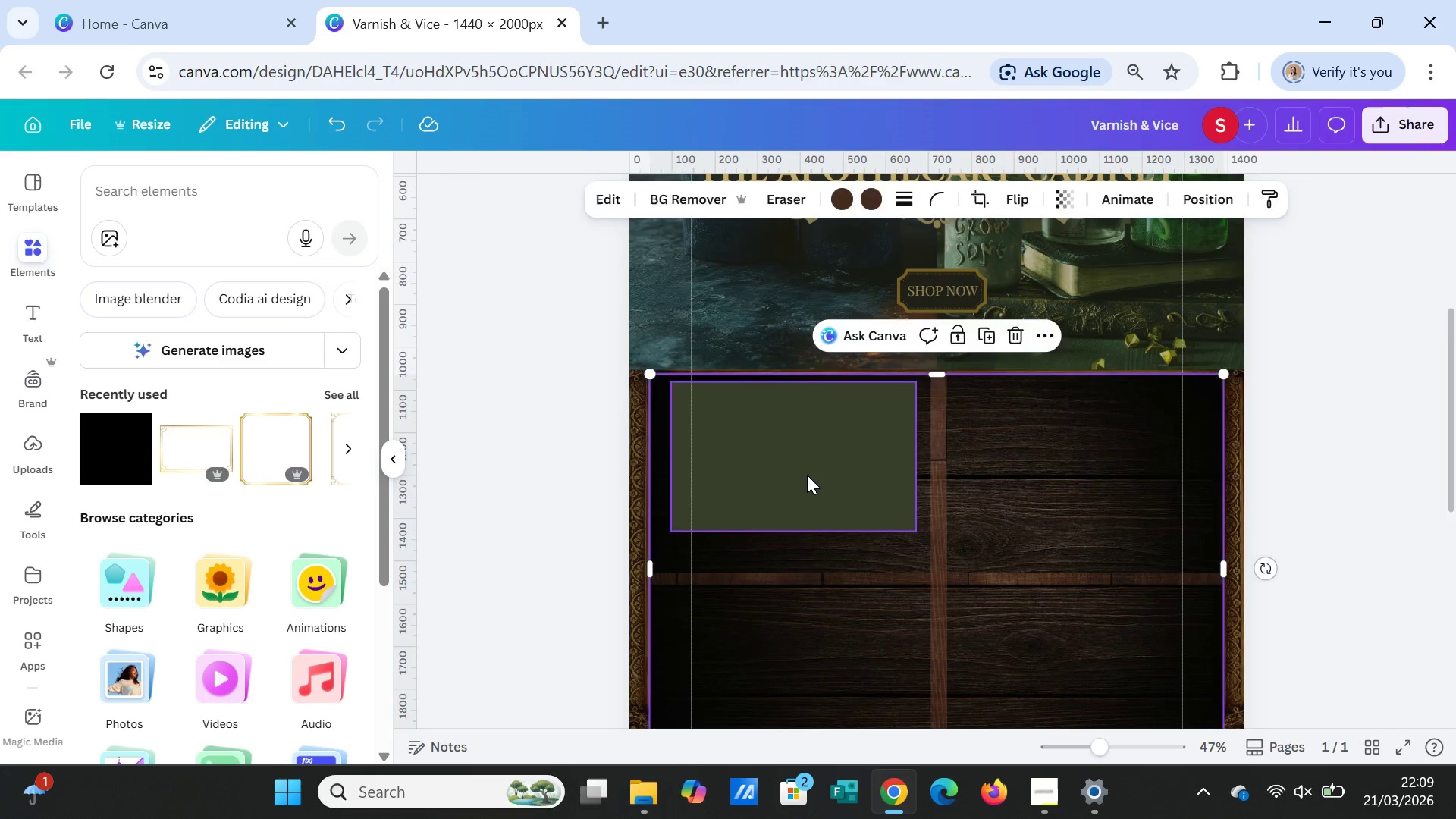 
left_click([807, 475])
 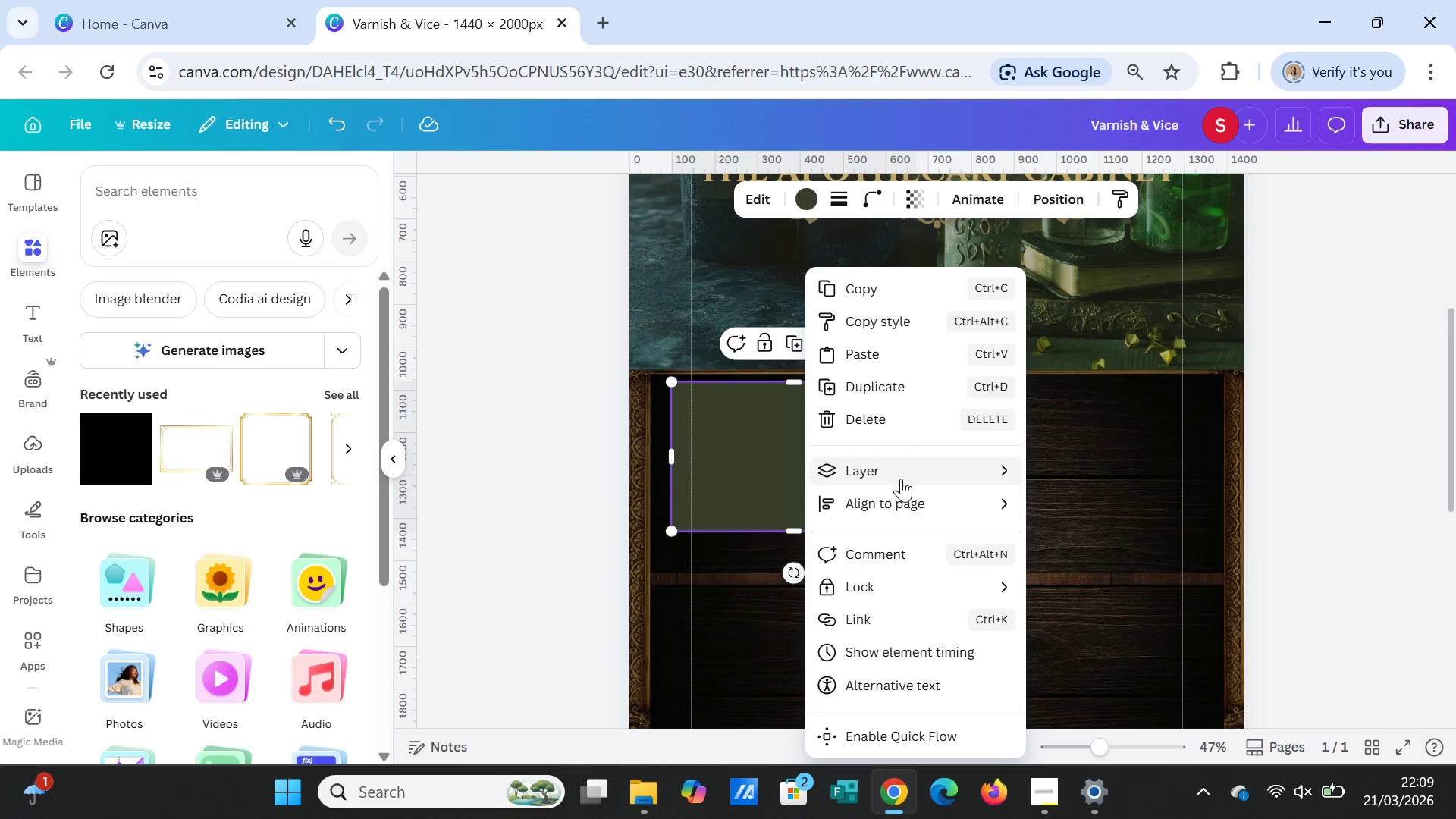 
left_click([901, 479])
 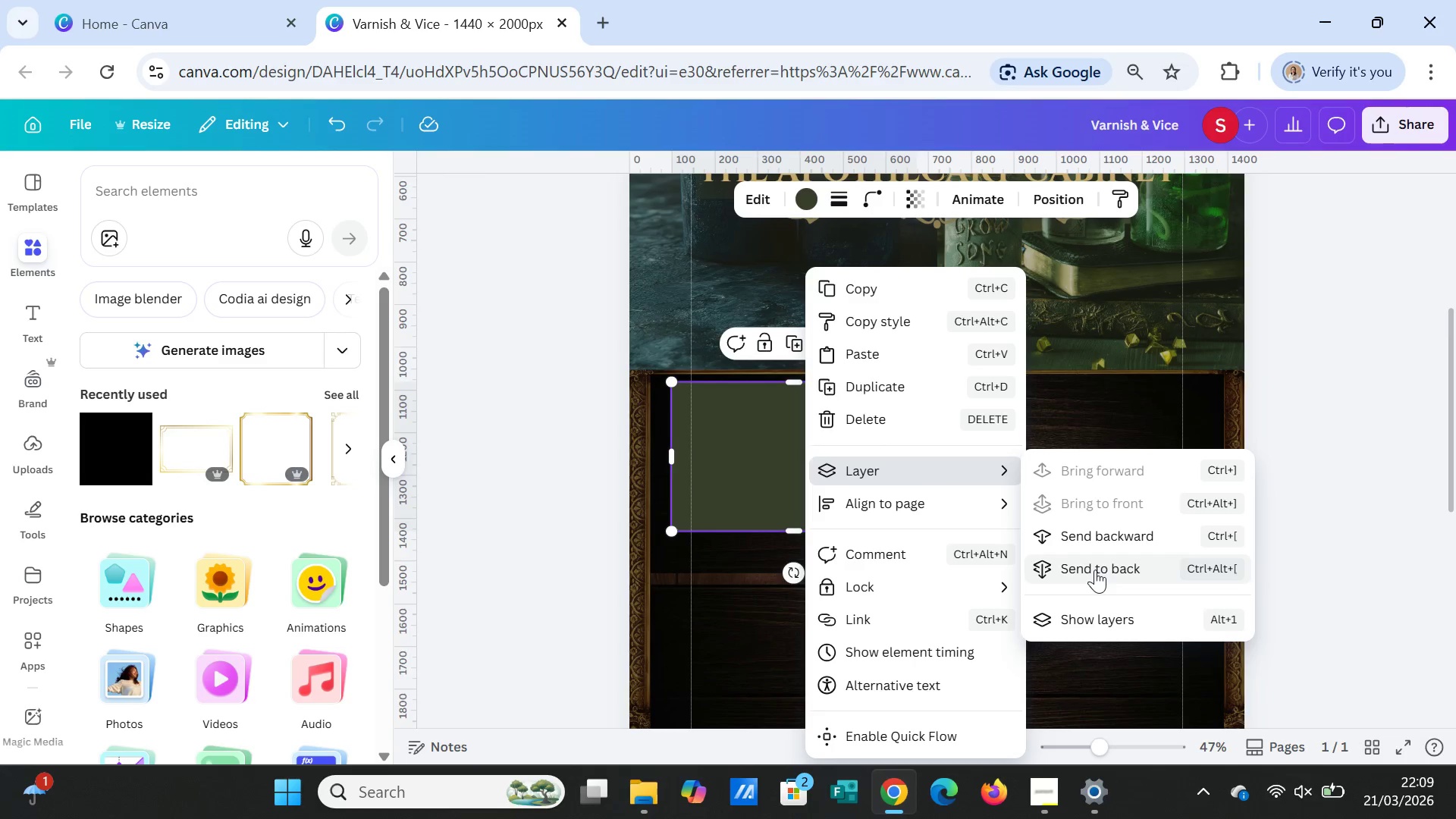 
left_click([1095, 570])
 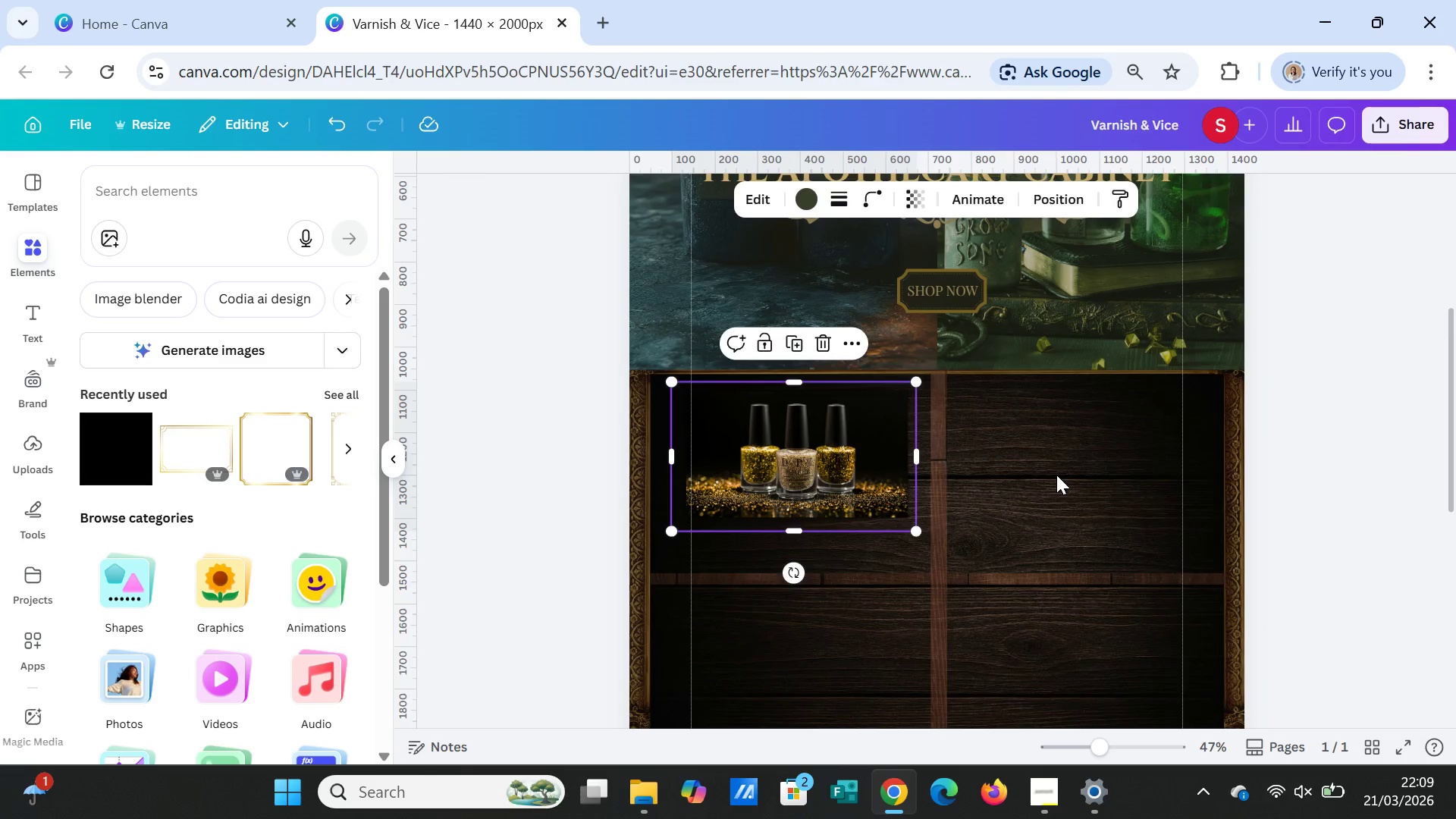 
left_click([1056, 475])
 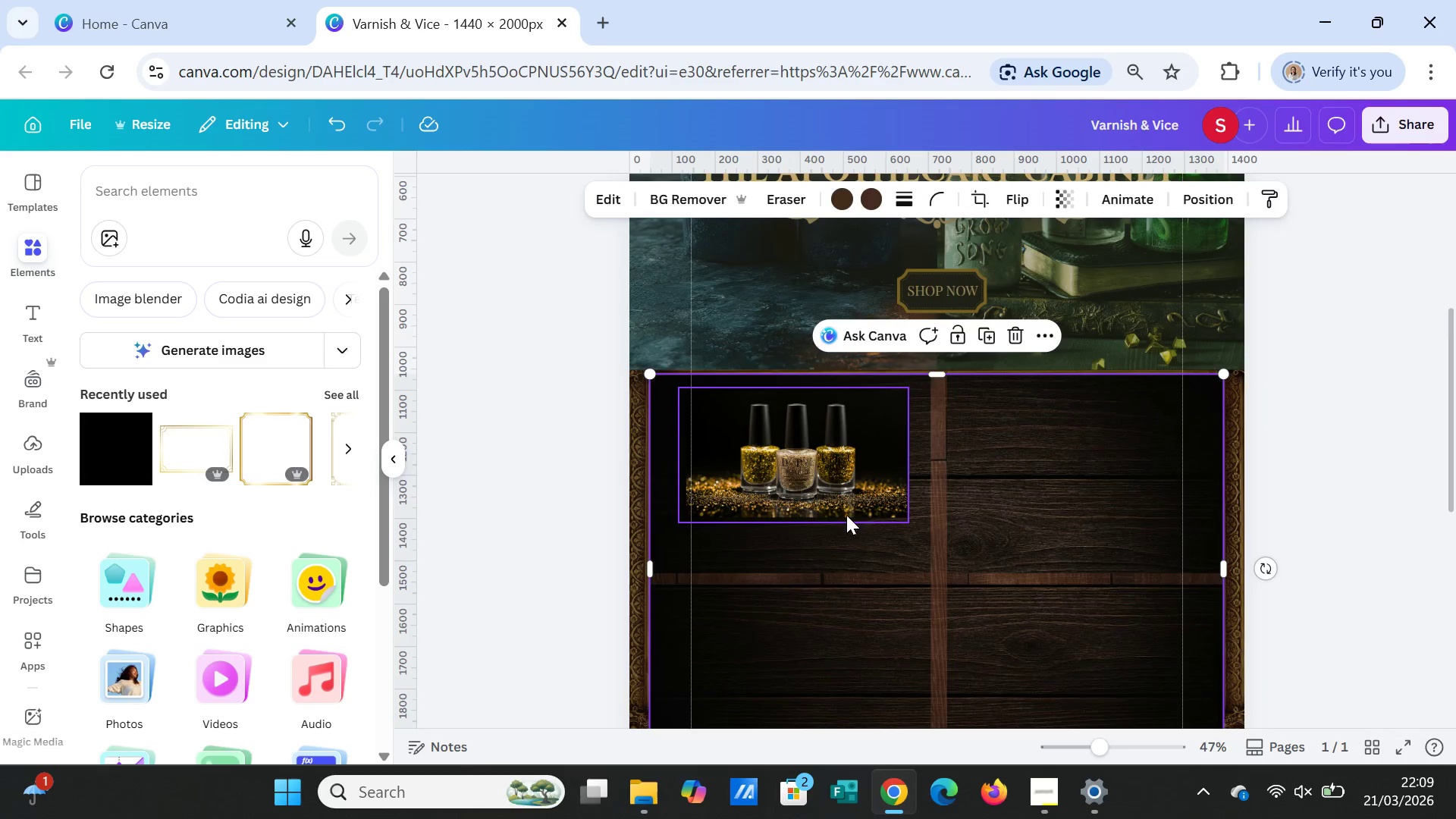 
left_click([843, 510])
 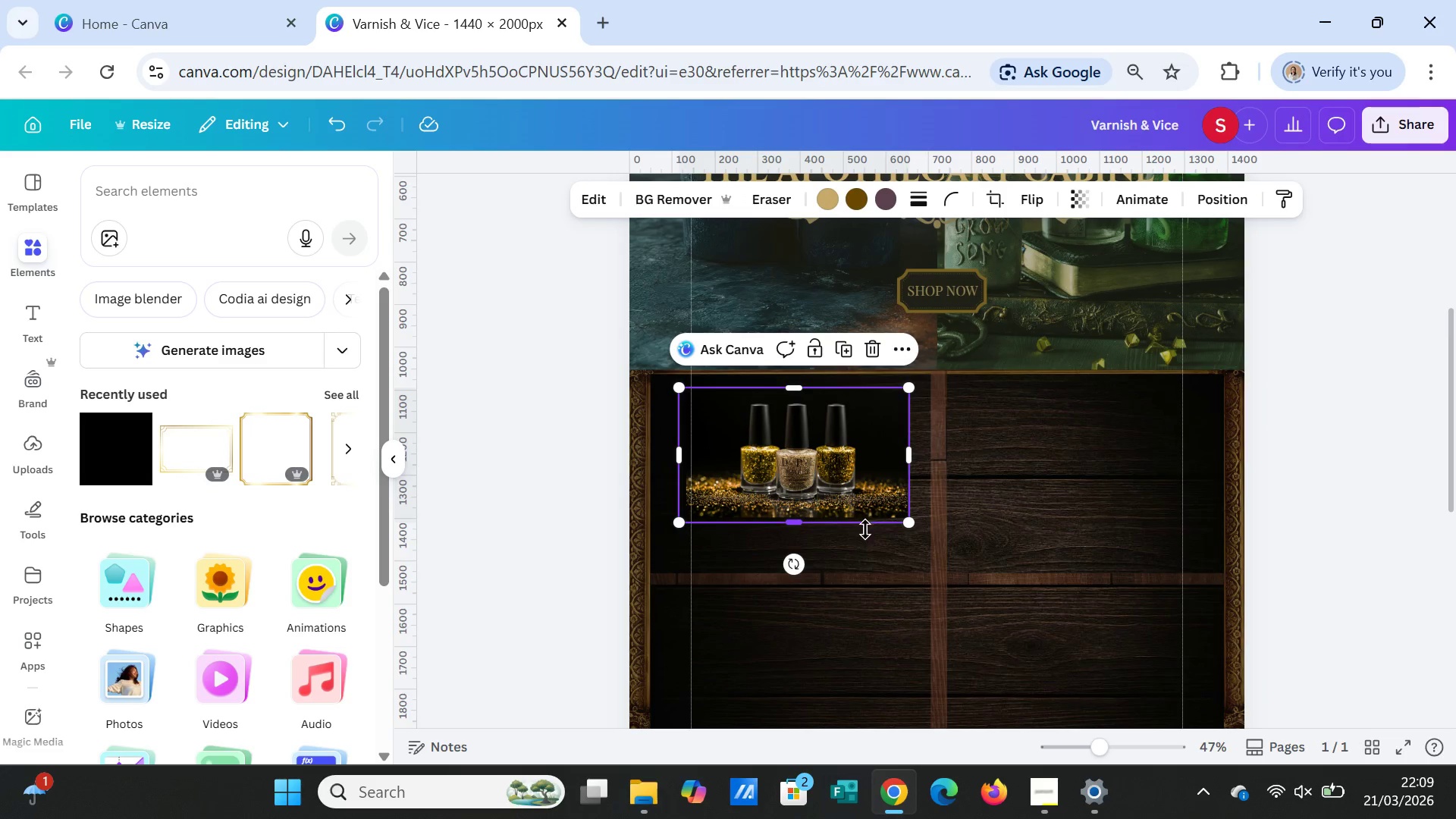 
left_click([855, 476])
 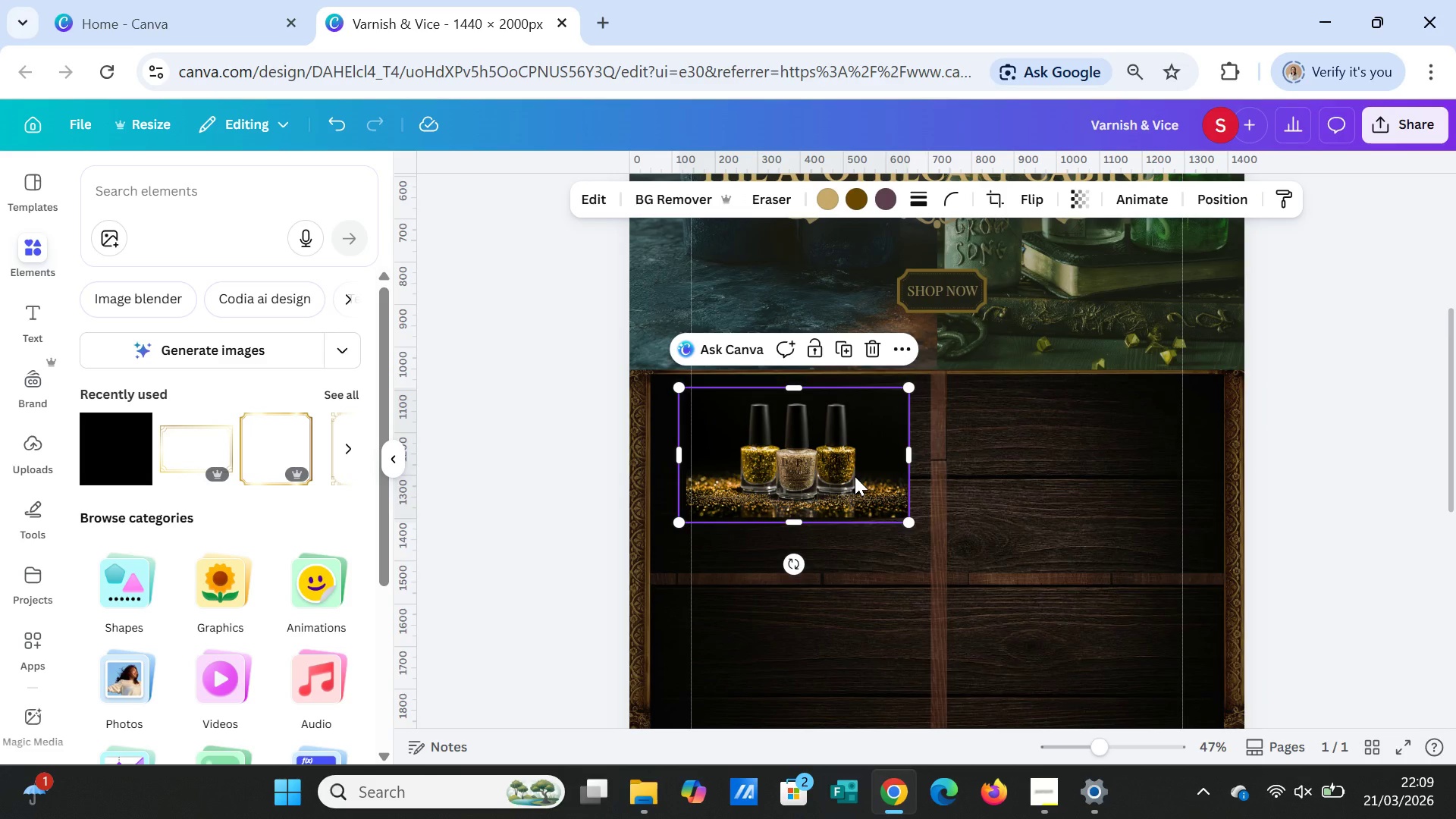 
right_click([855, 476])
 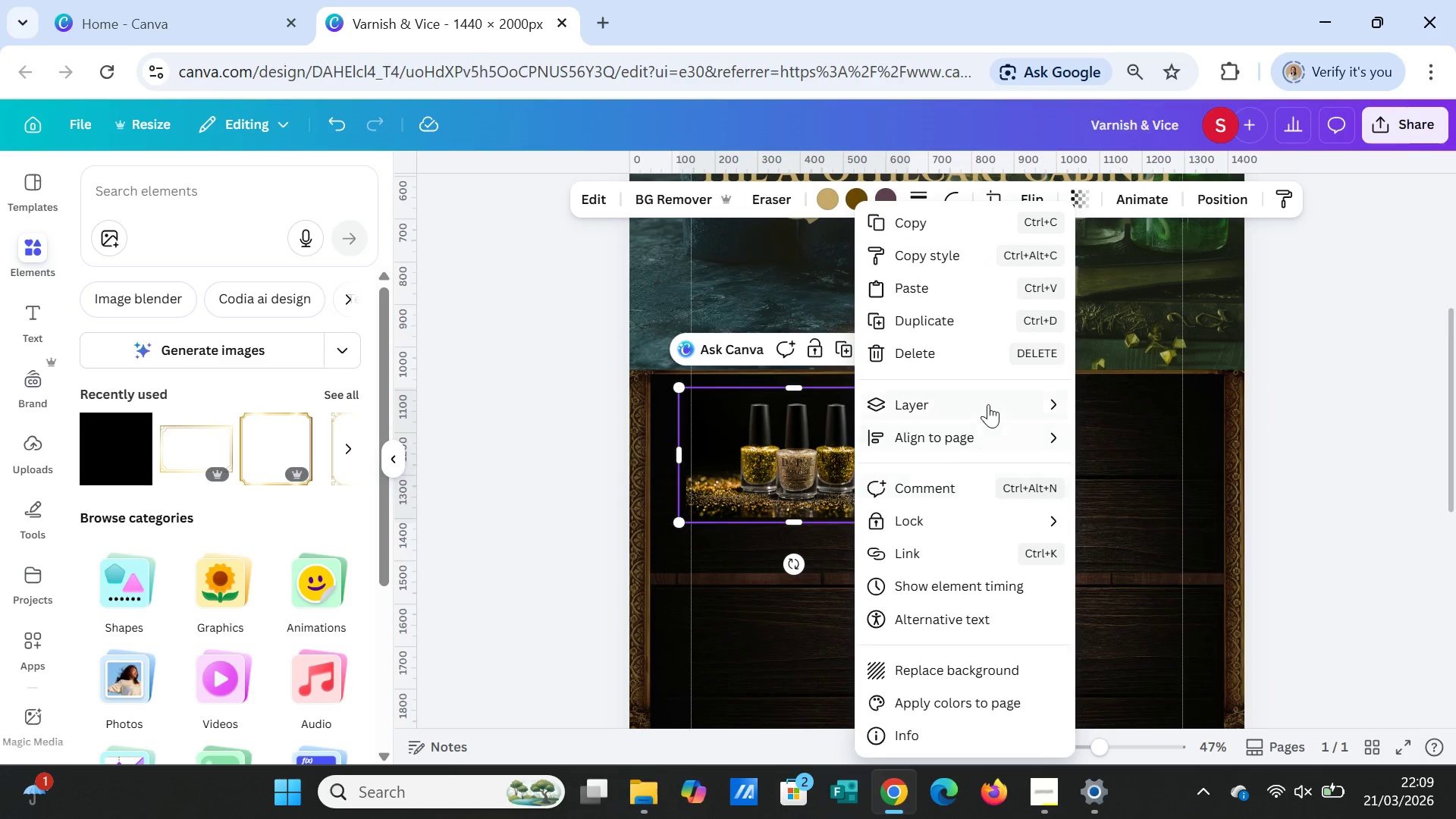 
left_click([988, 404])
 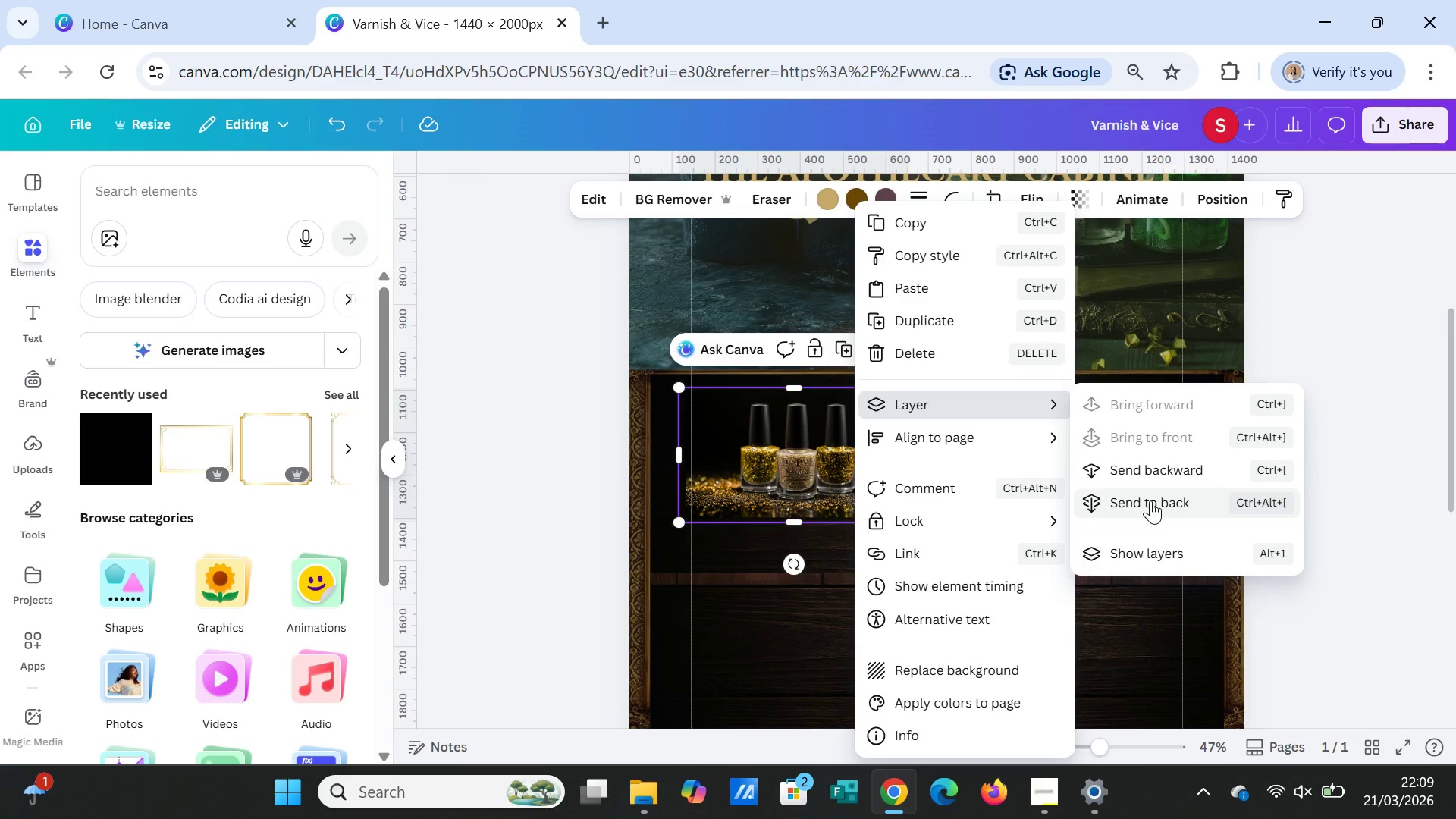 
left_click([1150, 500])
 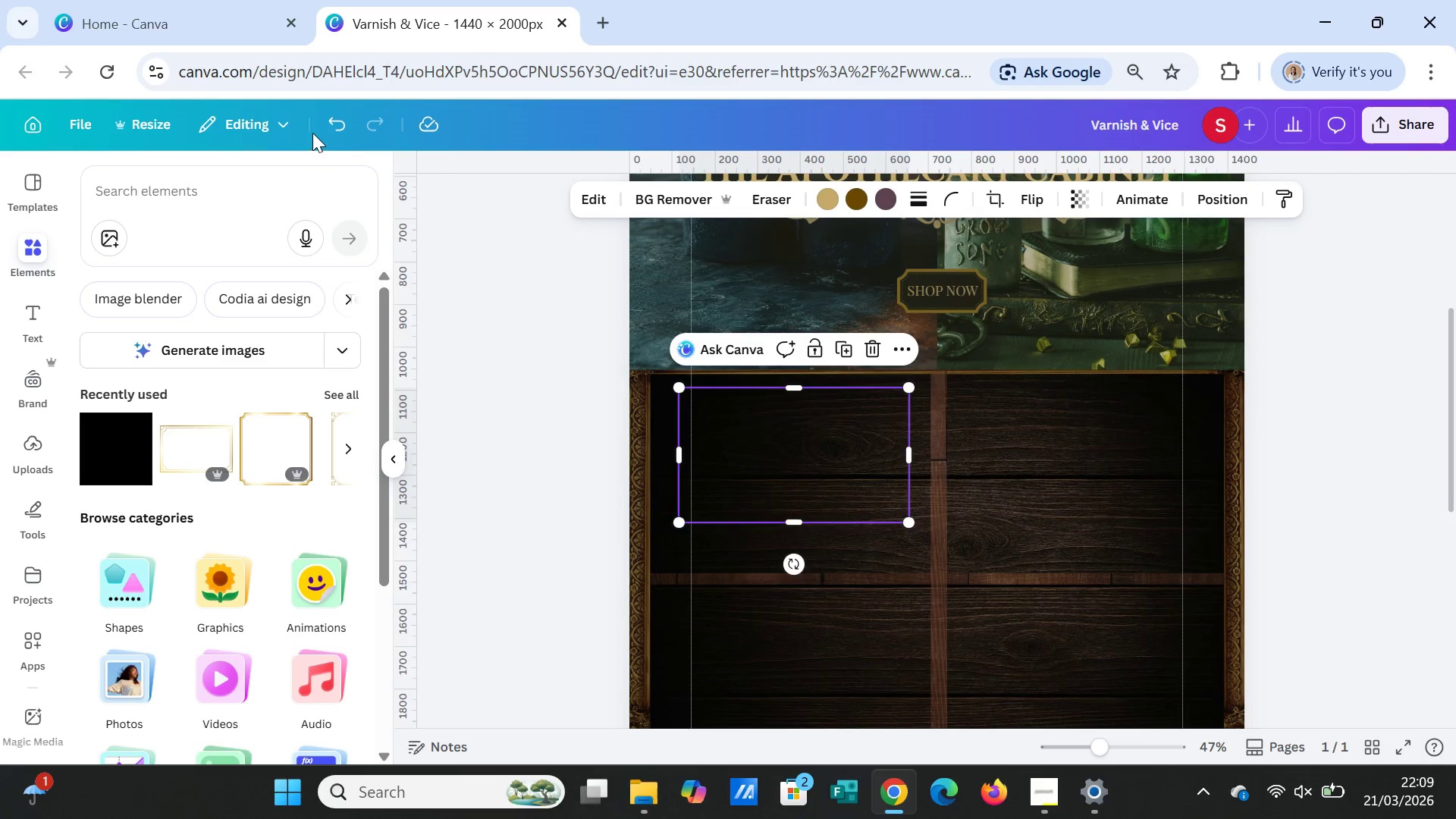 
left_click([328, 121])
 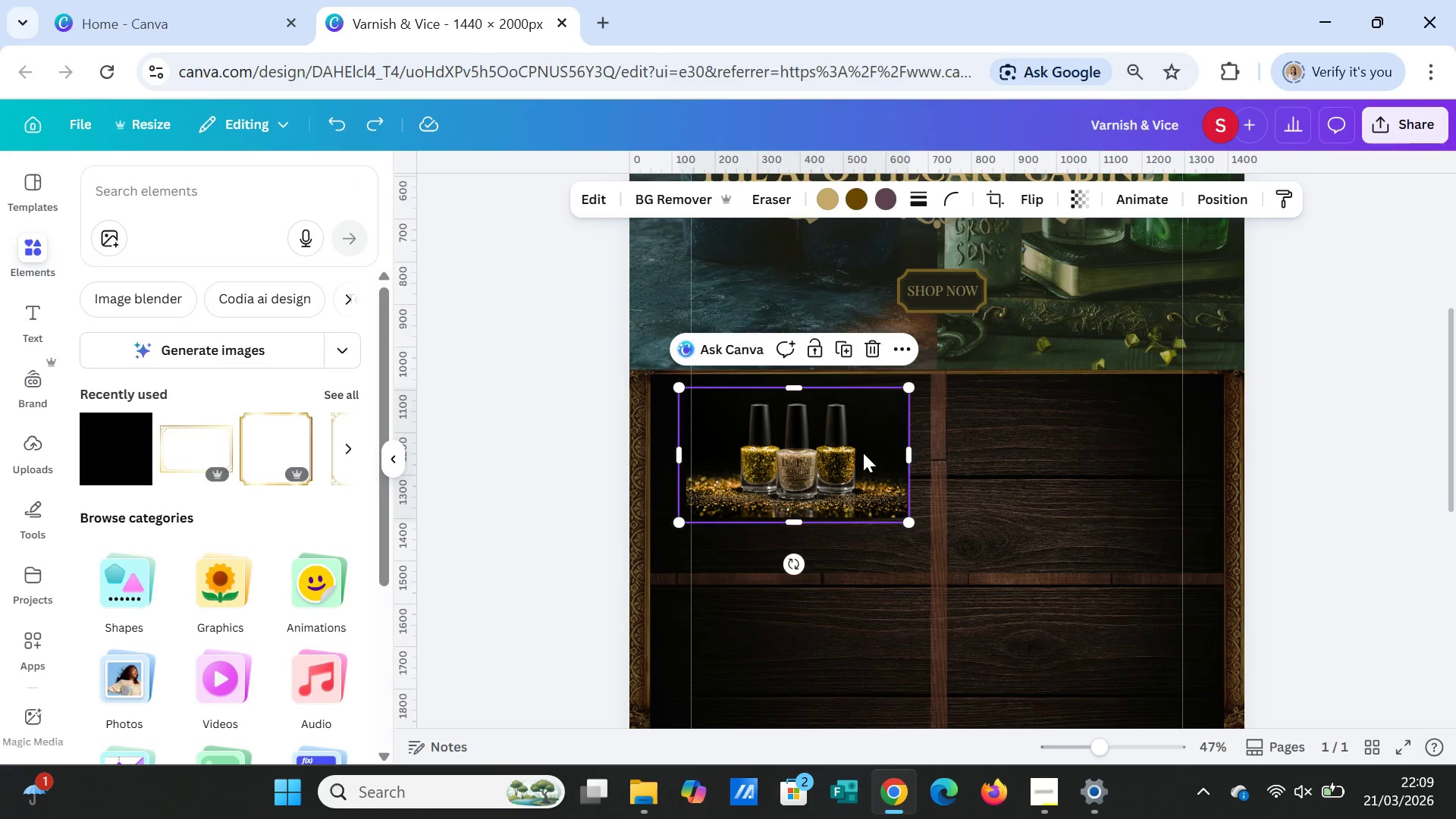 
left_click([863, 453])
 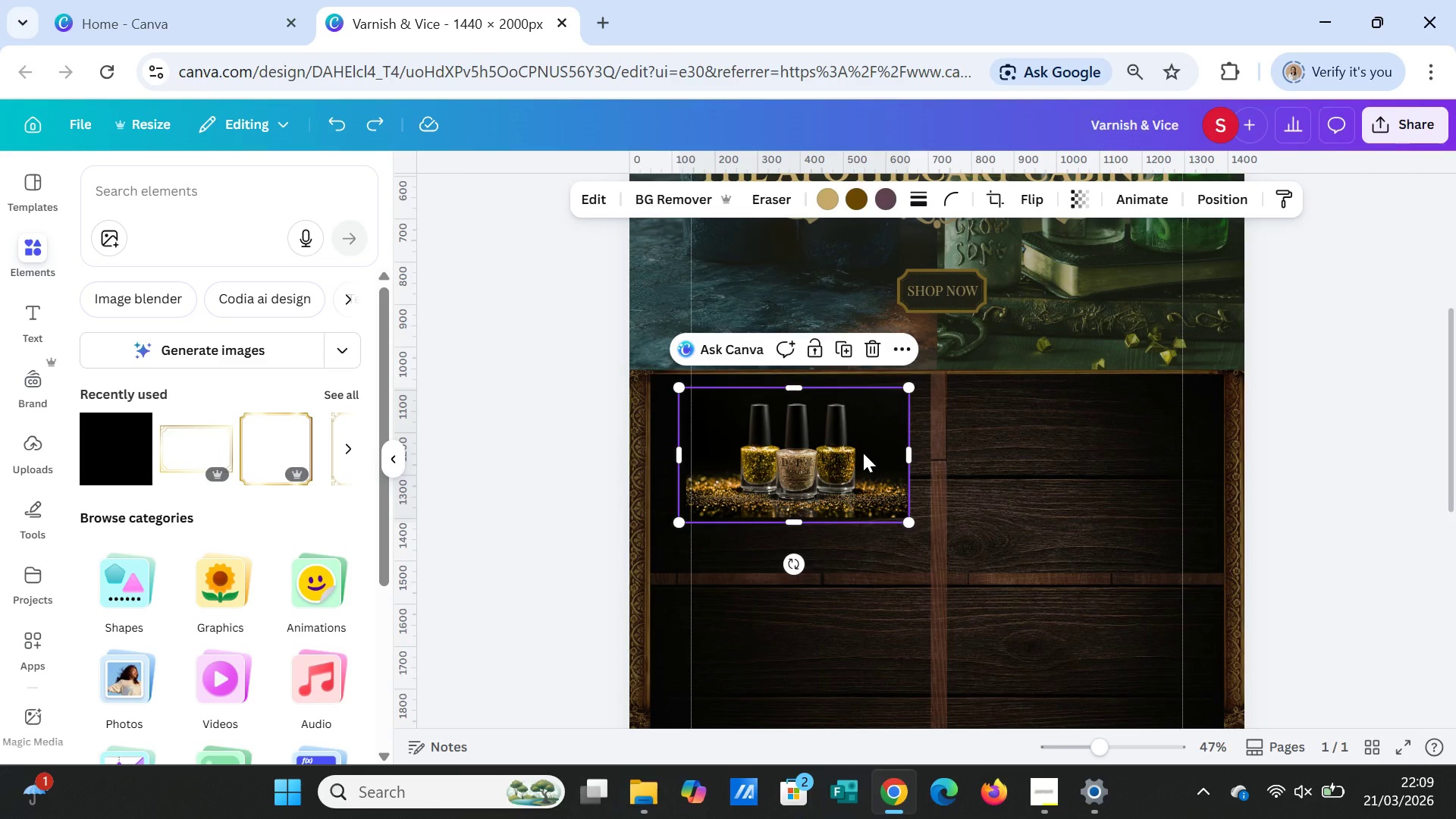 
right_click([863, 453])
 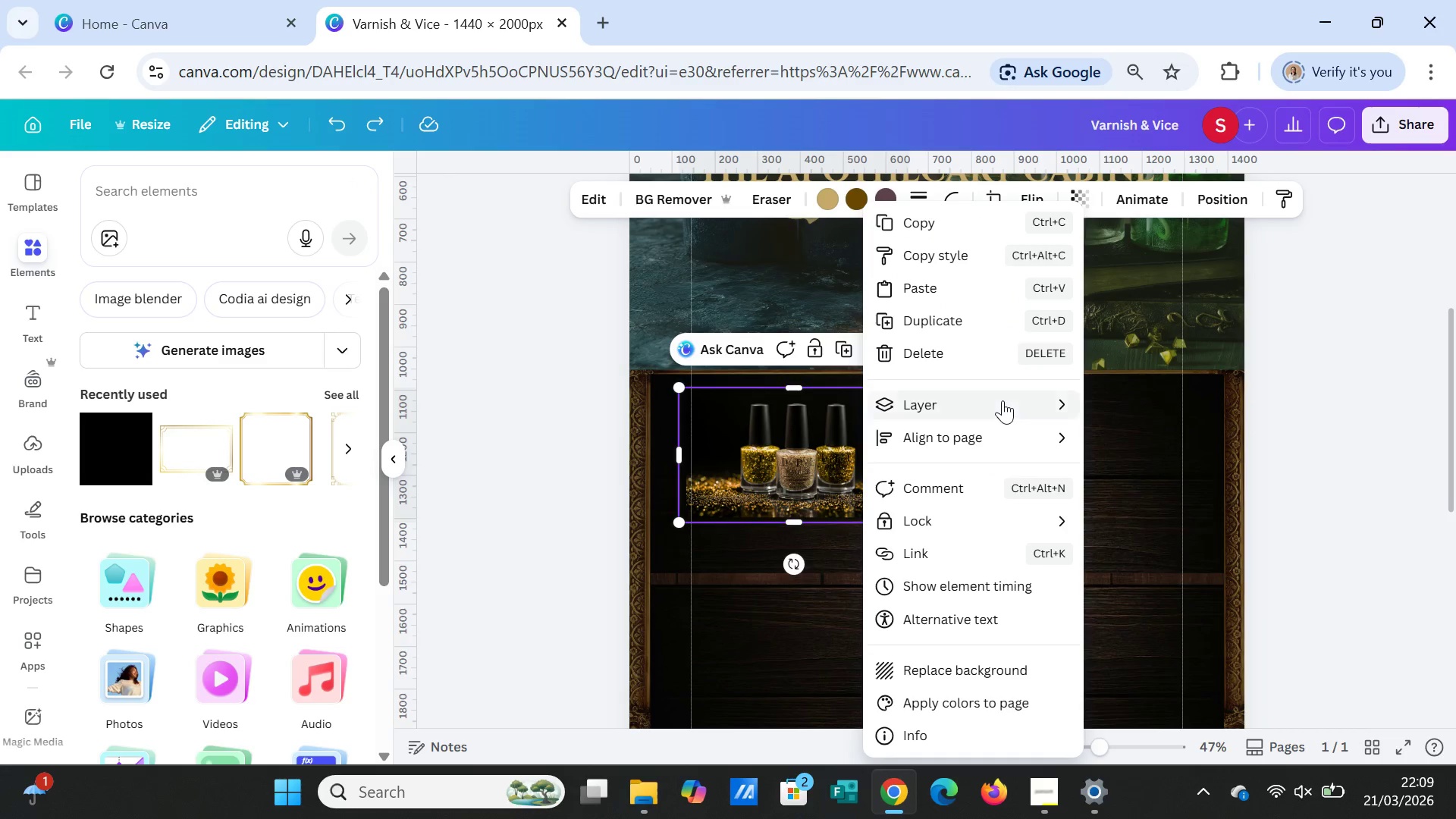 
left_click([1003, 400])
 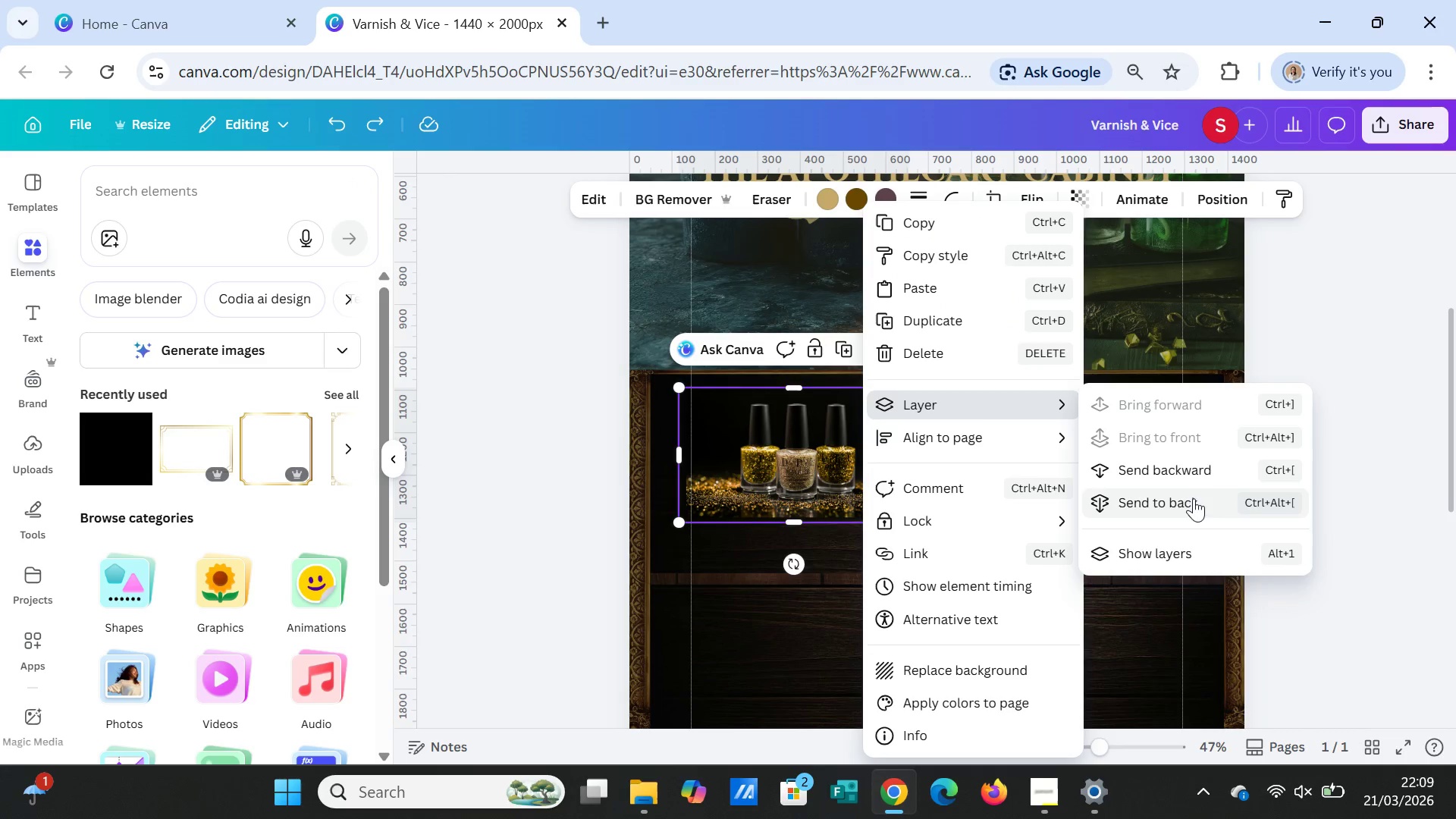 
left_click([1191, 466])
 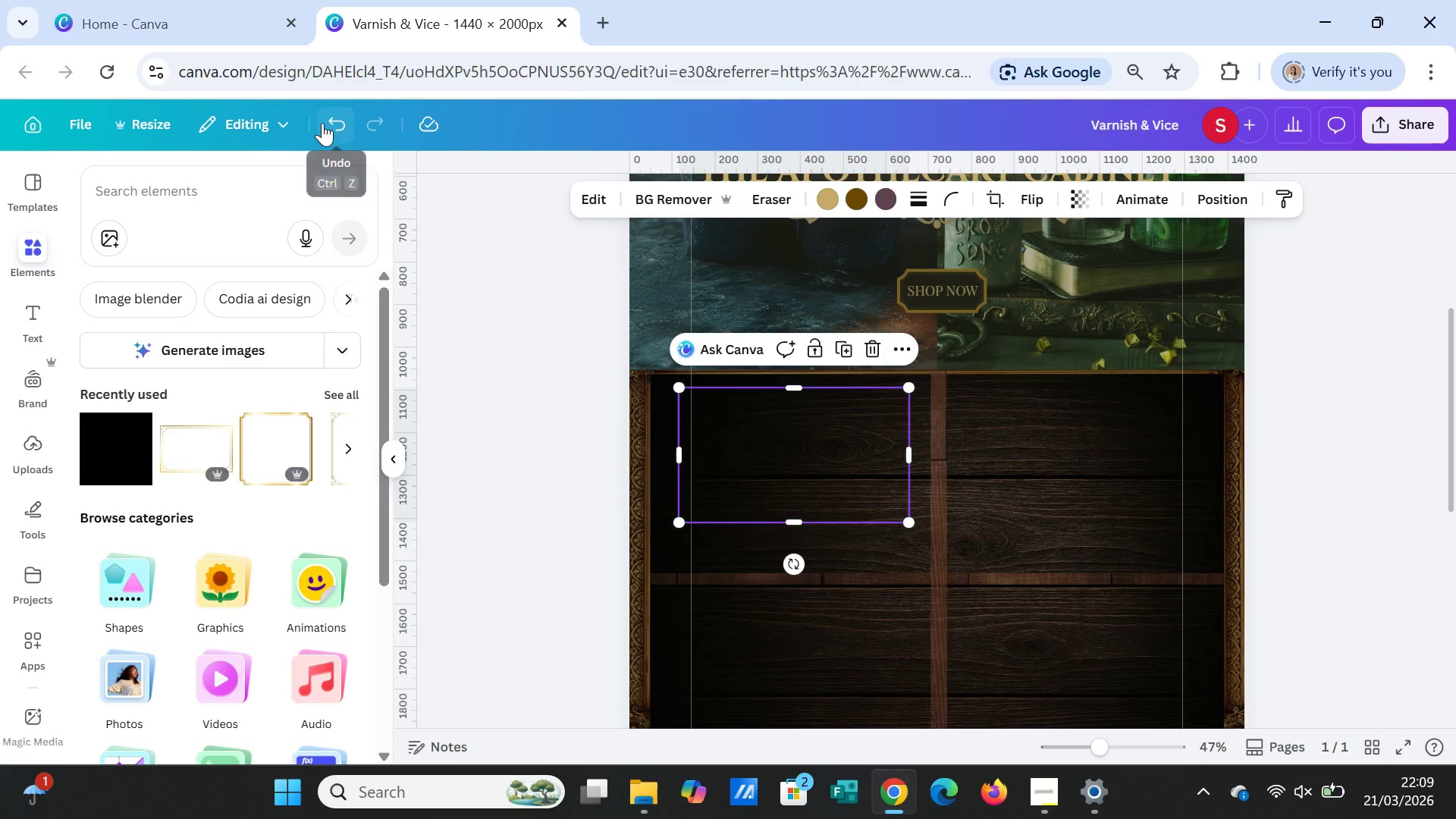 
double_click([322, 123])
 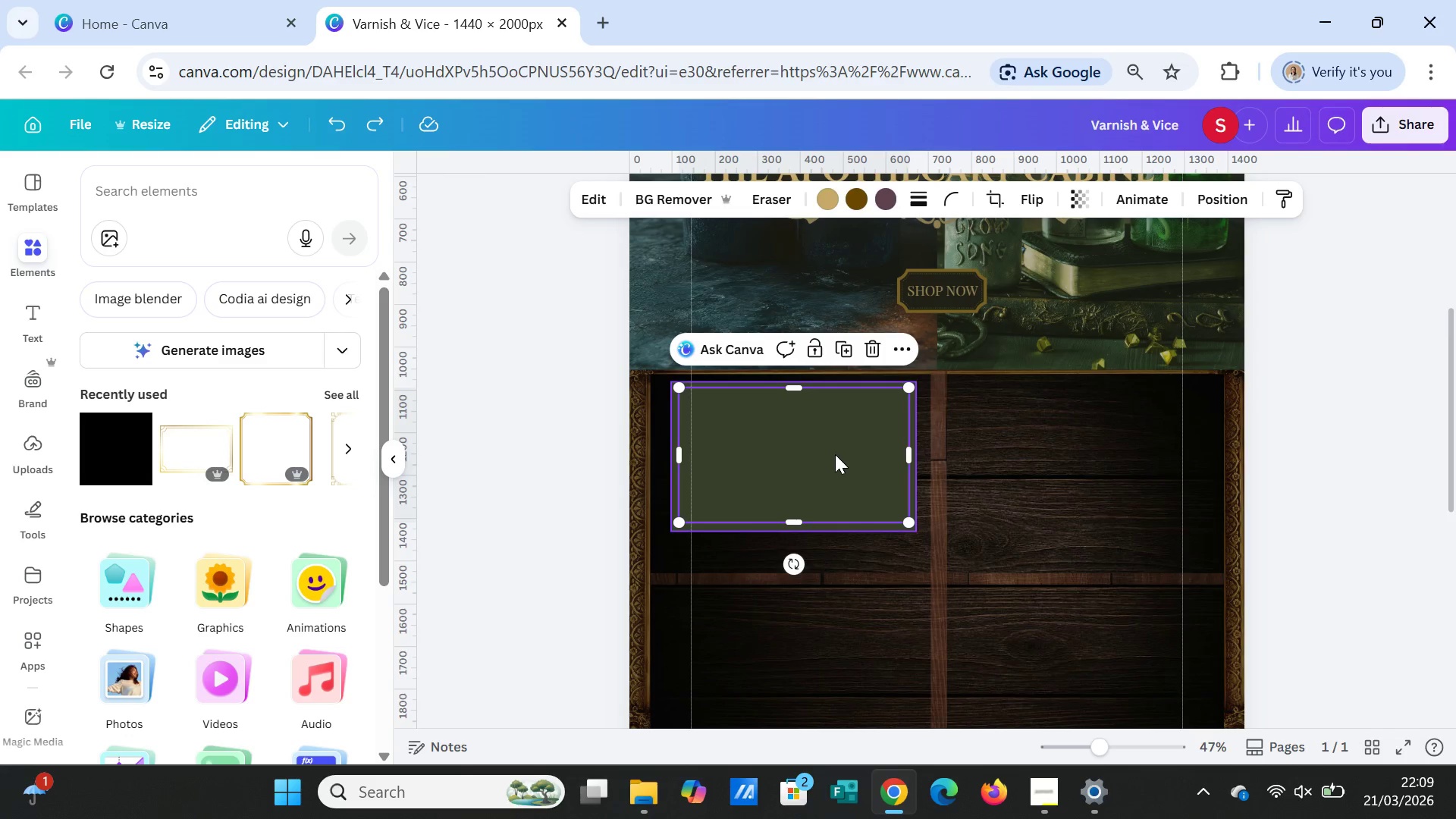 
left_click([832, 454])
 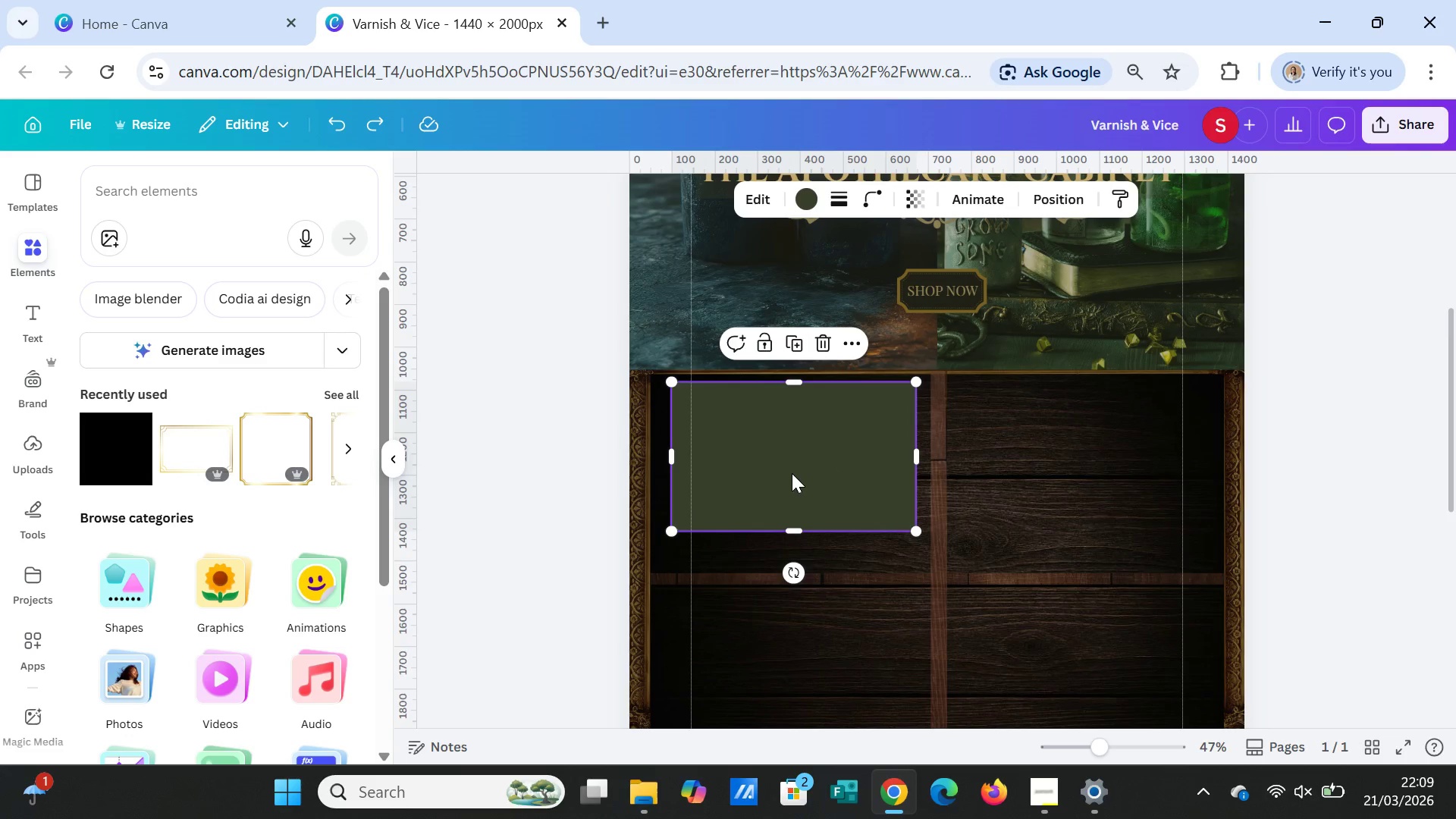 
right_click([792, 473])
 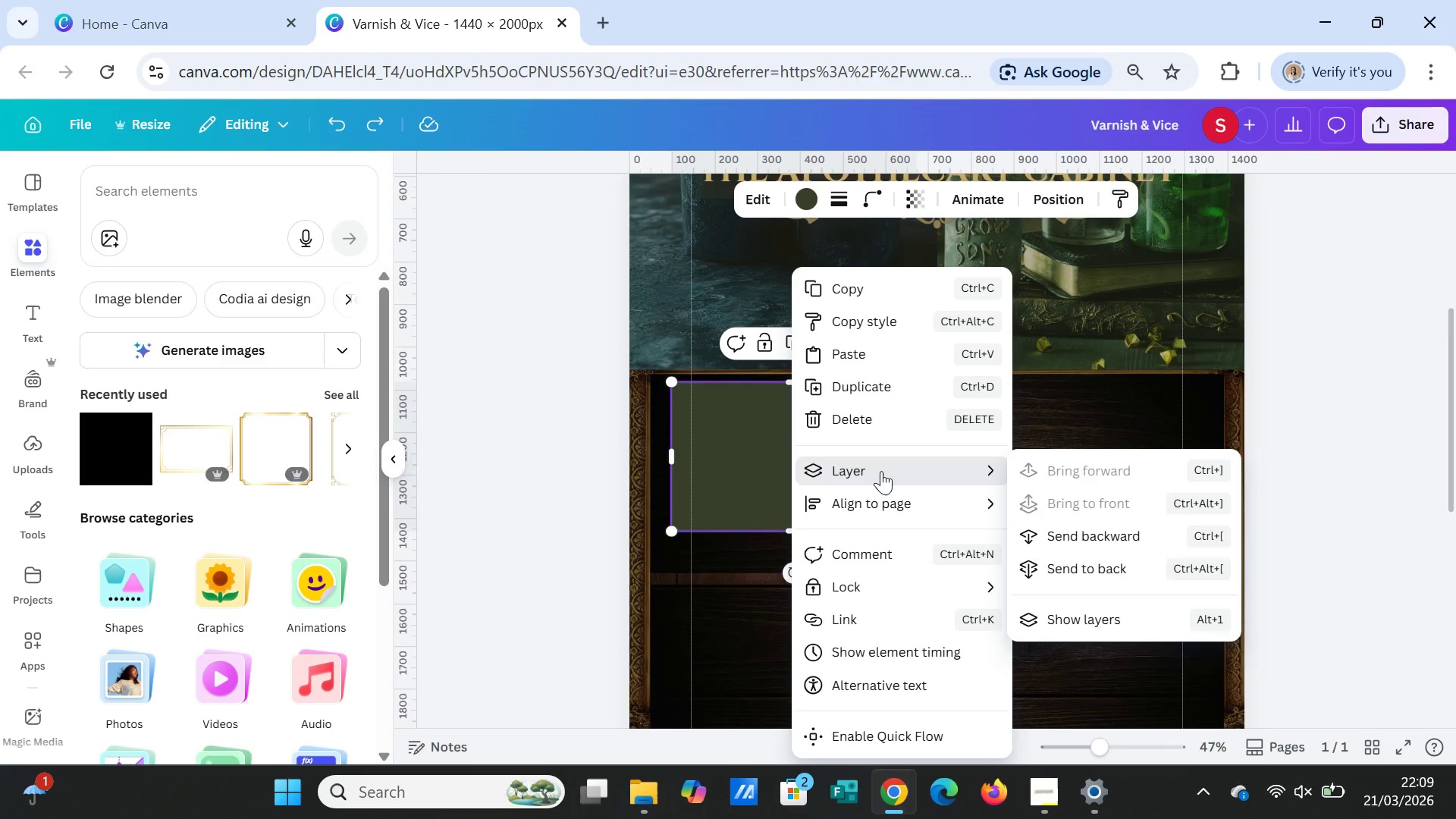 
left_click([881, 471])
 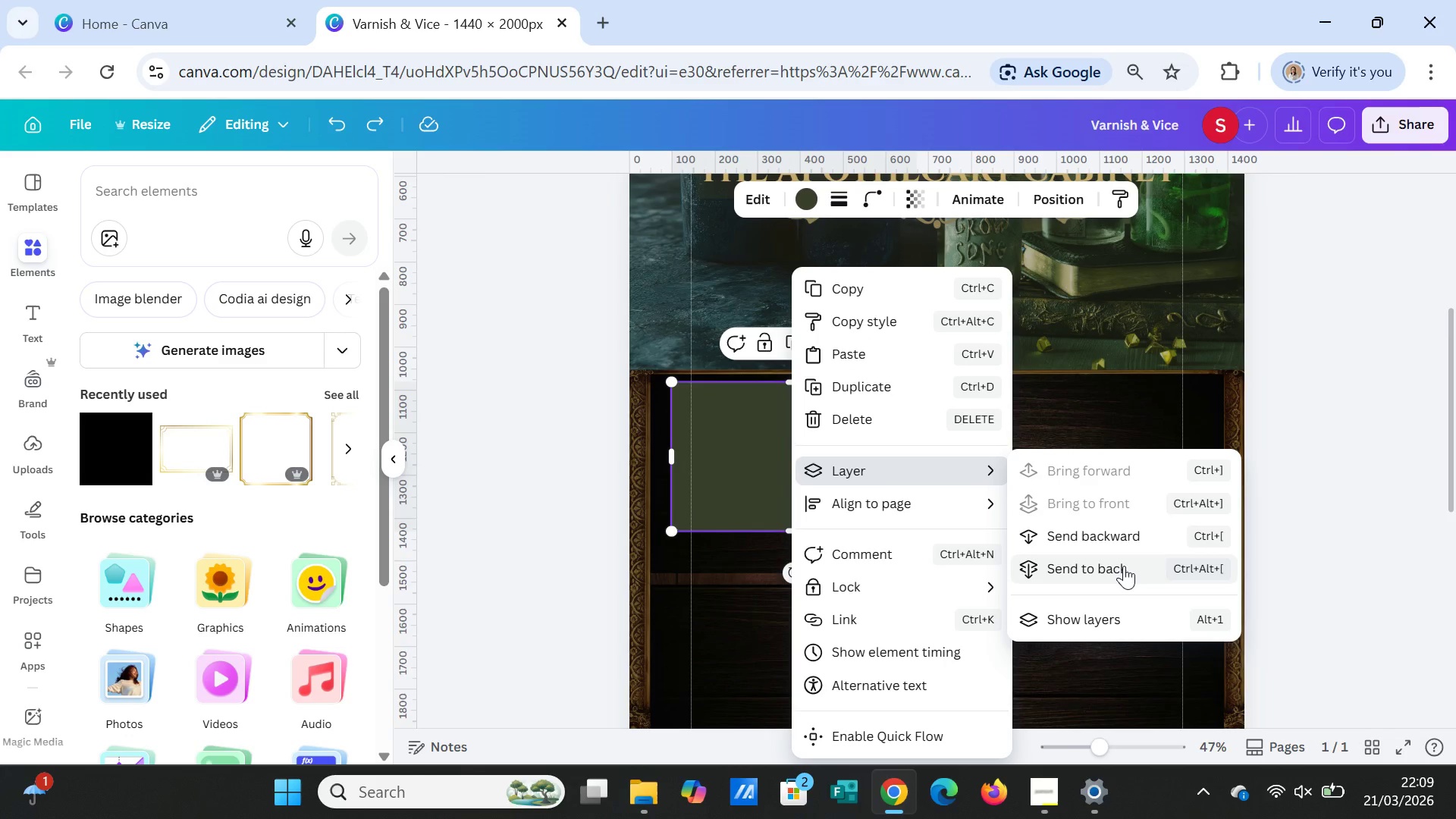 
left_click([1124, 566])
 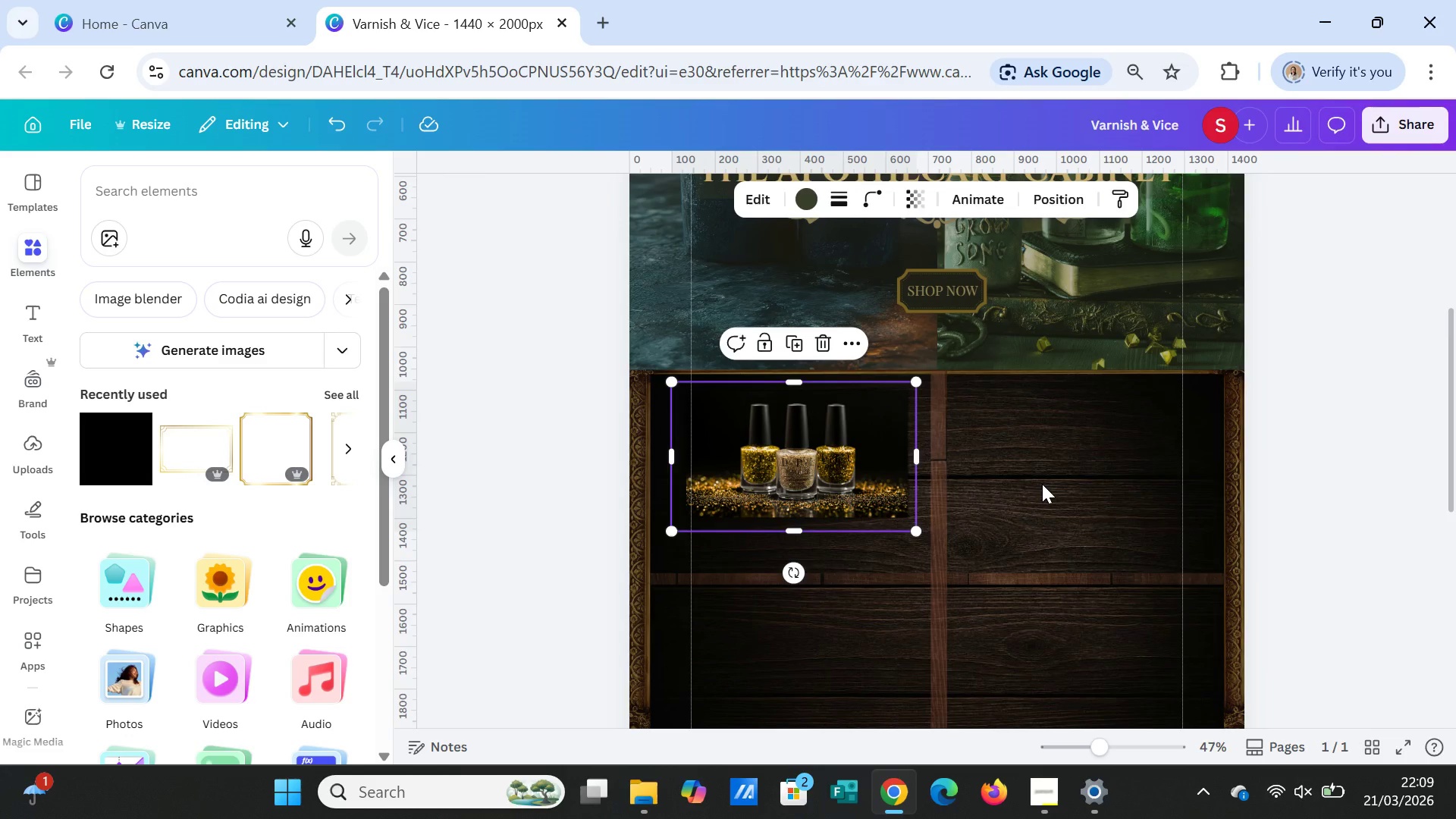 
left_click([1042, 484])
 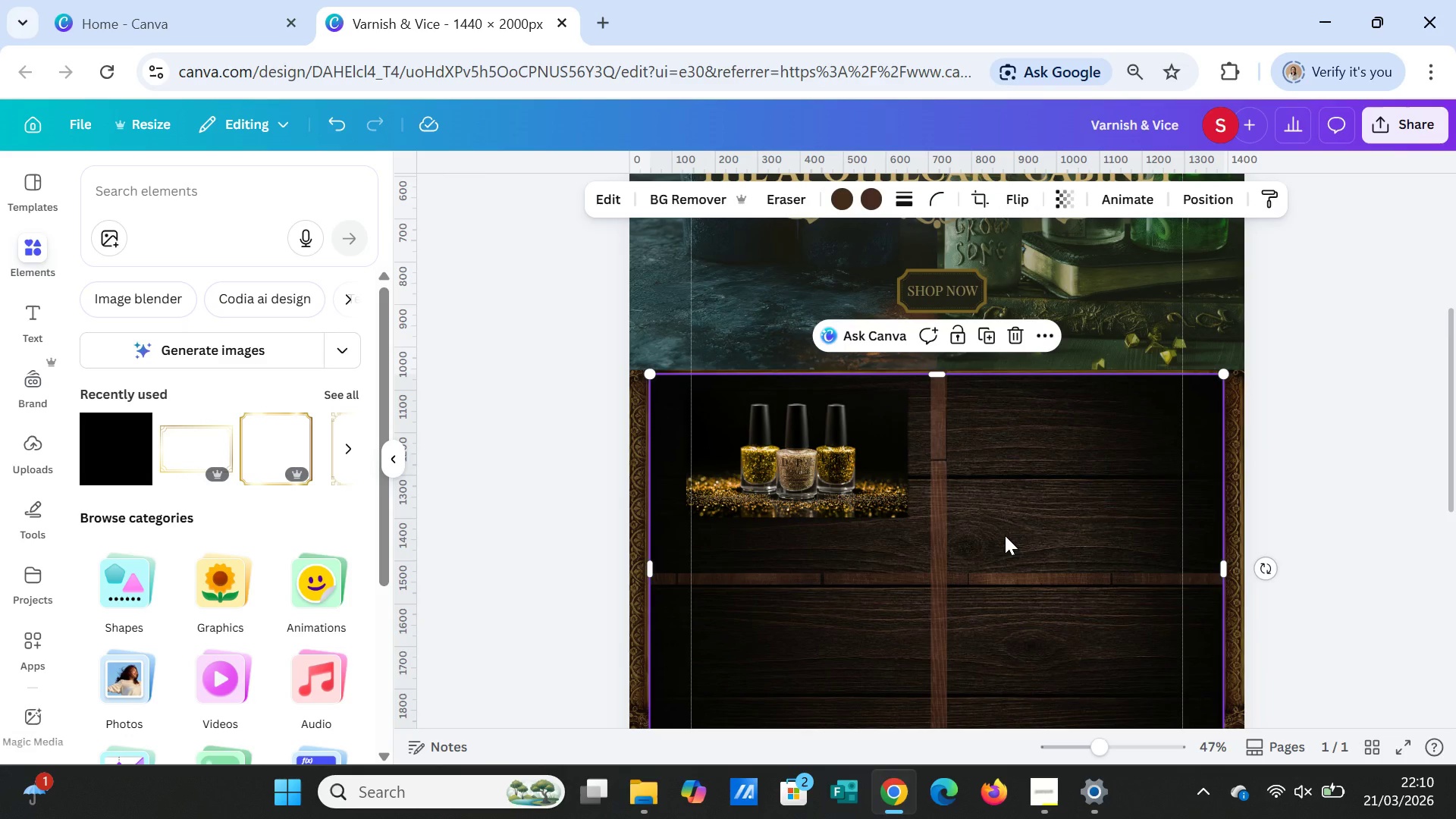 
wait(12.38)
 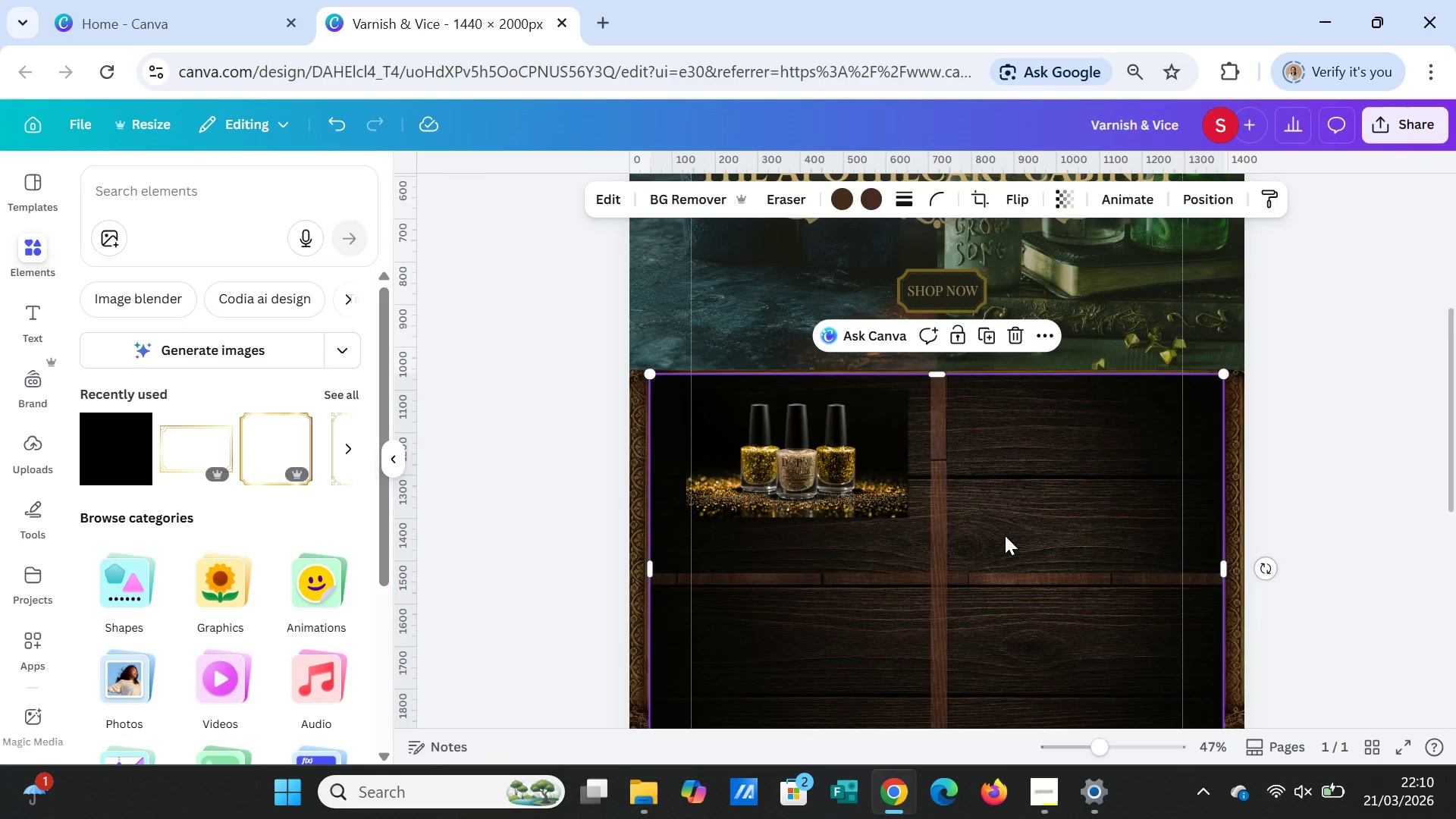 
left_click([851, 474])
 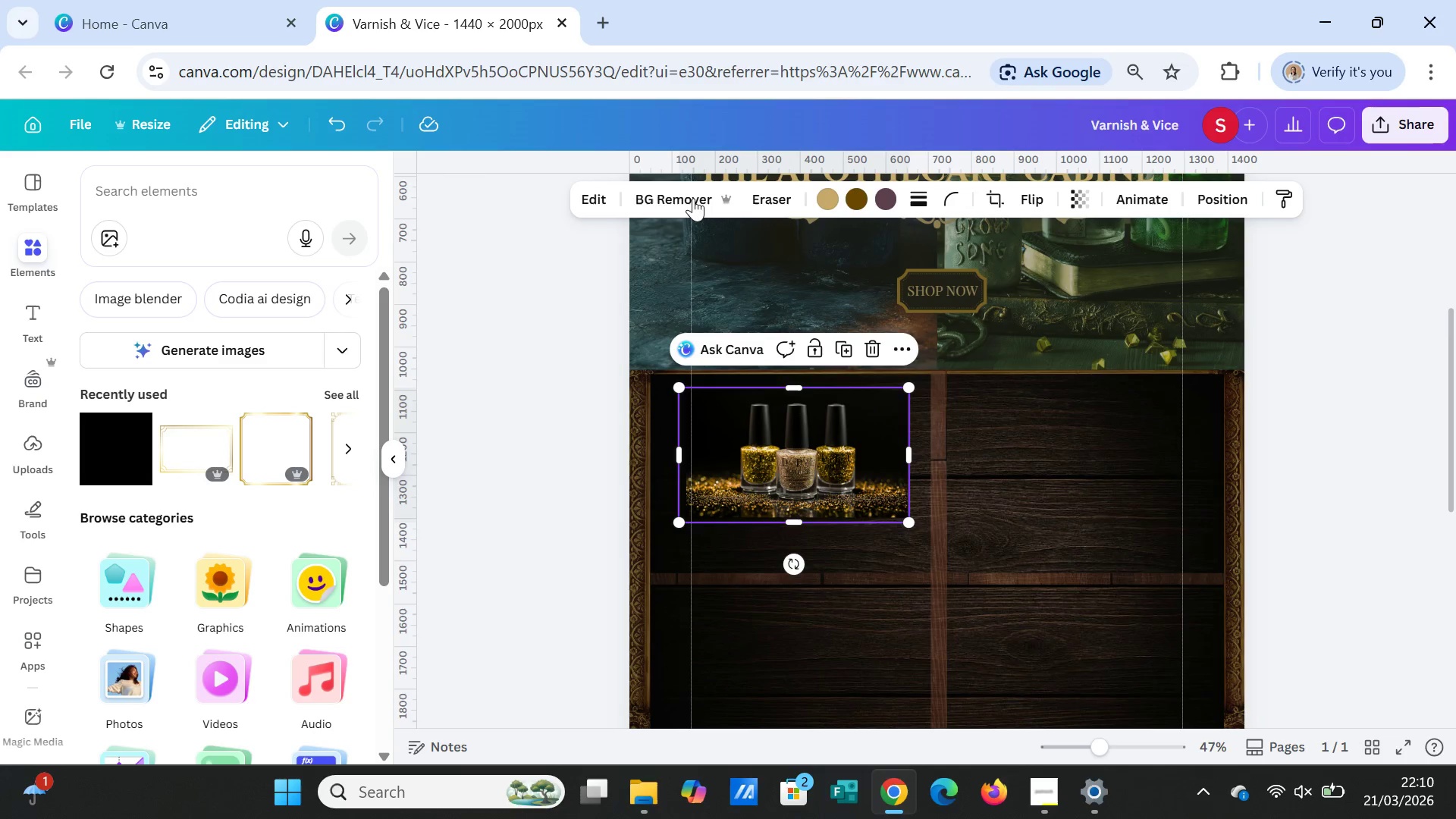 
left_click([601, 196])
 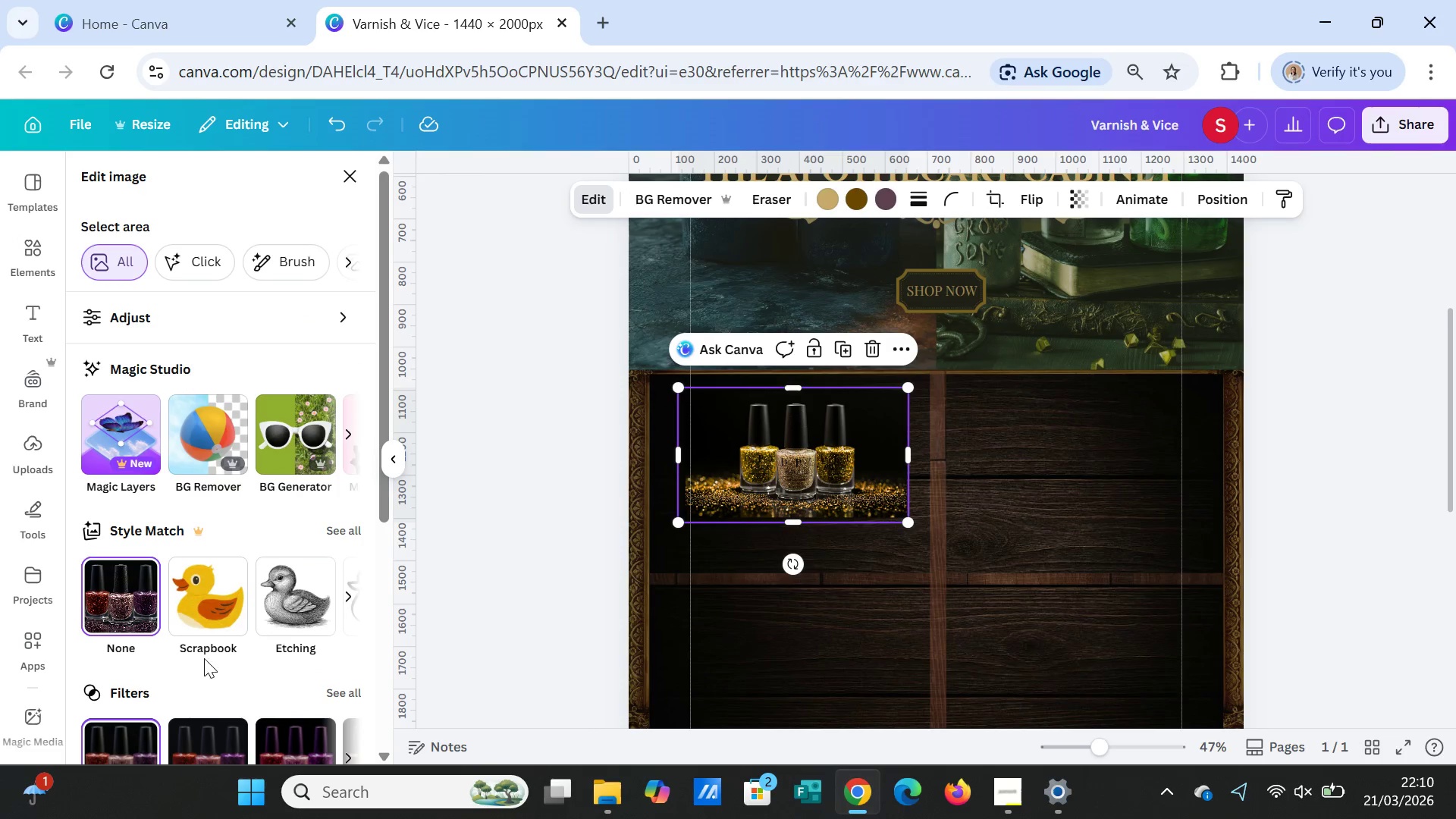 
scroll: coordinate [245, 563], scroll_direction: down, amount: 4.0
 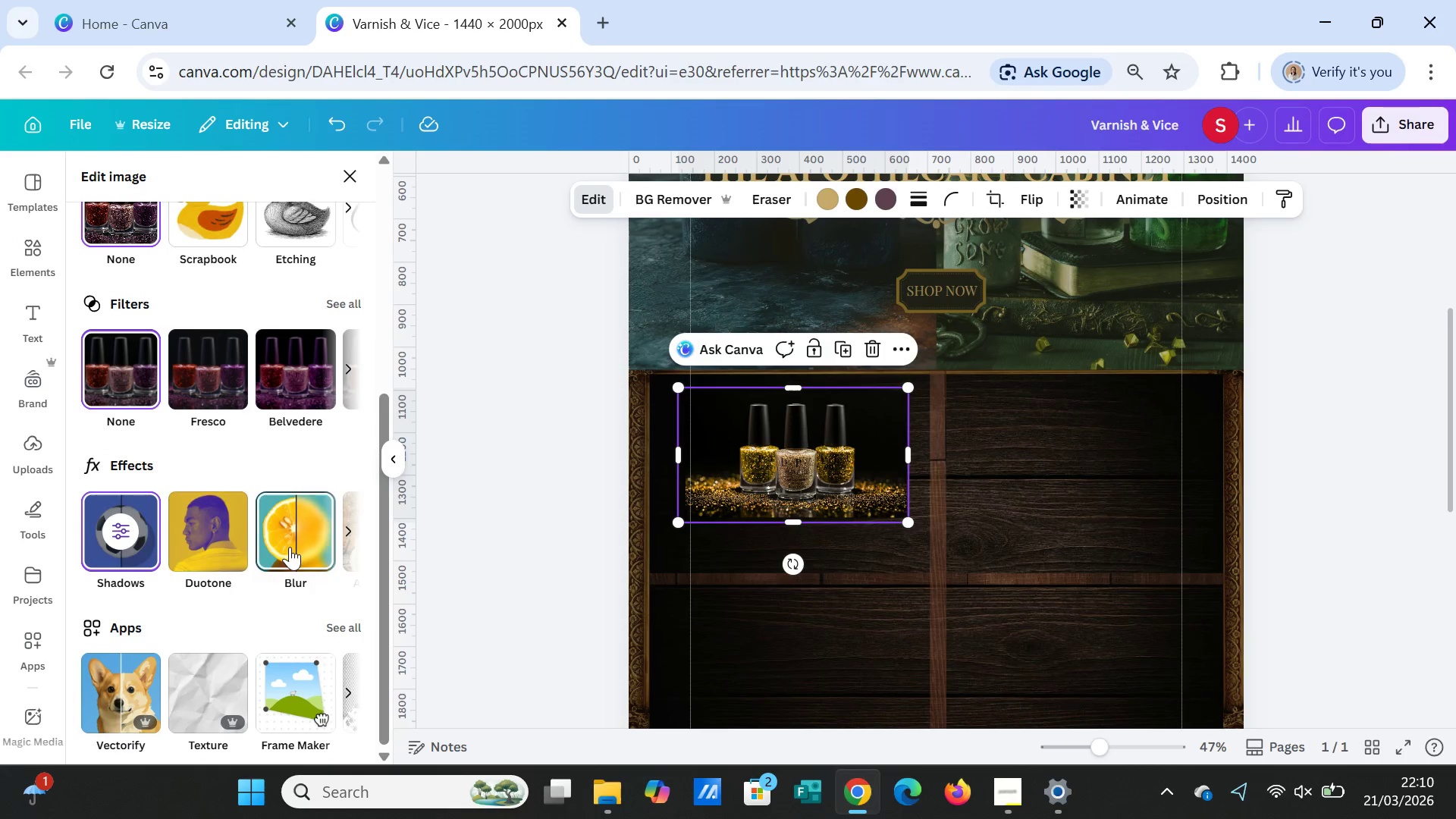 
left_click([292, 545])
 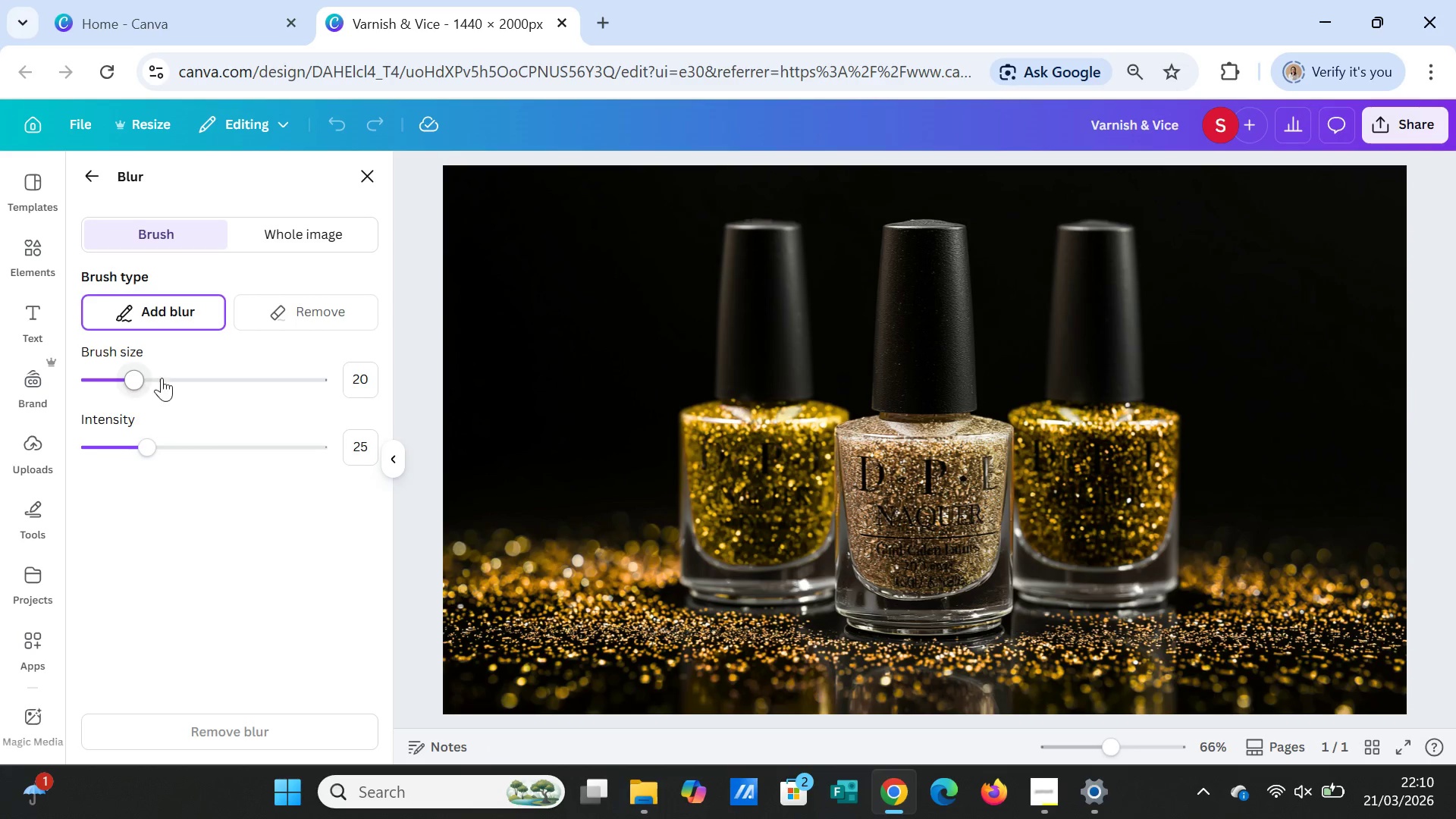 
wait(7.5)
 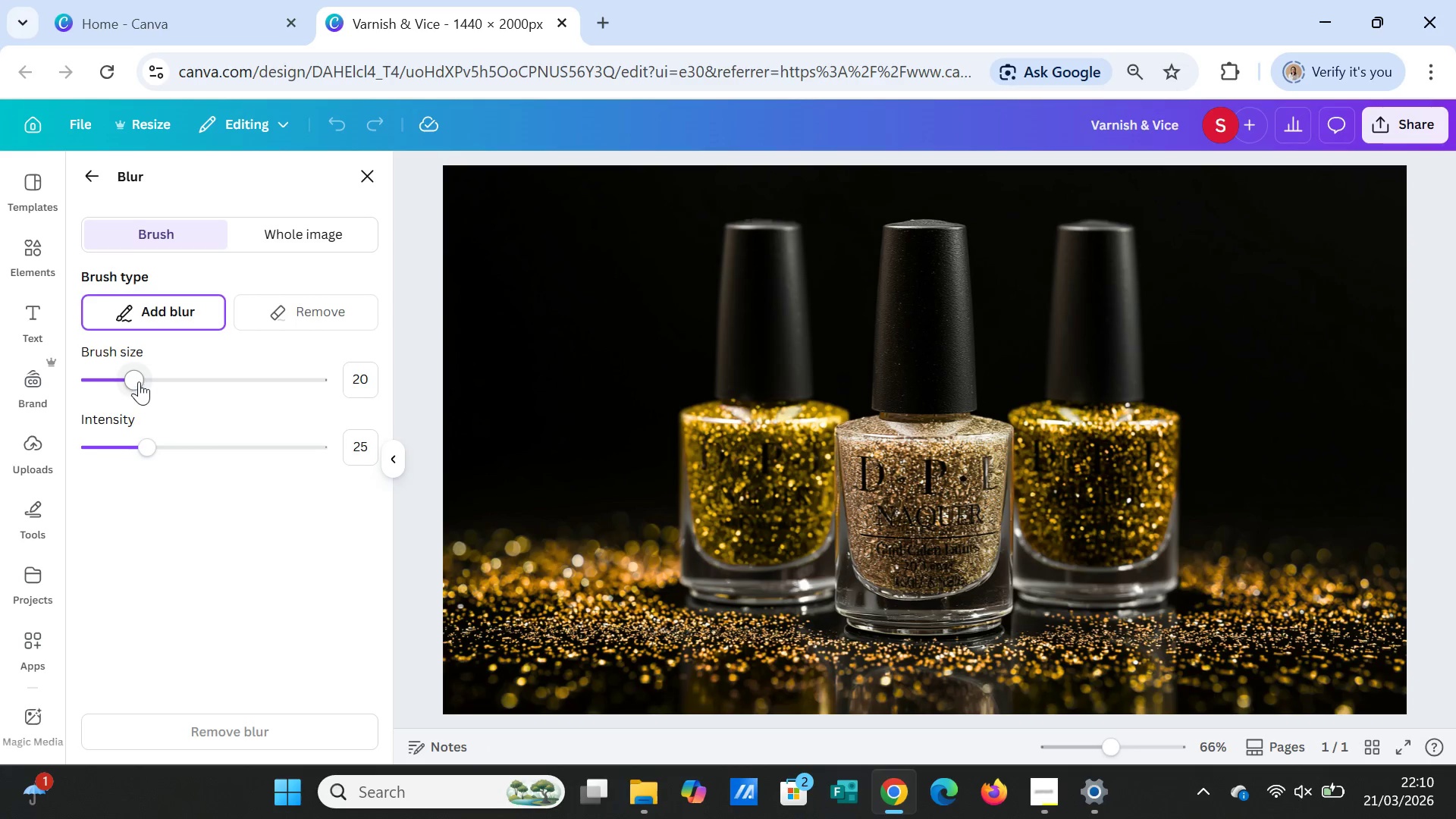 
left_click([358, 180])
 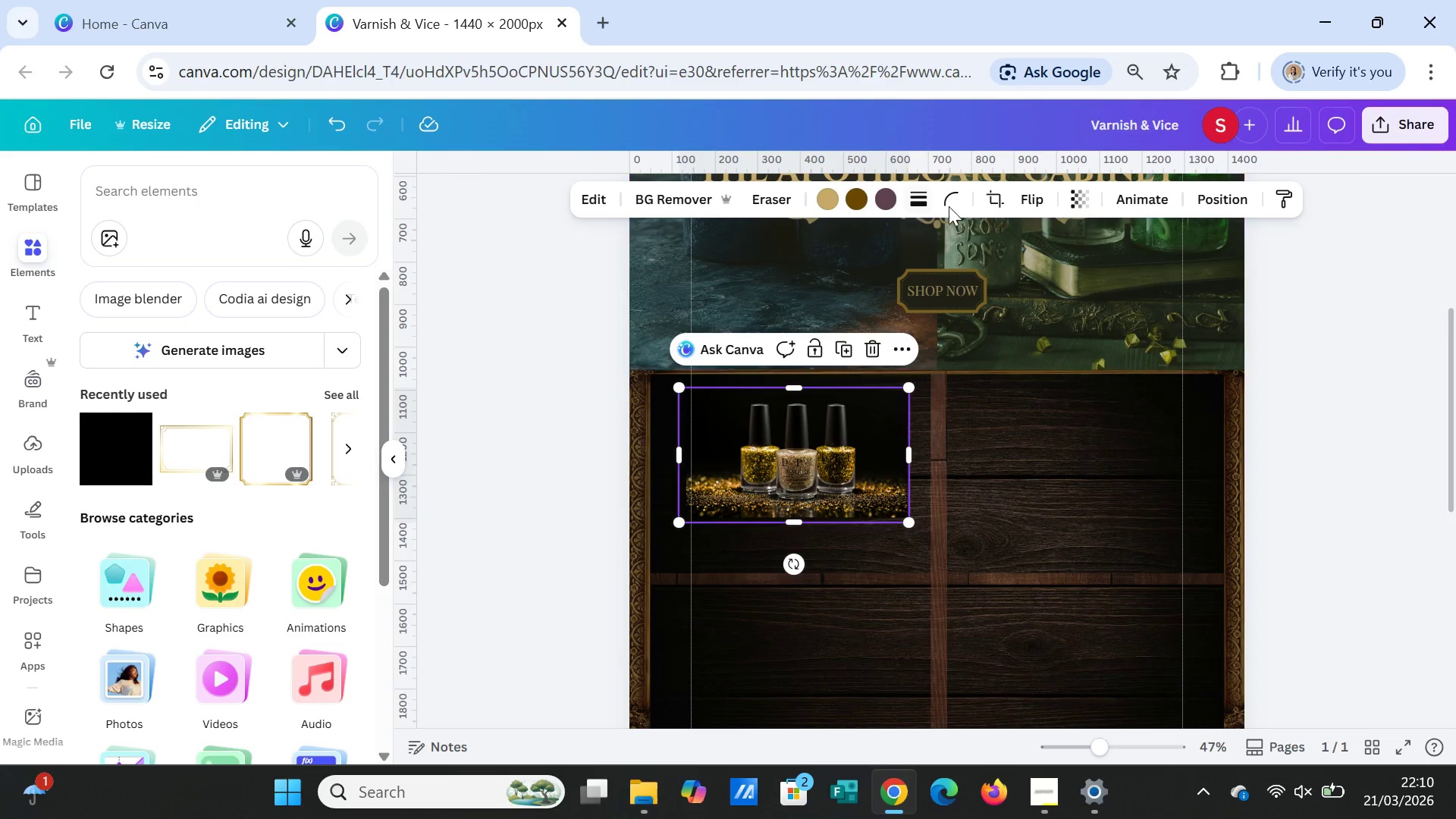 
left_click([1090, 198])
 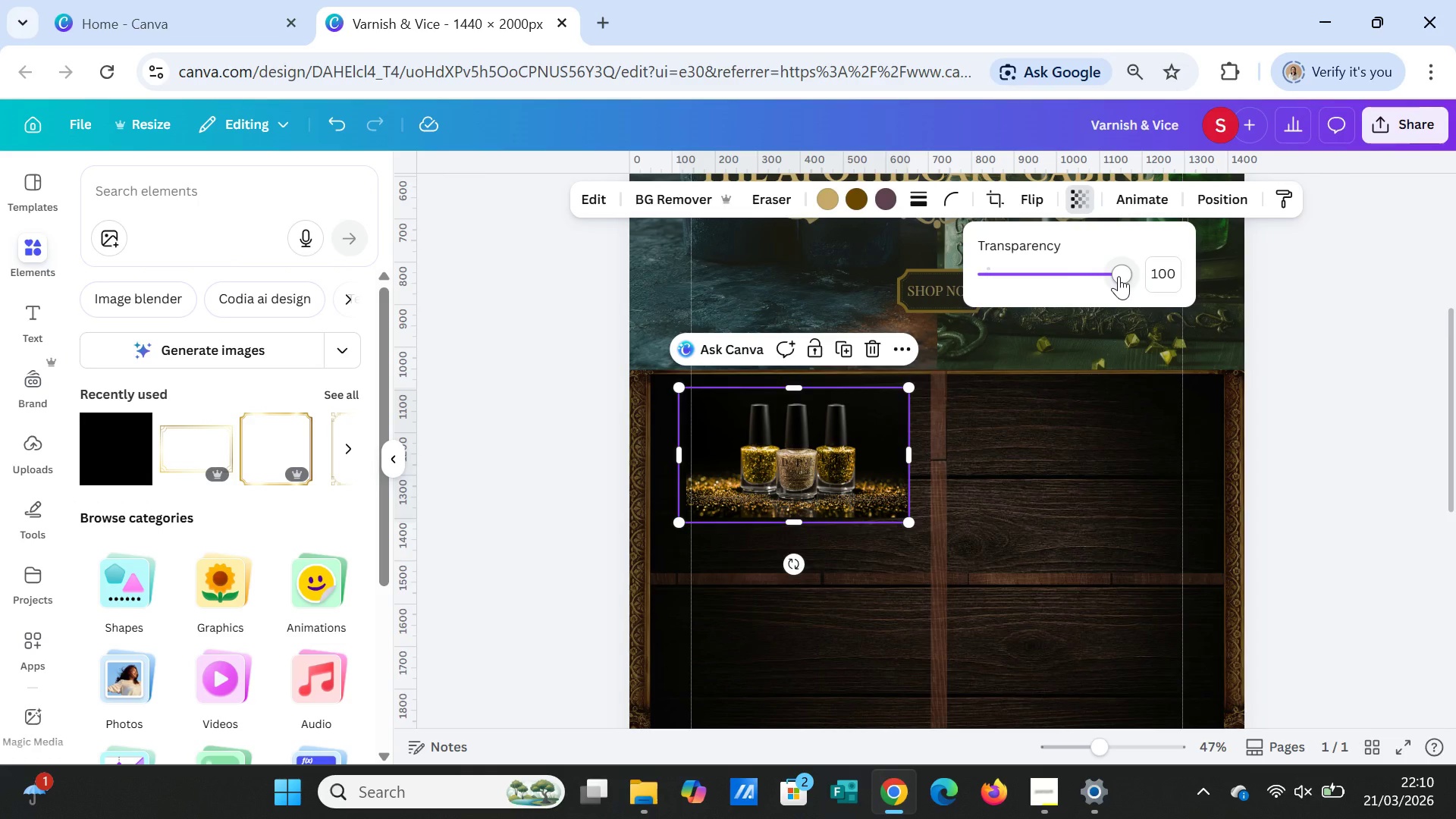 
left_click_drag(start_coordinate=[1119, 276], to_coordinate=[1014, 278])
 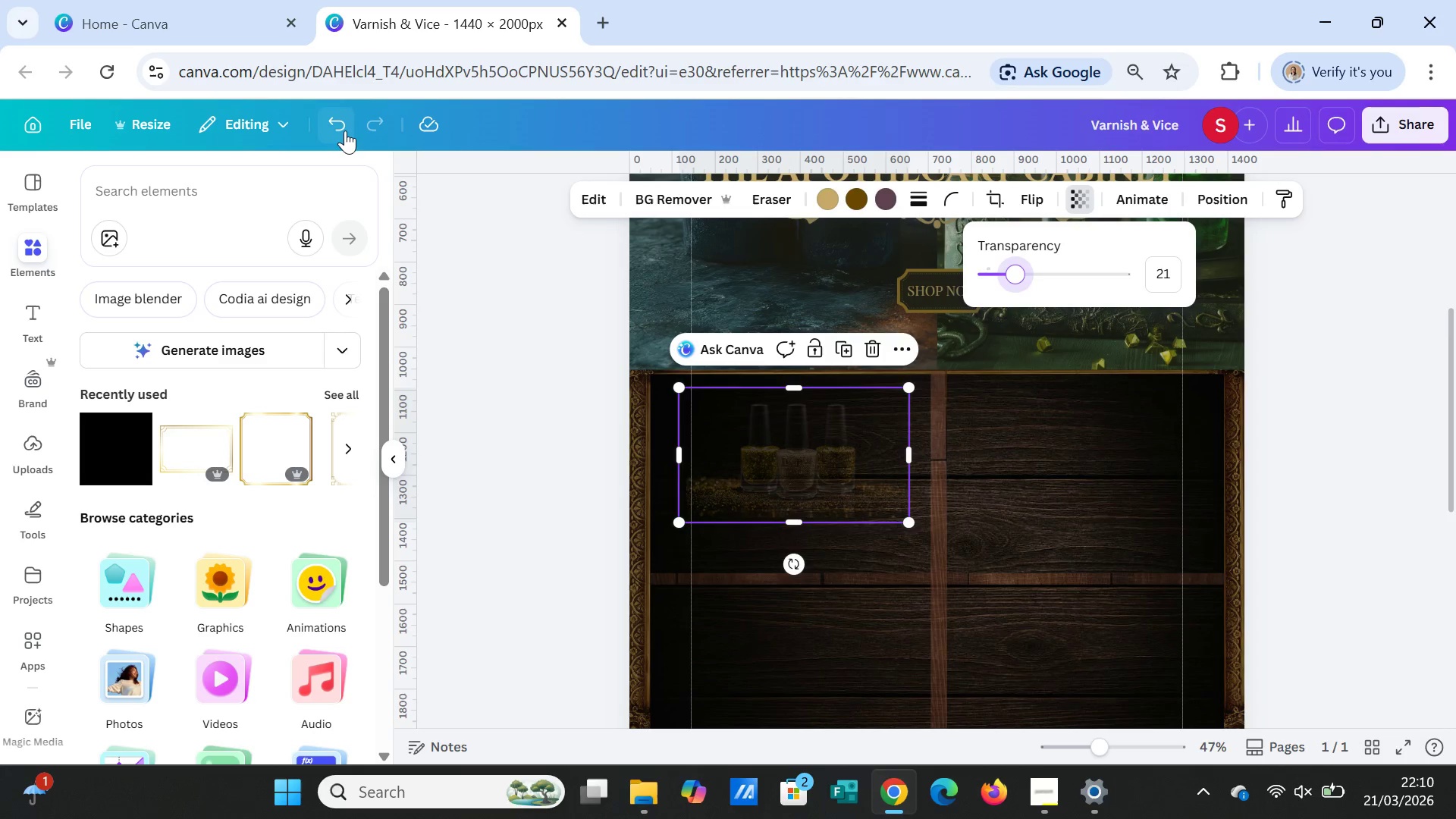 
double_click([344, 124])
 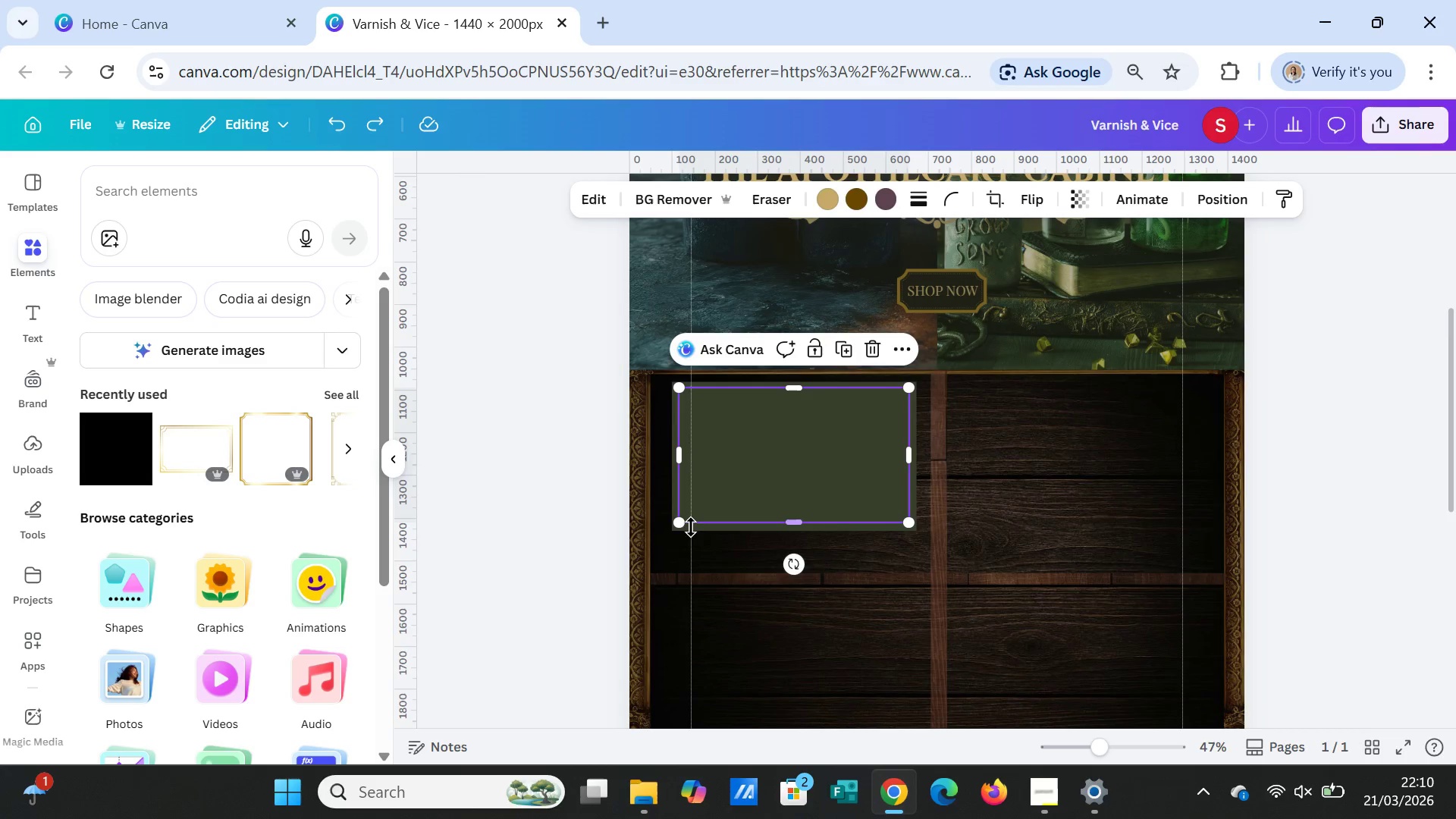 
wait(5.58)
 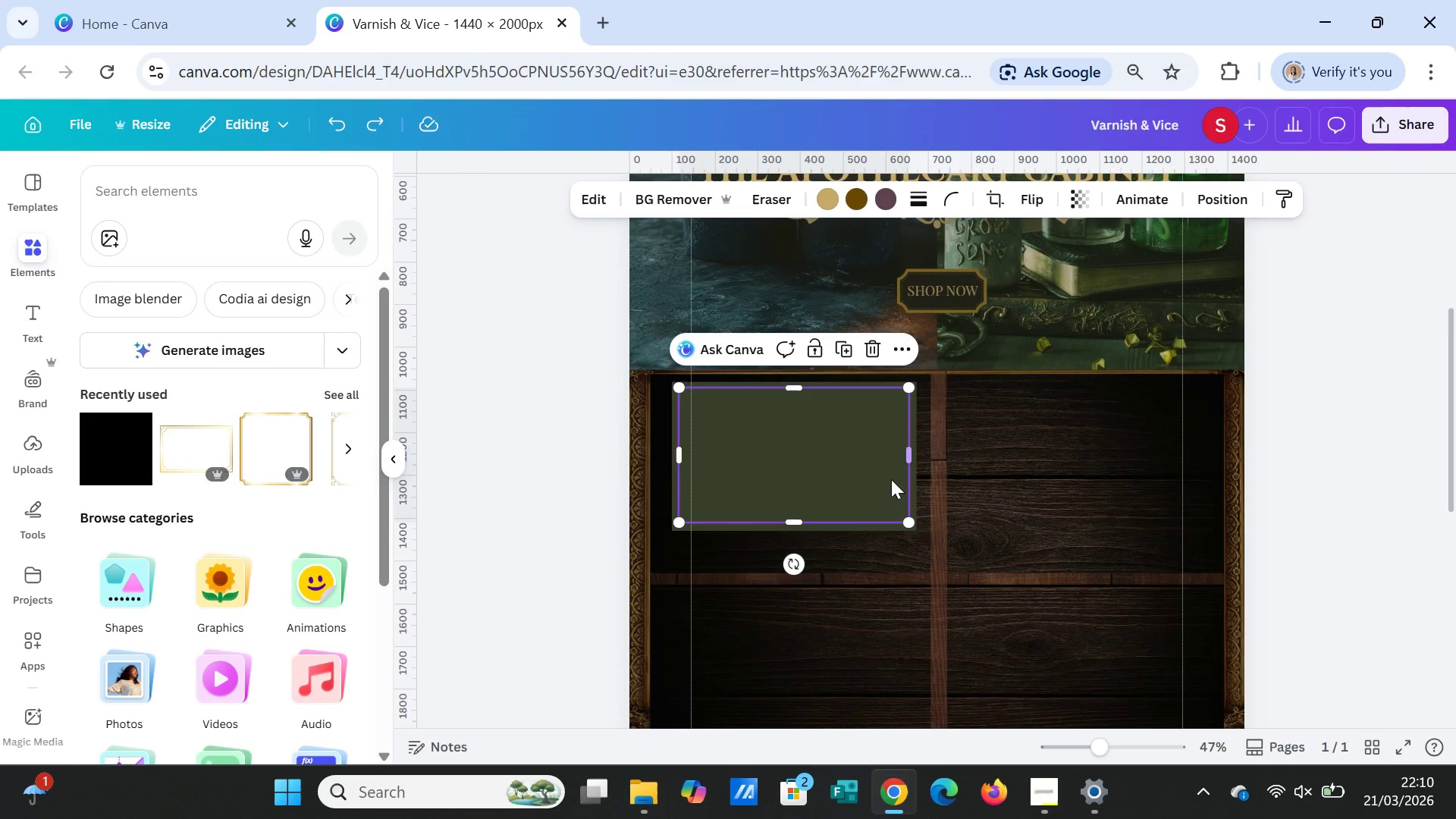 
left_click([739, 480])
 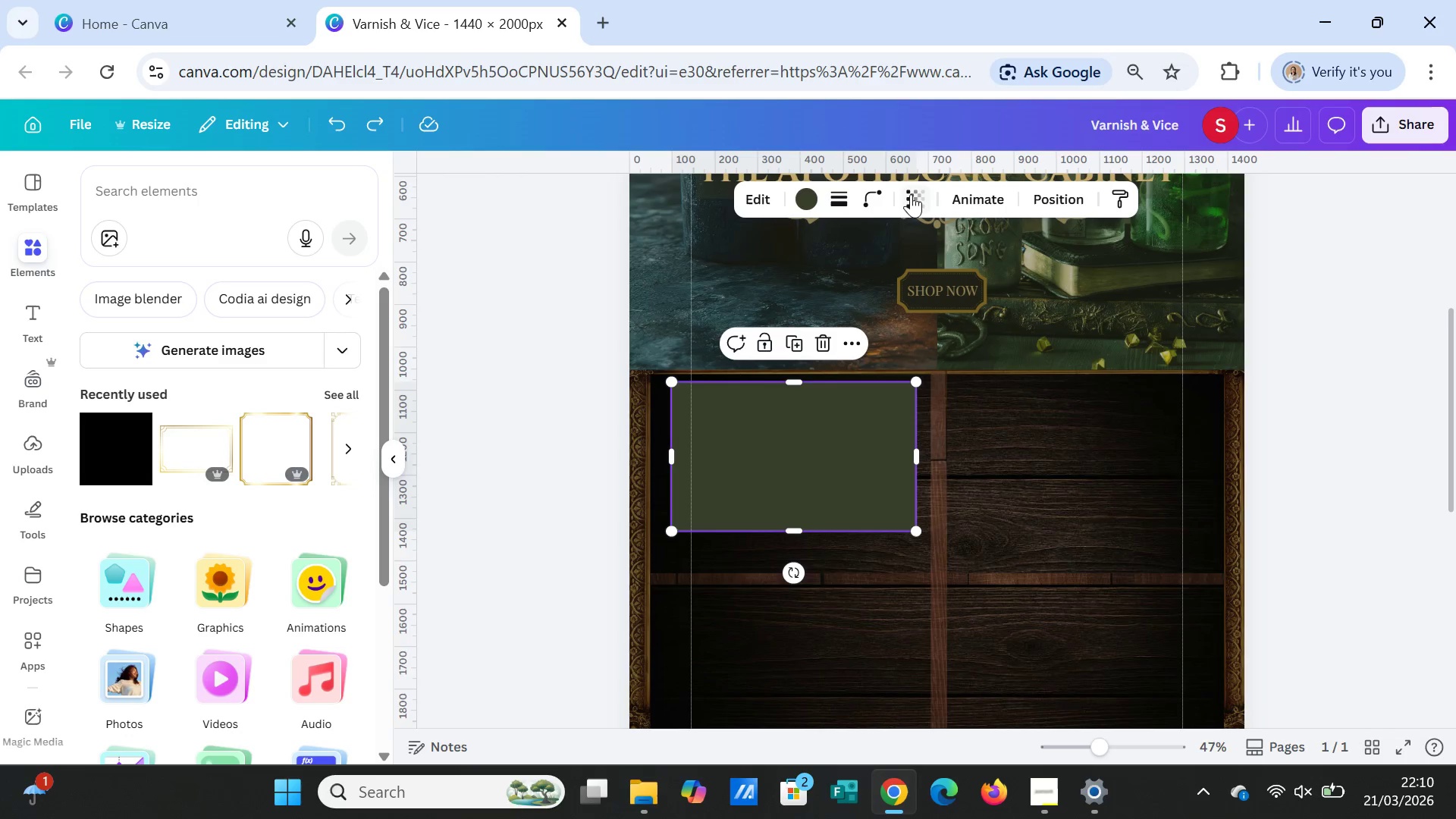 
left_click([905, 197])
 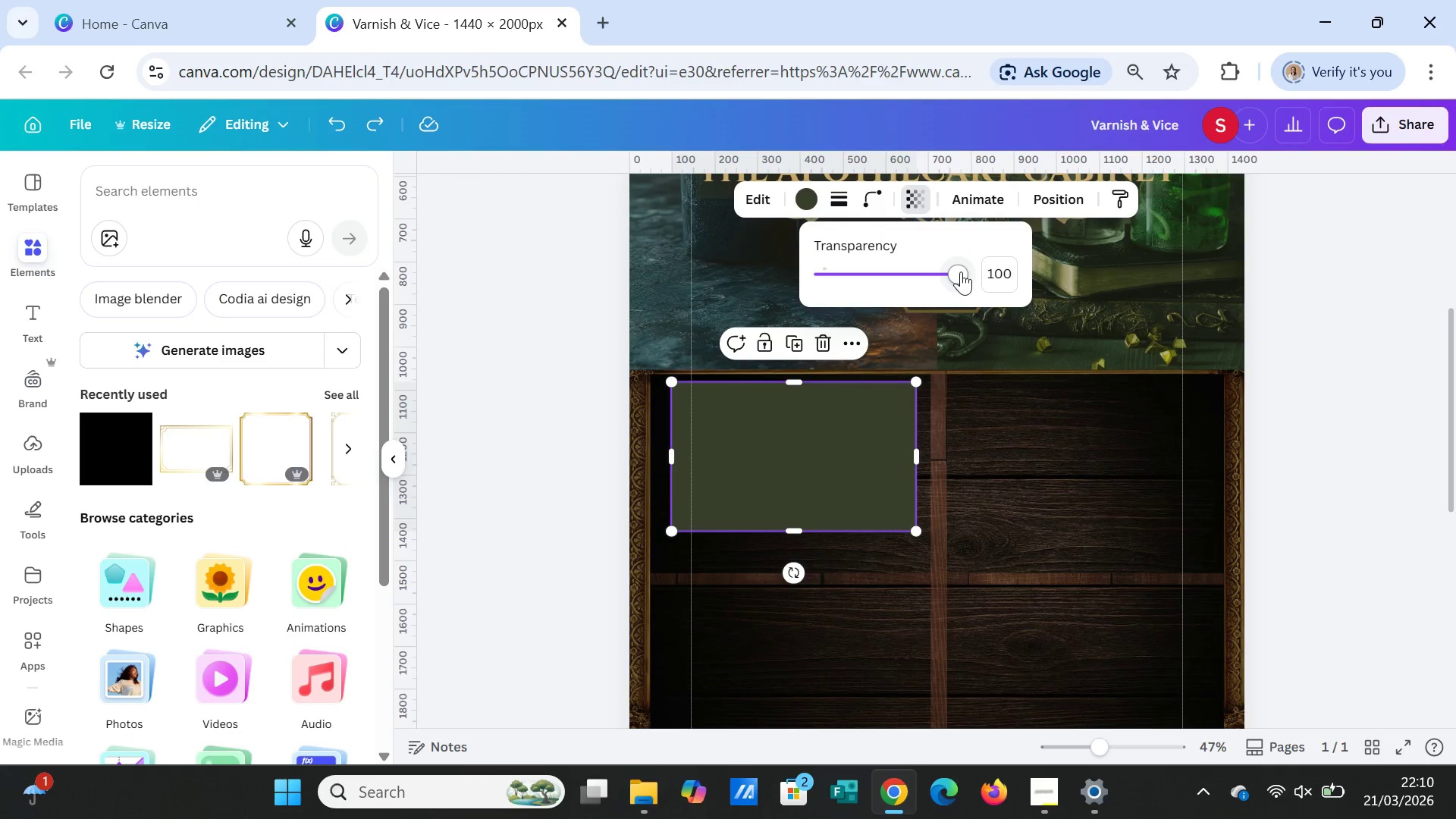 
left_click_drag(start_coordinate=[961, 271], to_coordinate=[843, 285])
 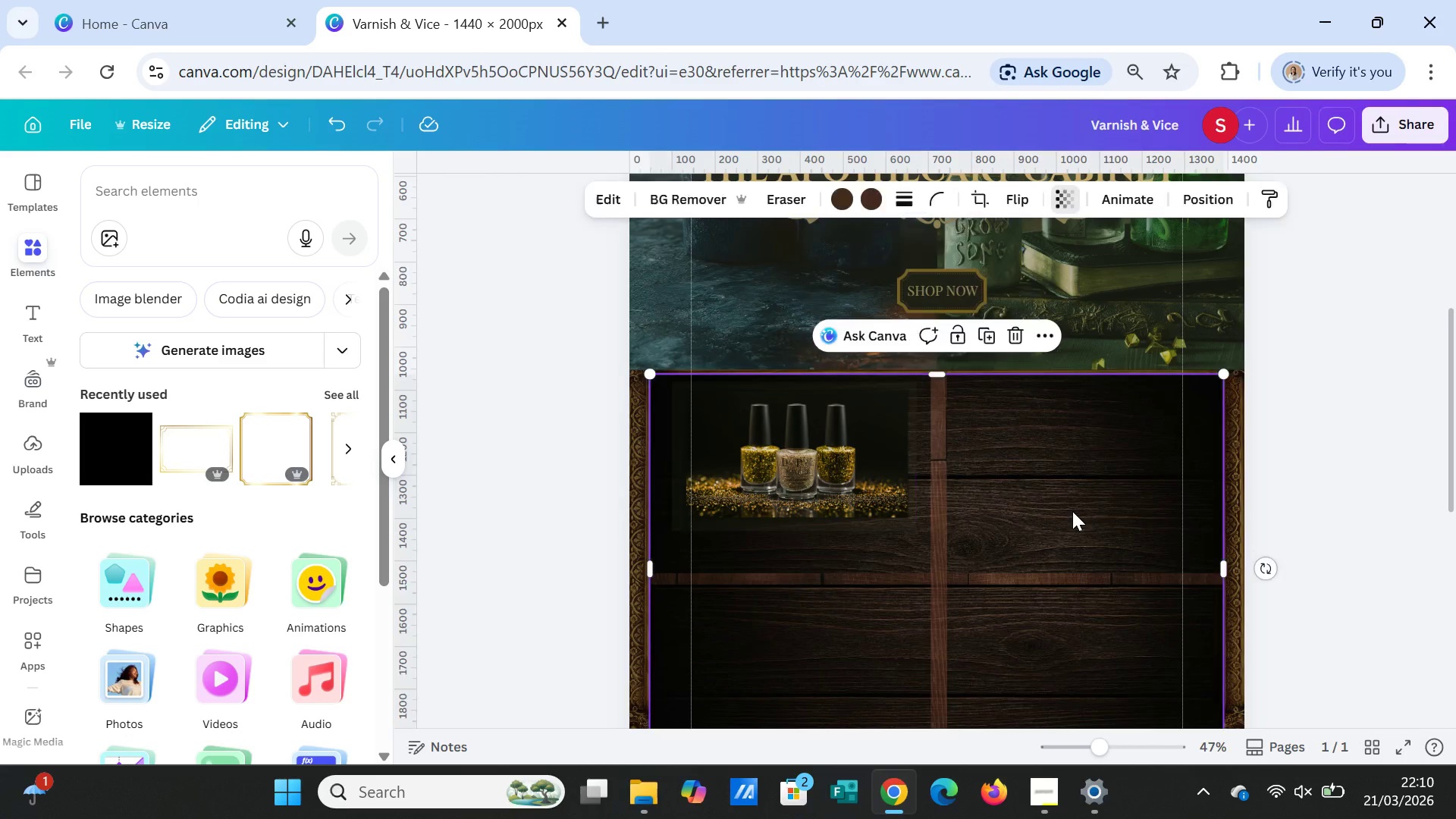 
left_click([1072, 511])
 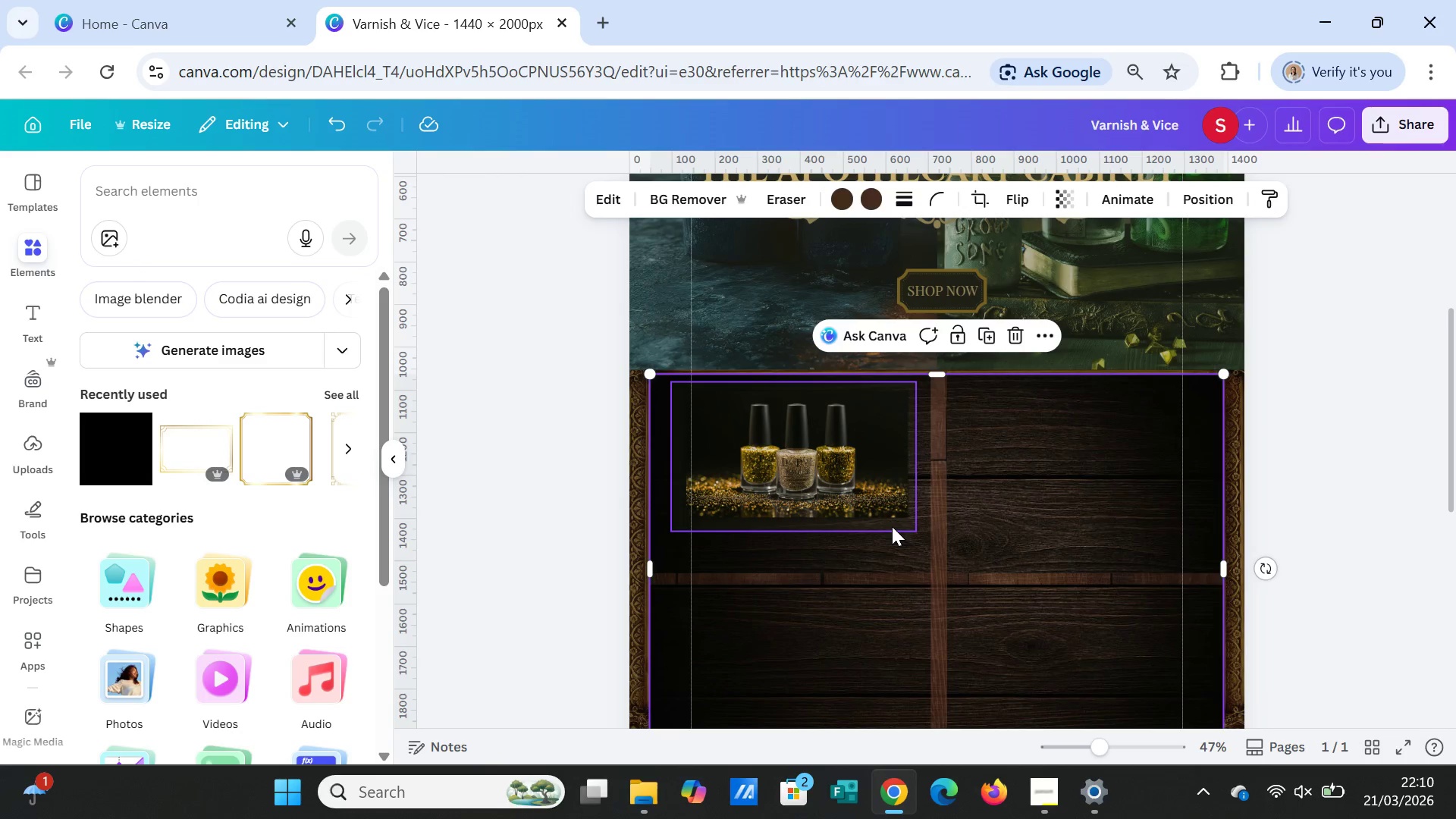 
left_click([892, 526])
 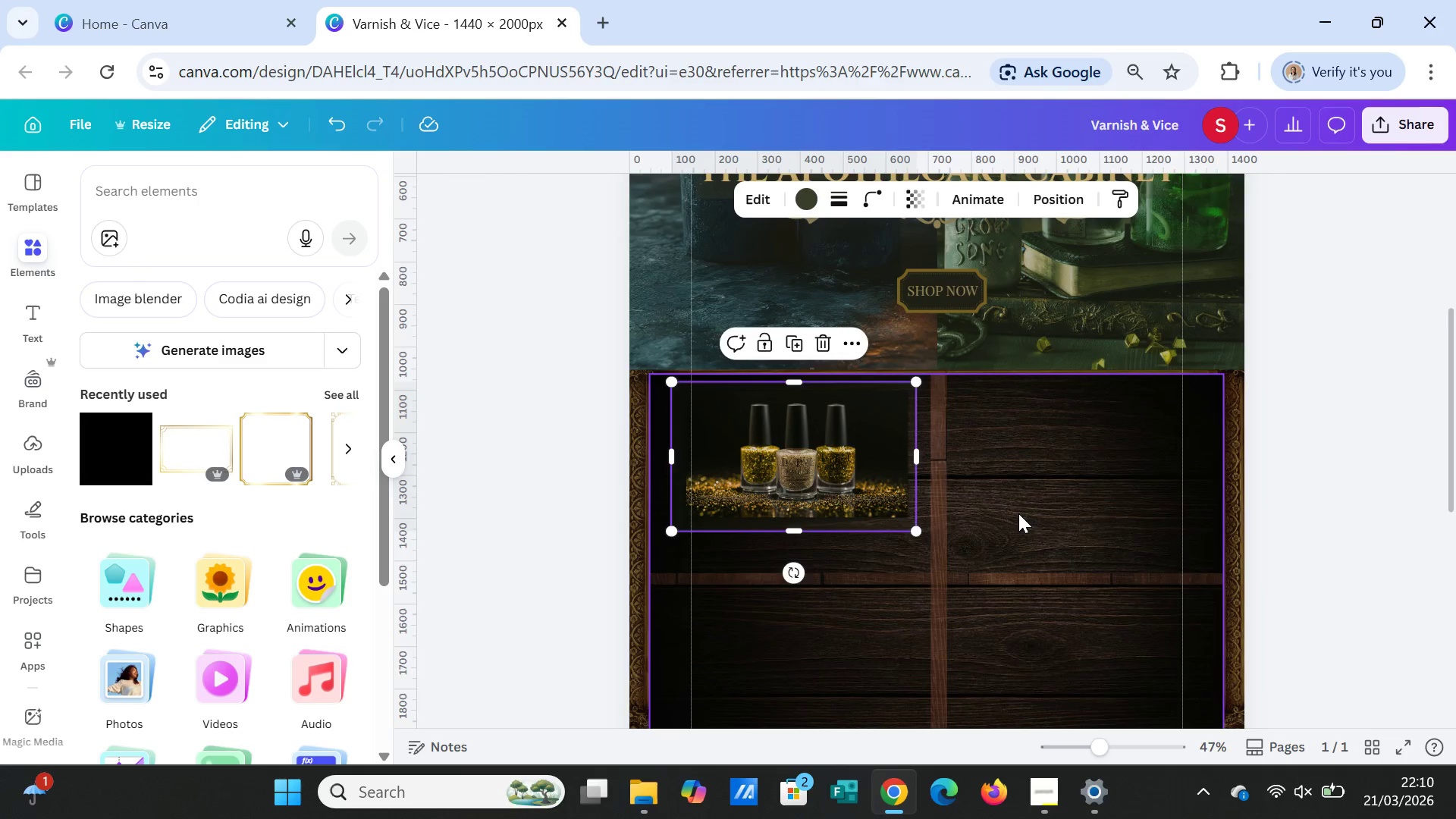 
left_click([1019, 513])
 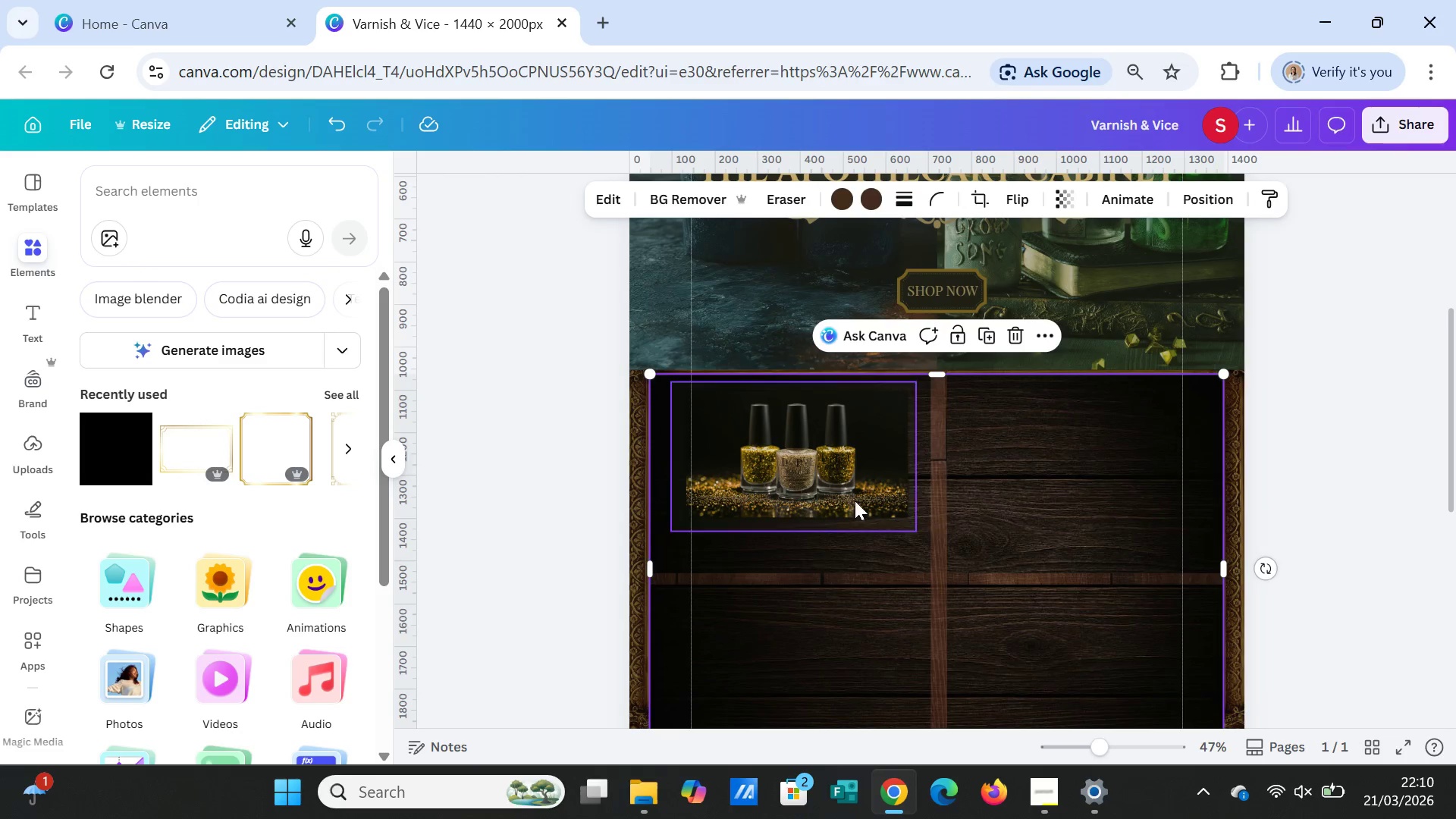 
left_click_drag(start_coordinate=[854, 500], to_coordinate=[852, 508])
 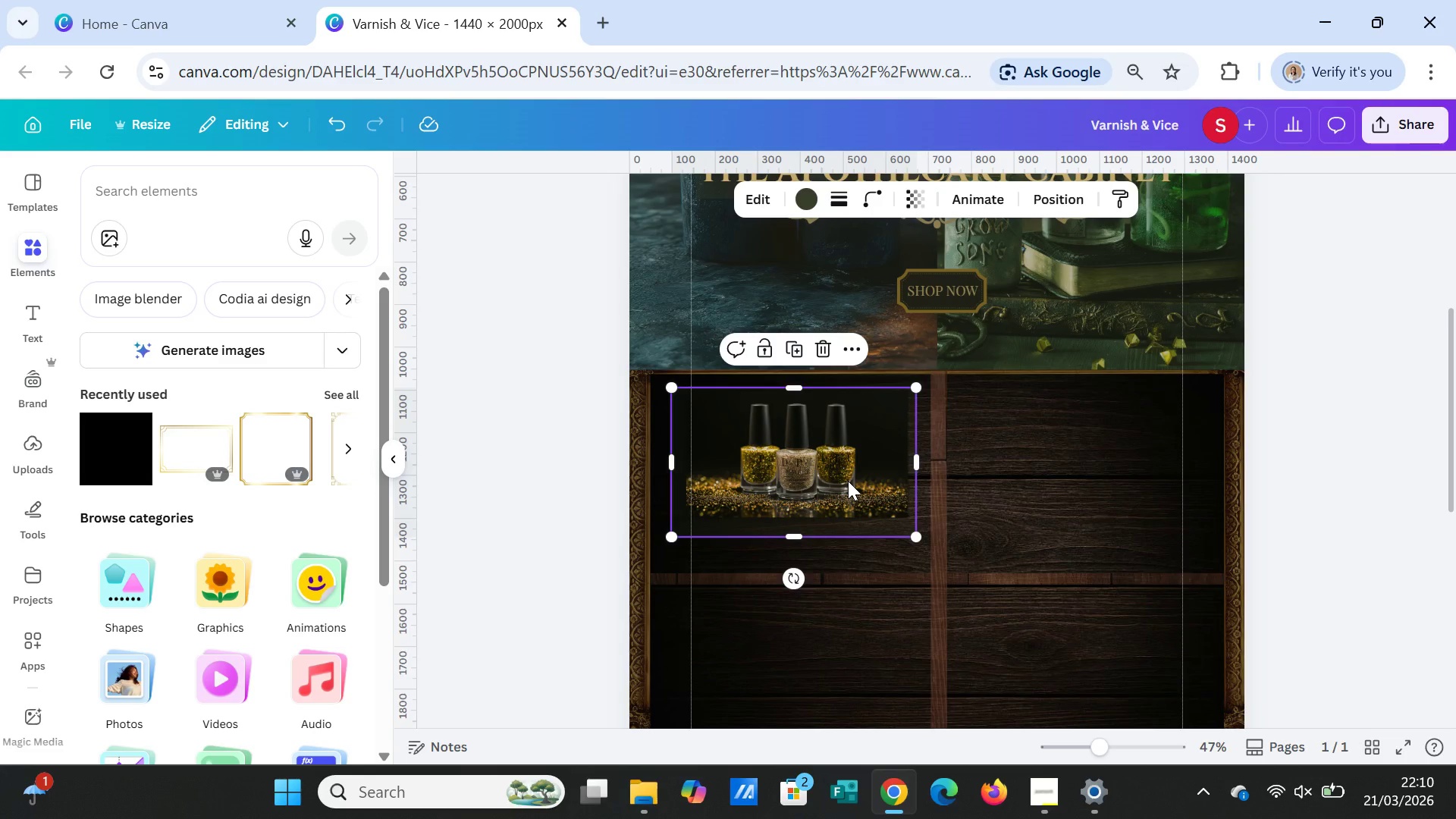 
left_click([848, 481])
 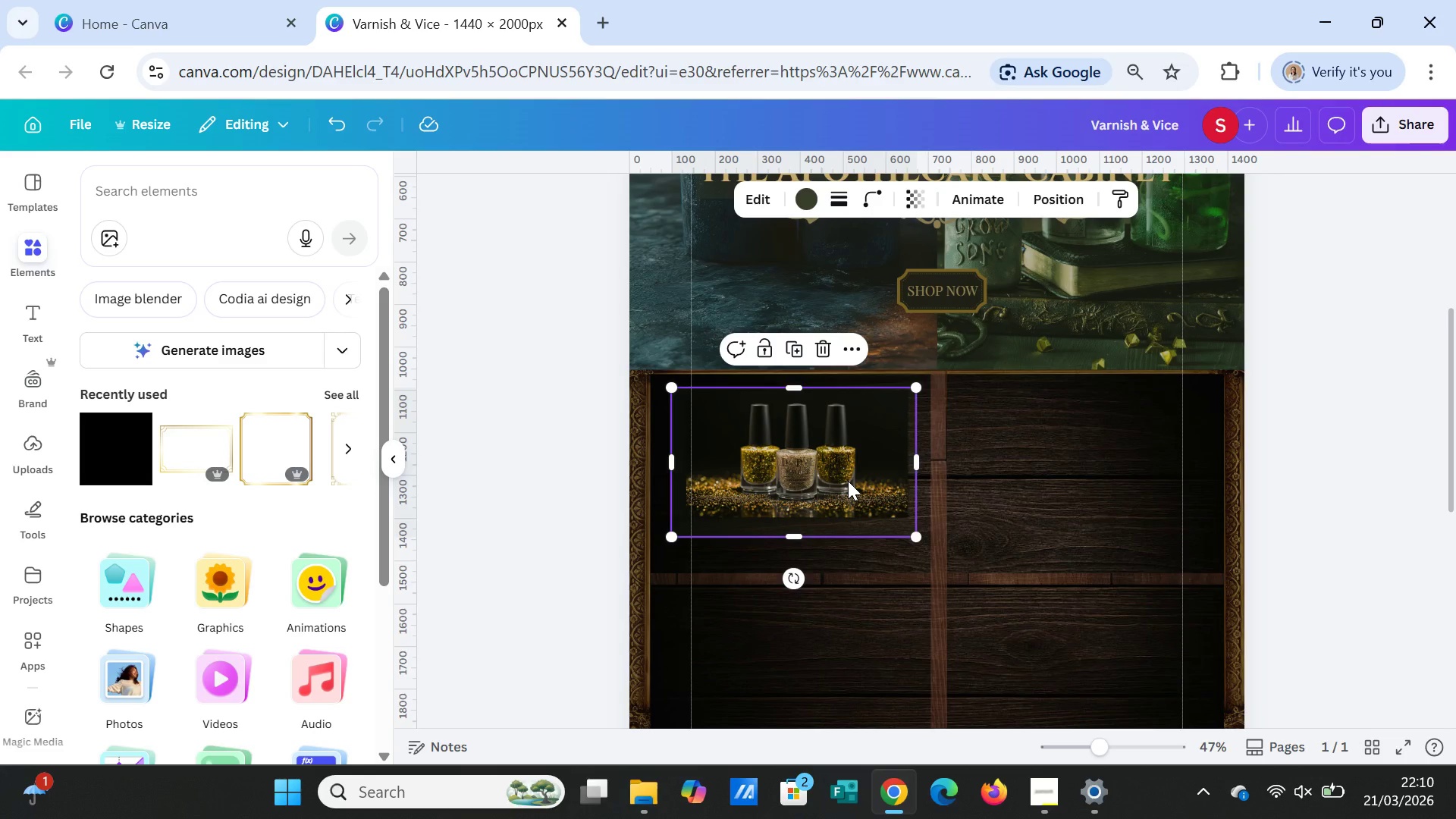 
left_click_drag(start_coordinate=[848, 481], to_coordinate=[846, 473])
 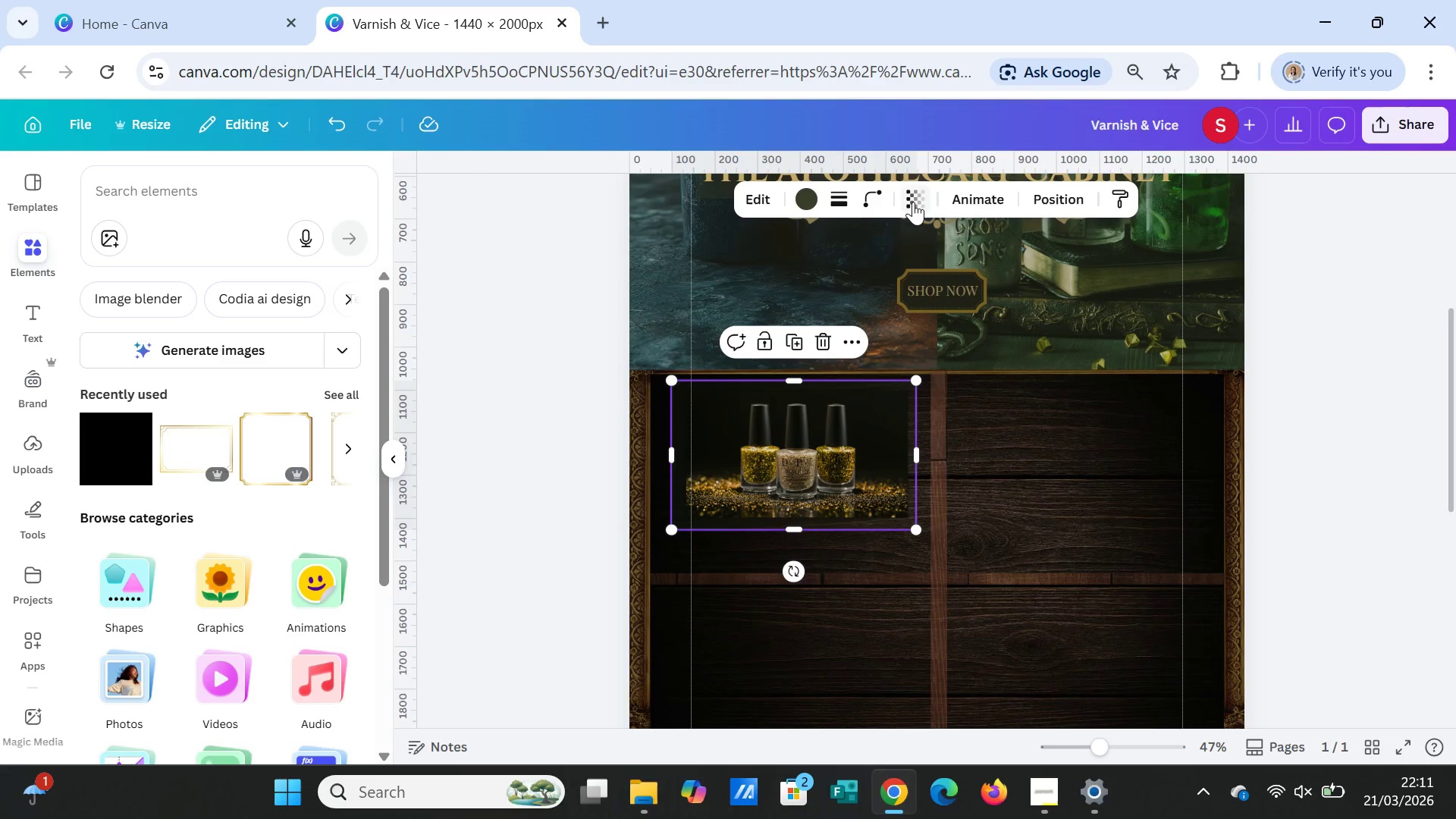 
left_click([913, 202])
 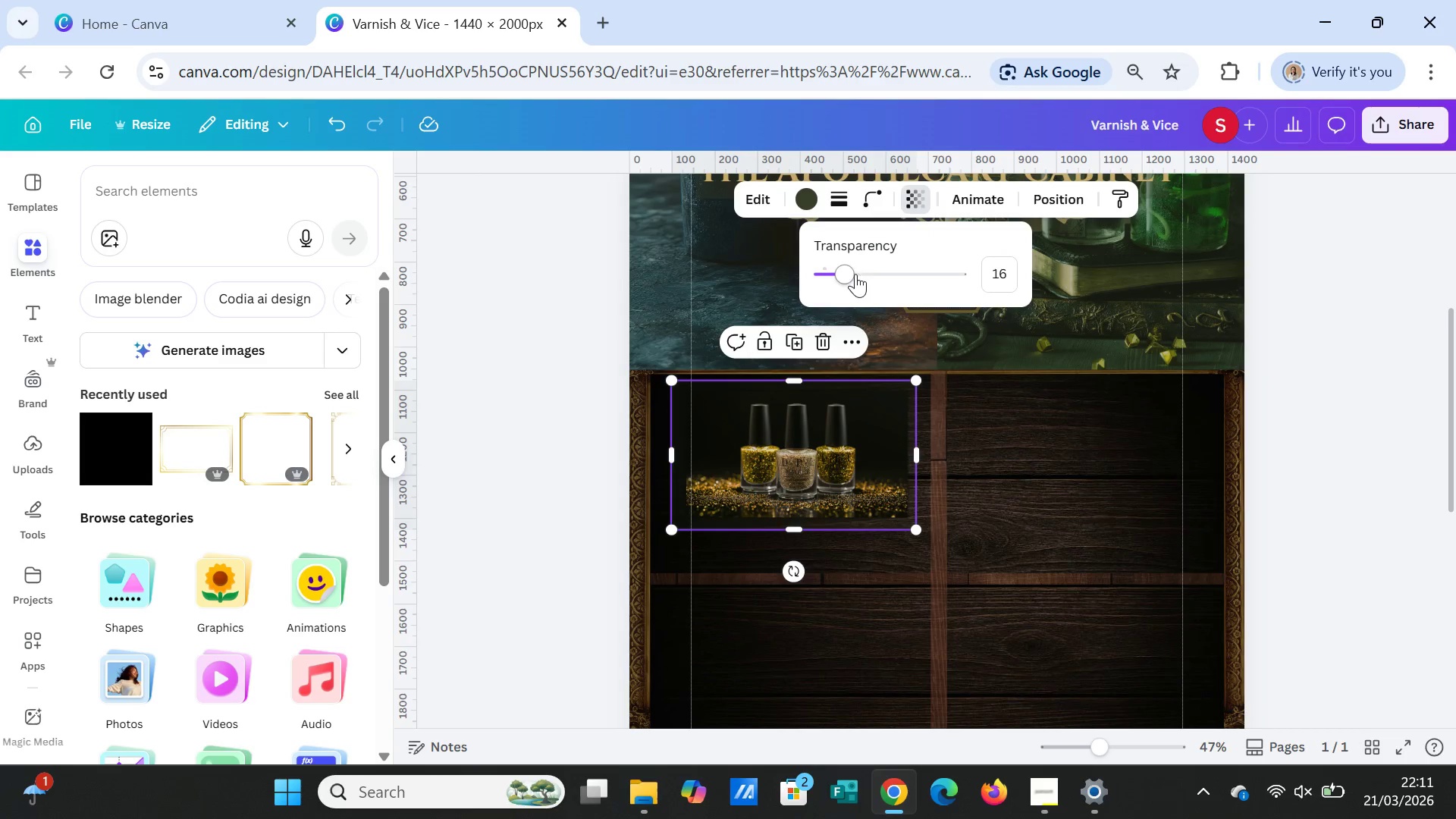 
left_click_drag(start_coordinate=[850, 274], to_coordinate=[861, 275])
 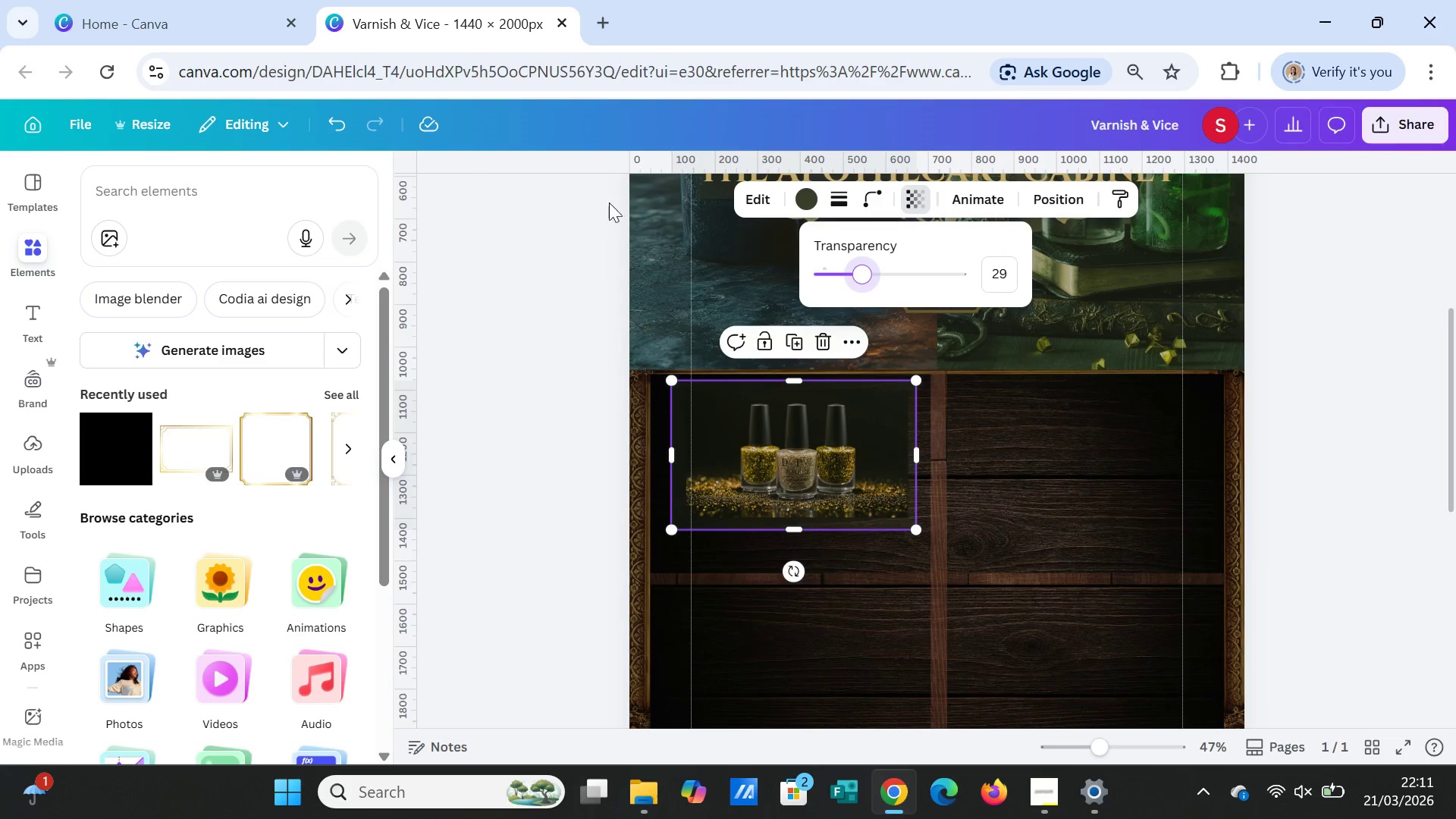 
left_click([767, 187])
 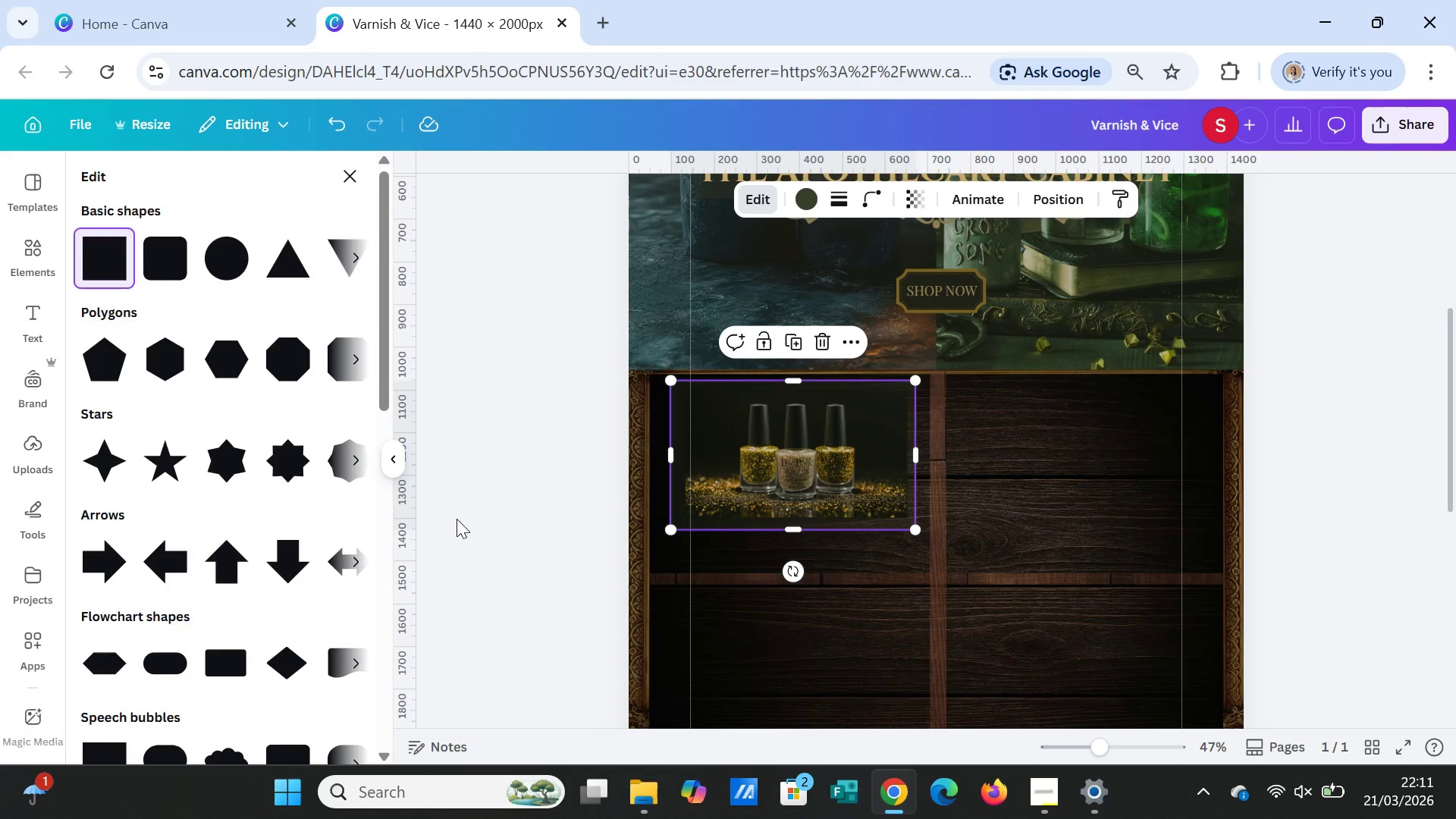 
wait(21.61)
 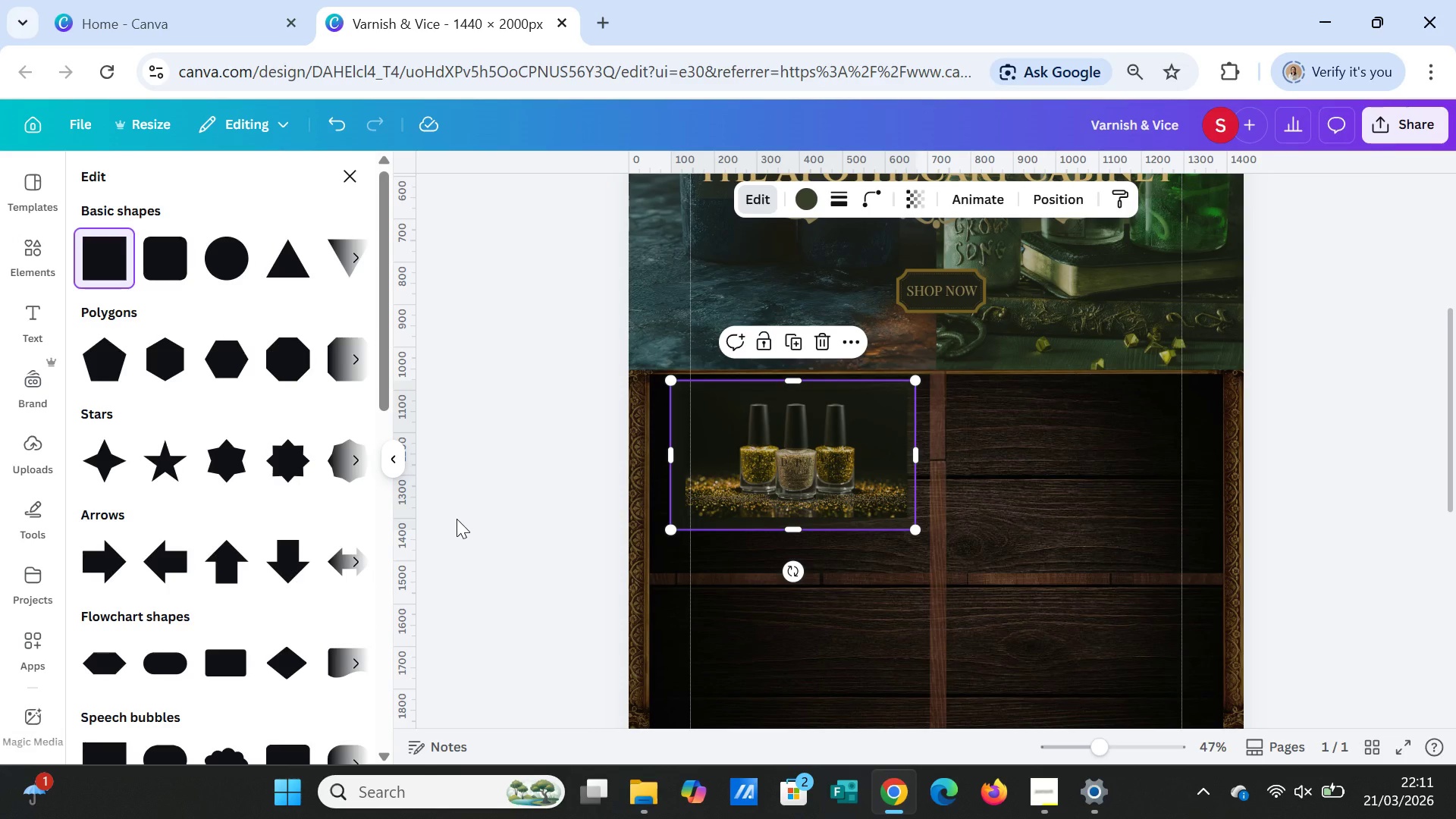 
left_click([750, 515])
 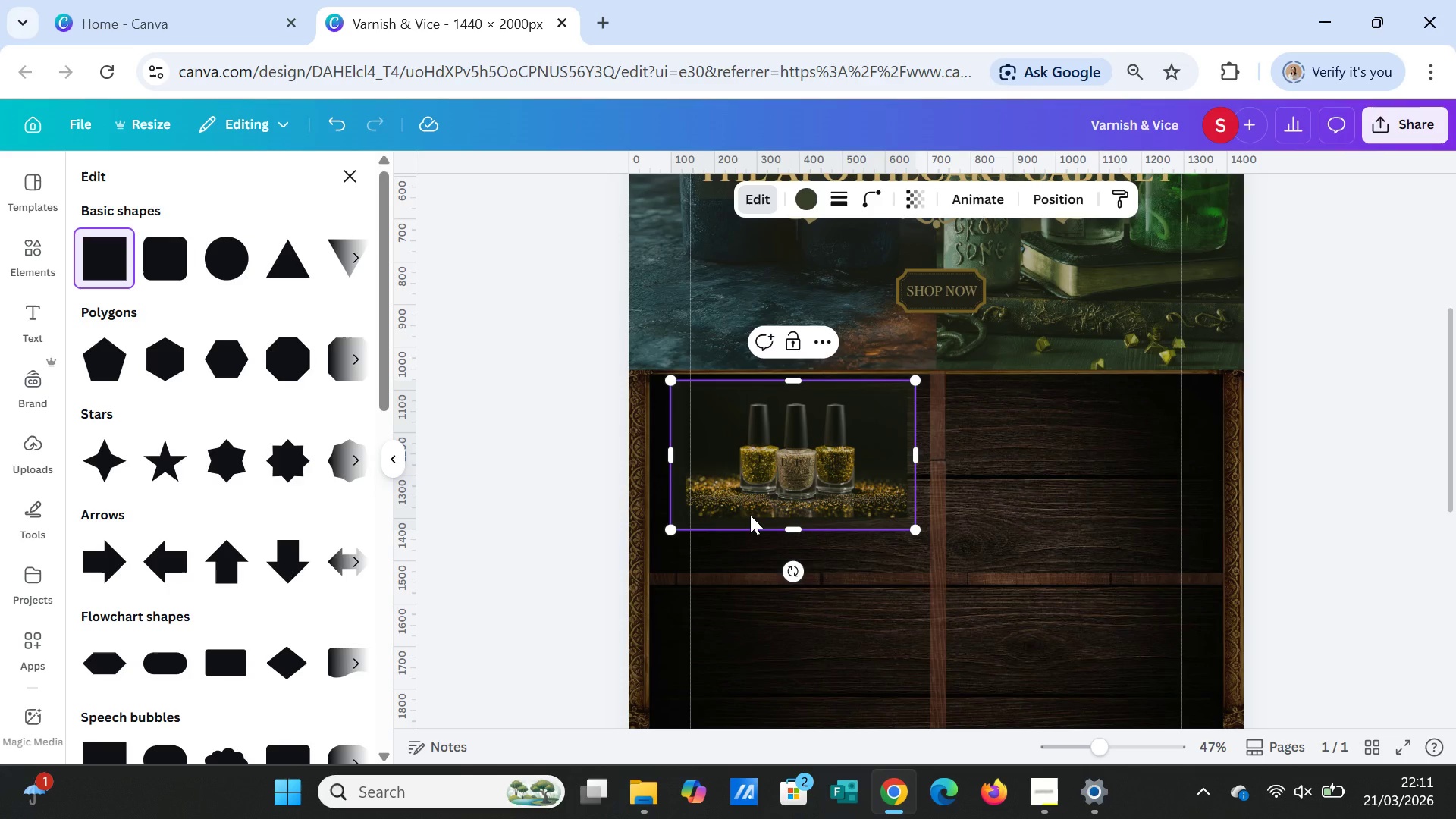 
key(Delete)
 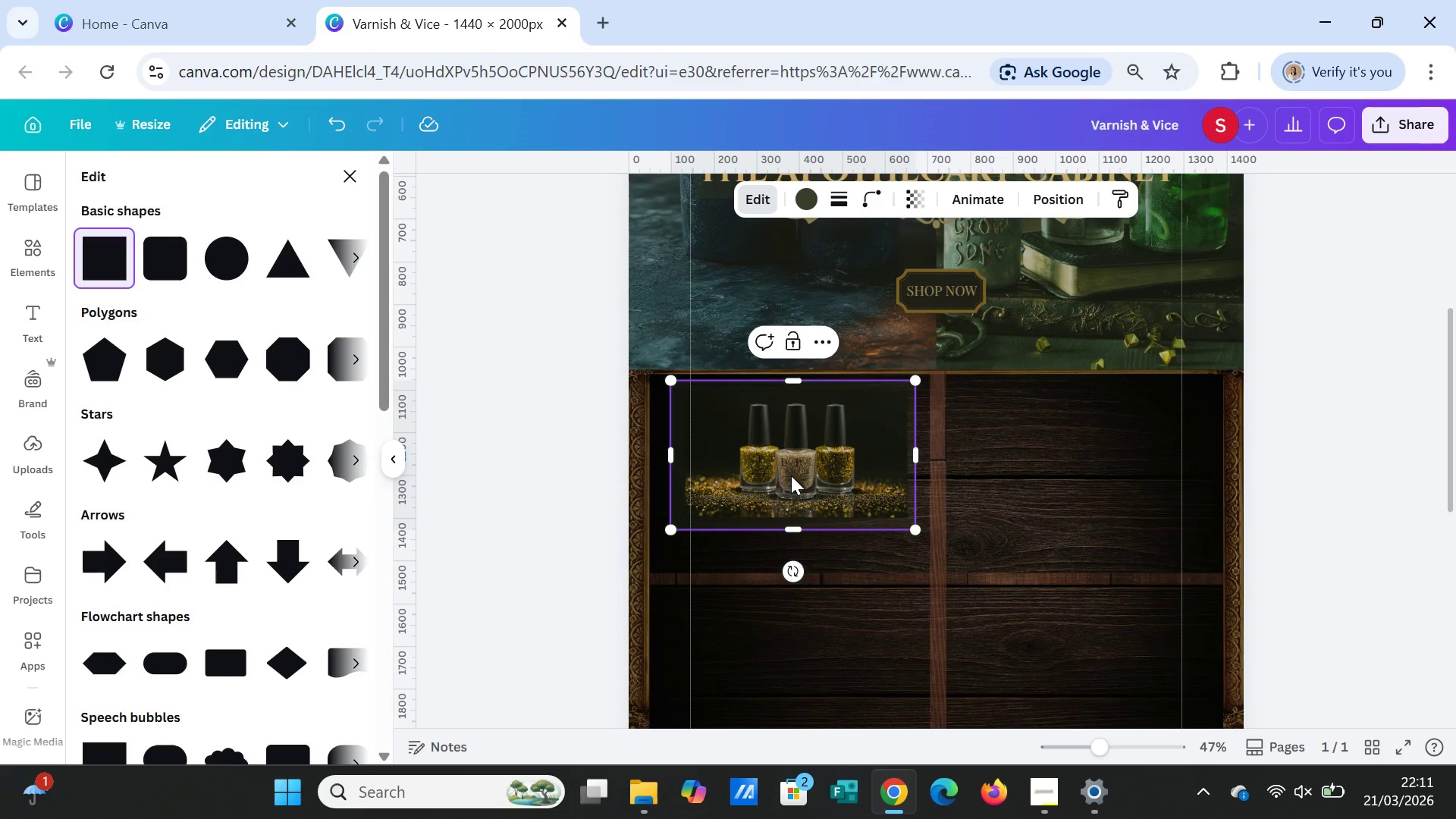 
left_click([791, 475])
 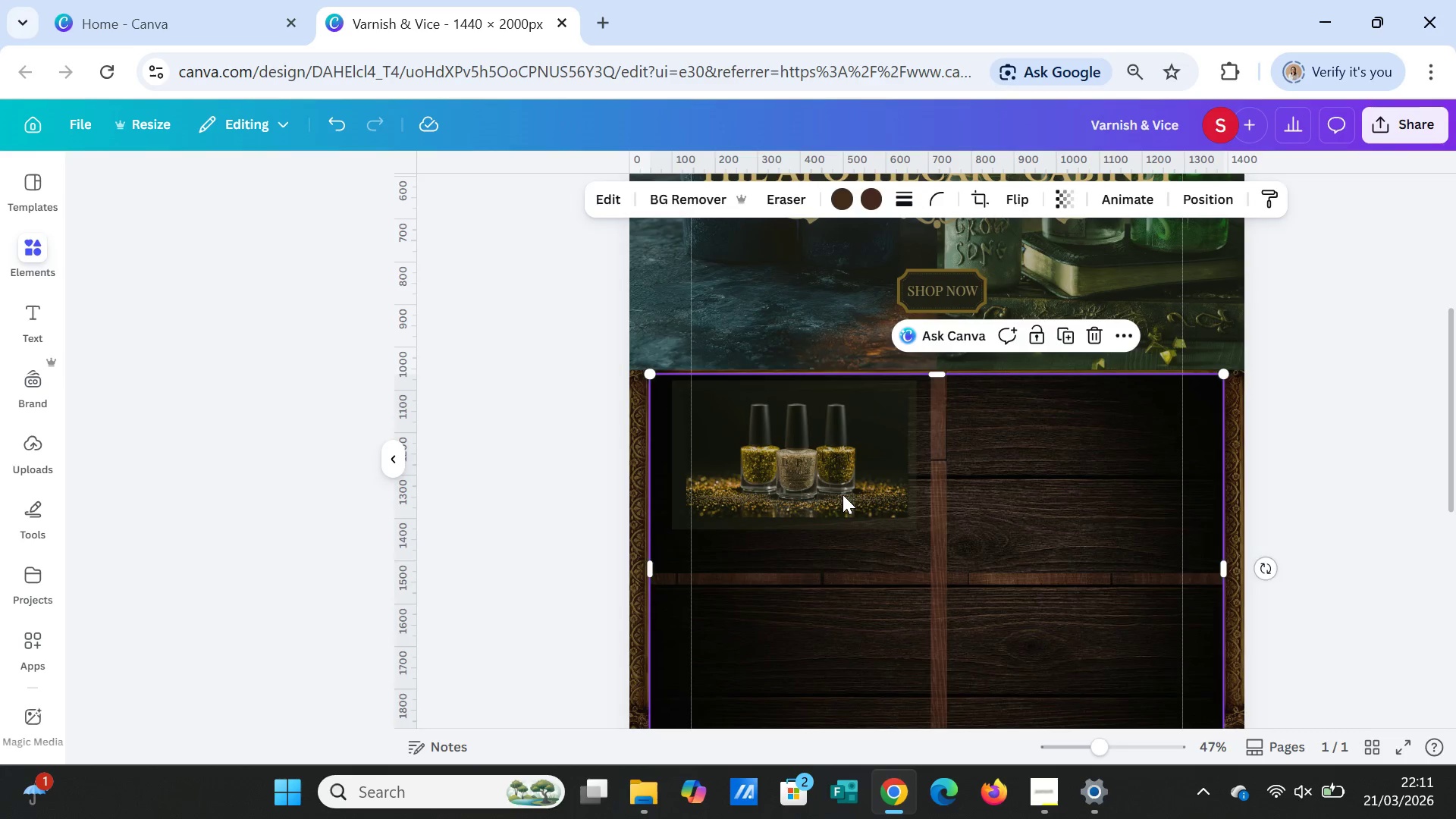 
triple_click([843, 494])
 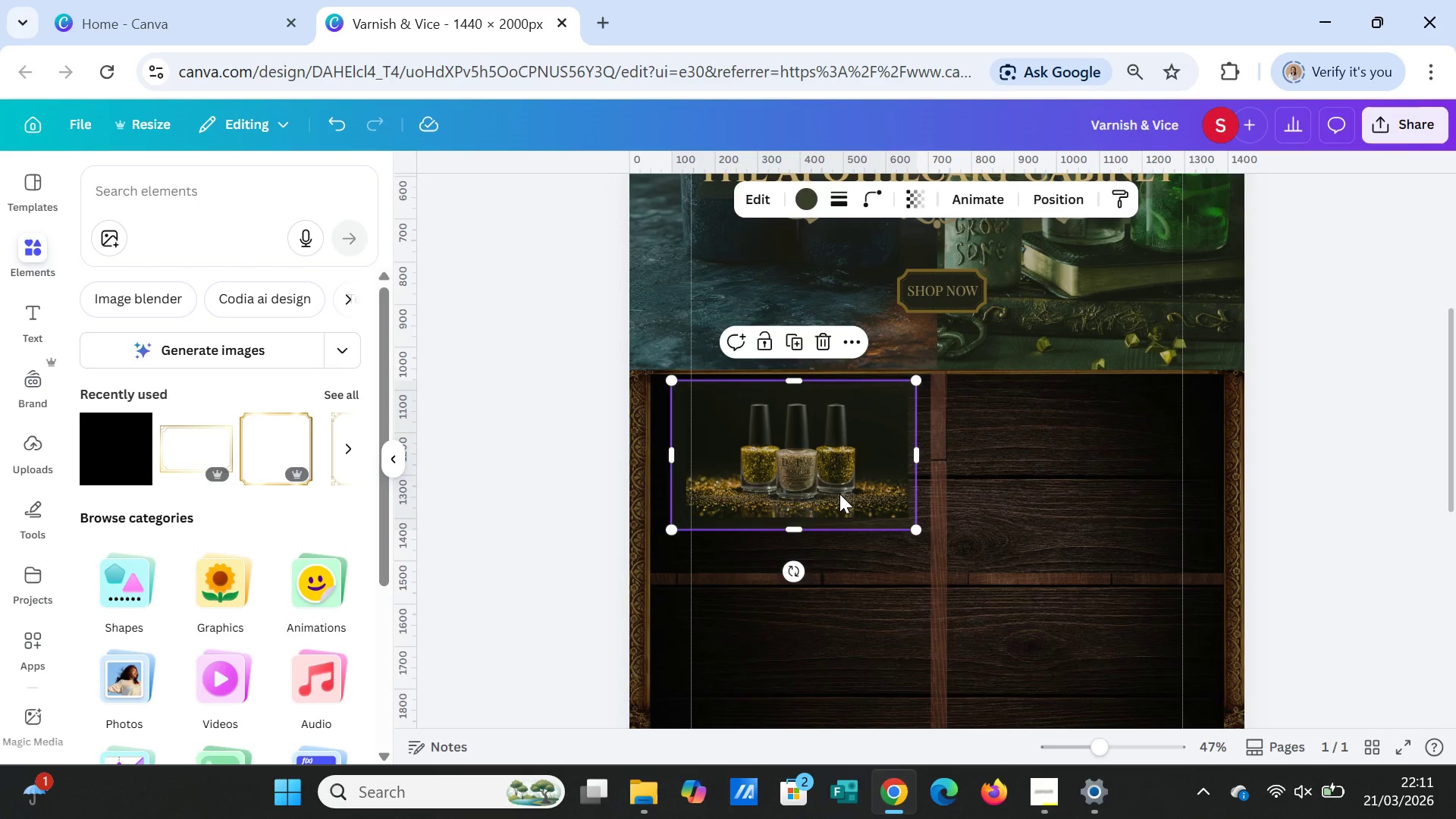 
key(Delete)
 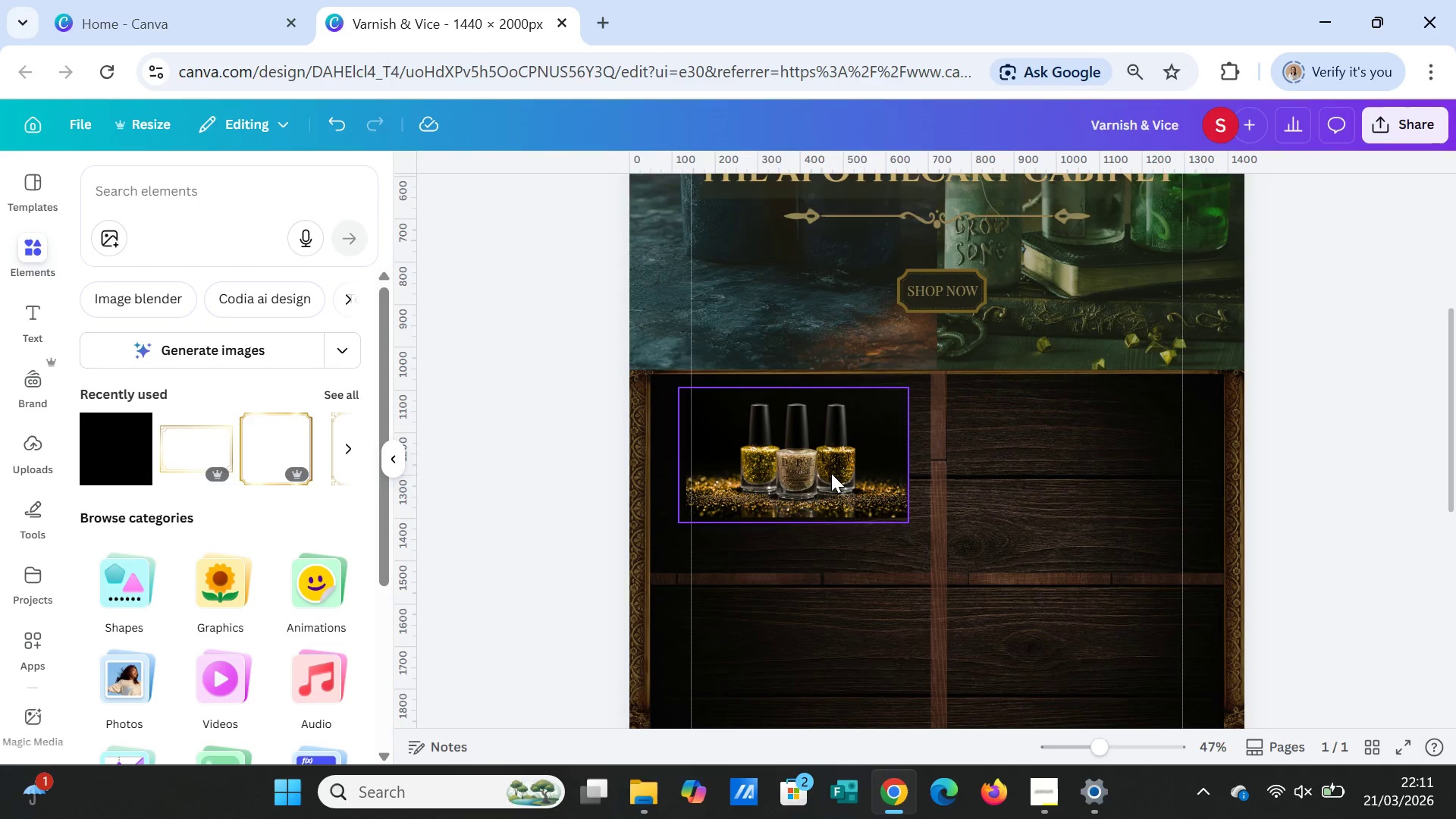 
left_click([831, 473])
 